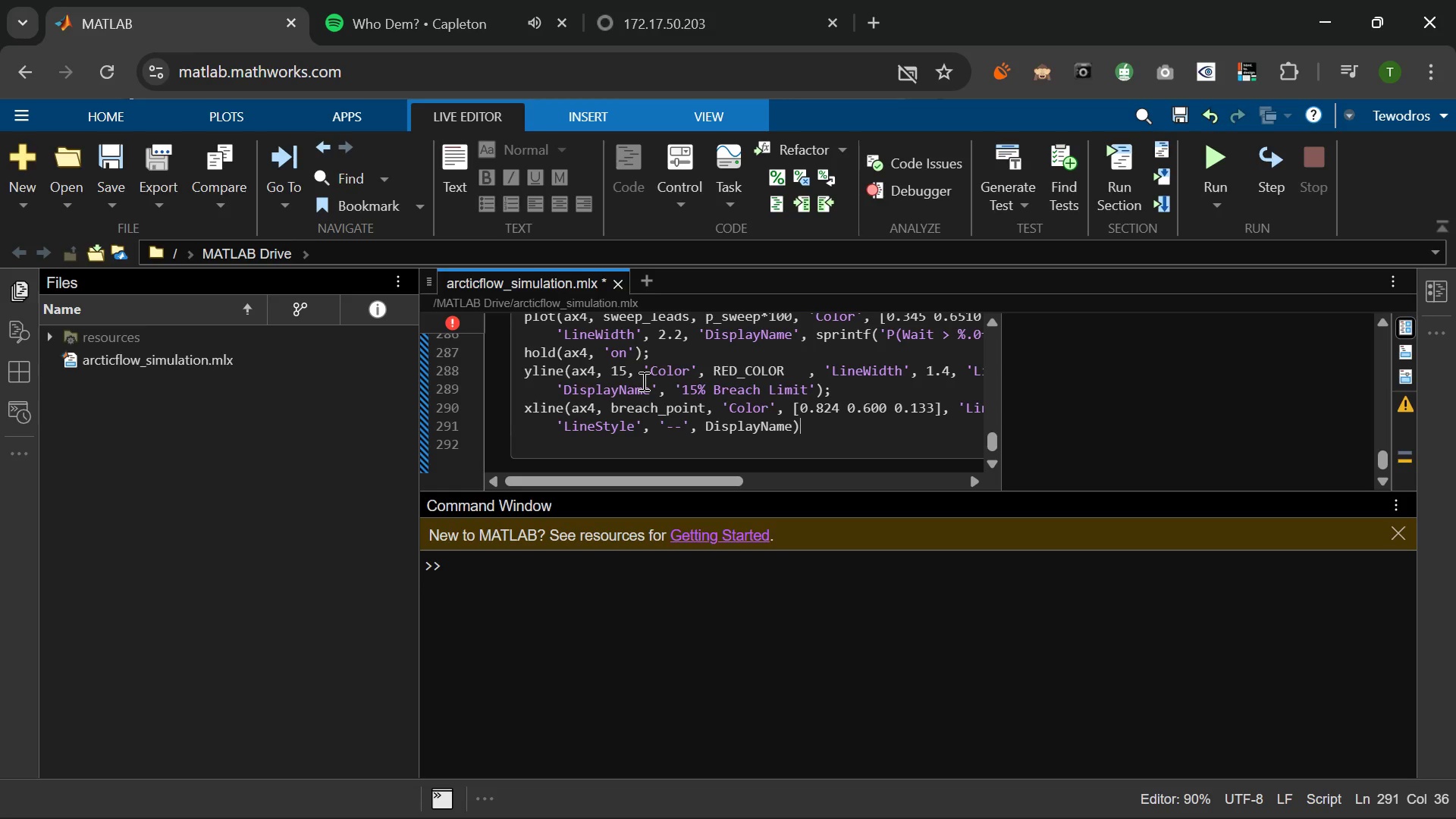 
key(ArrowLeft)
 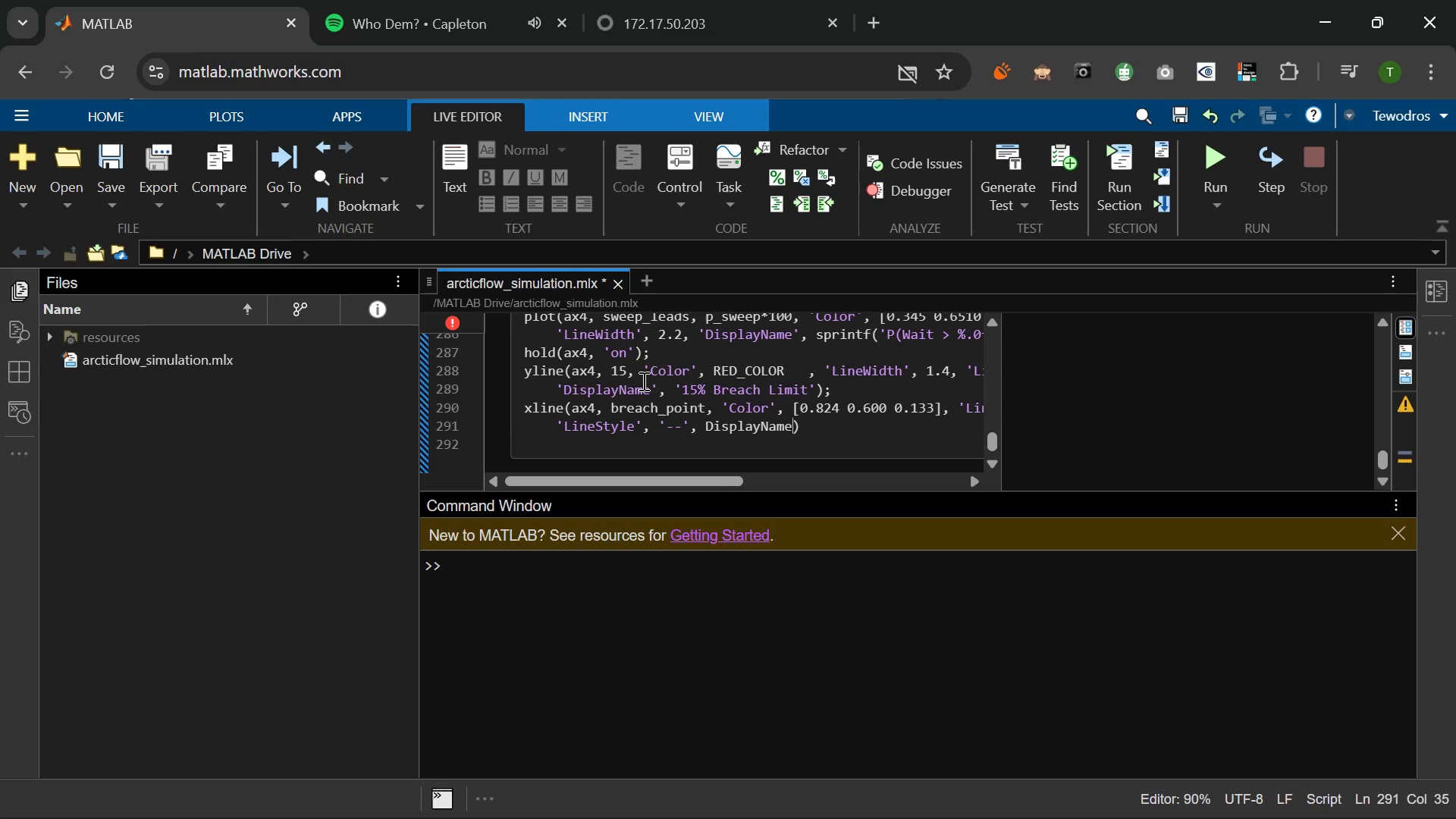 
key(Quote)
 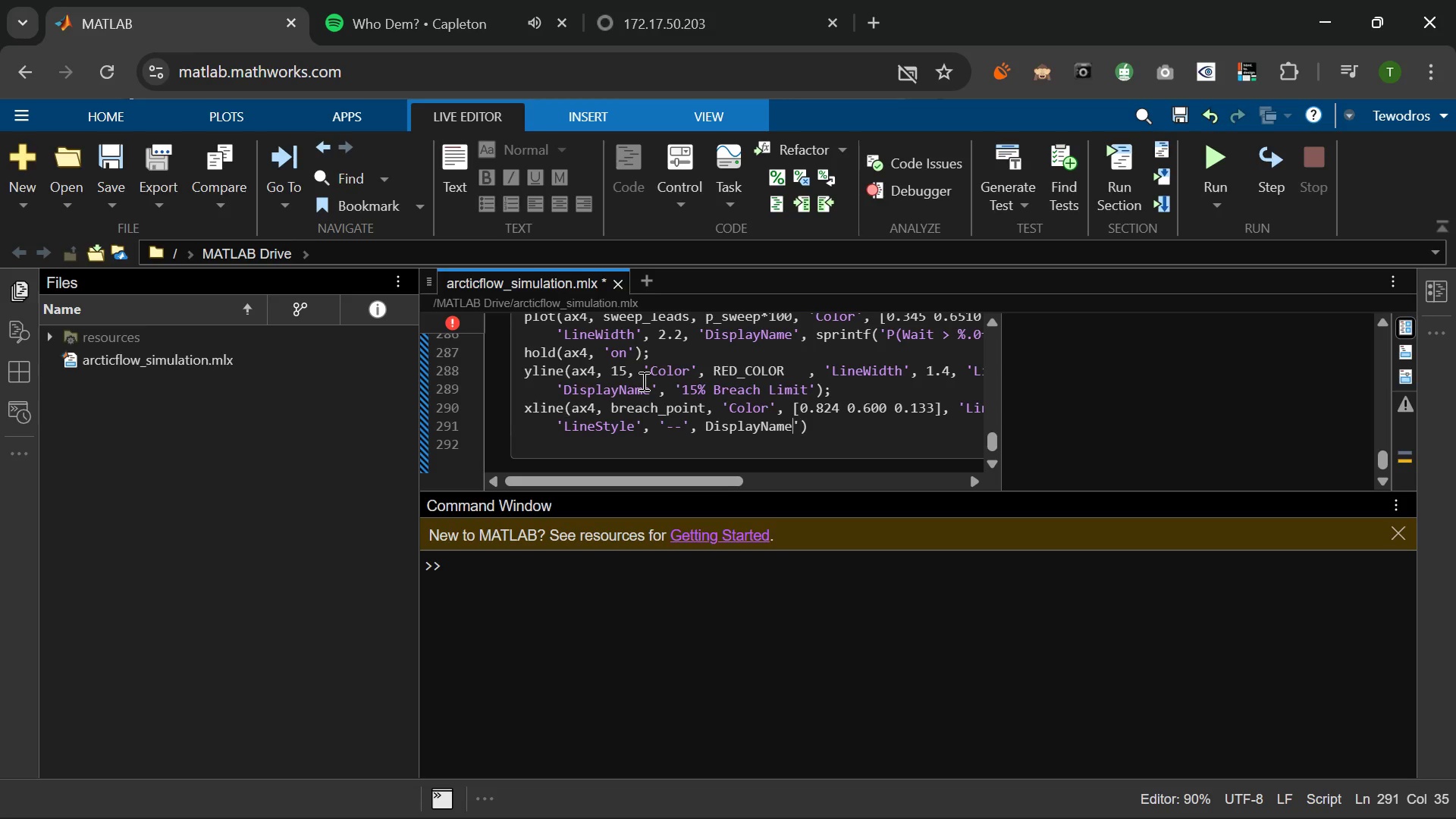 
key(ArrowLeft)
 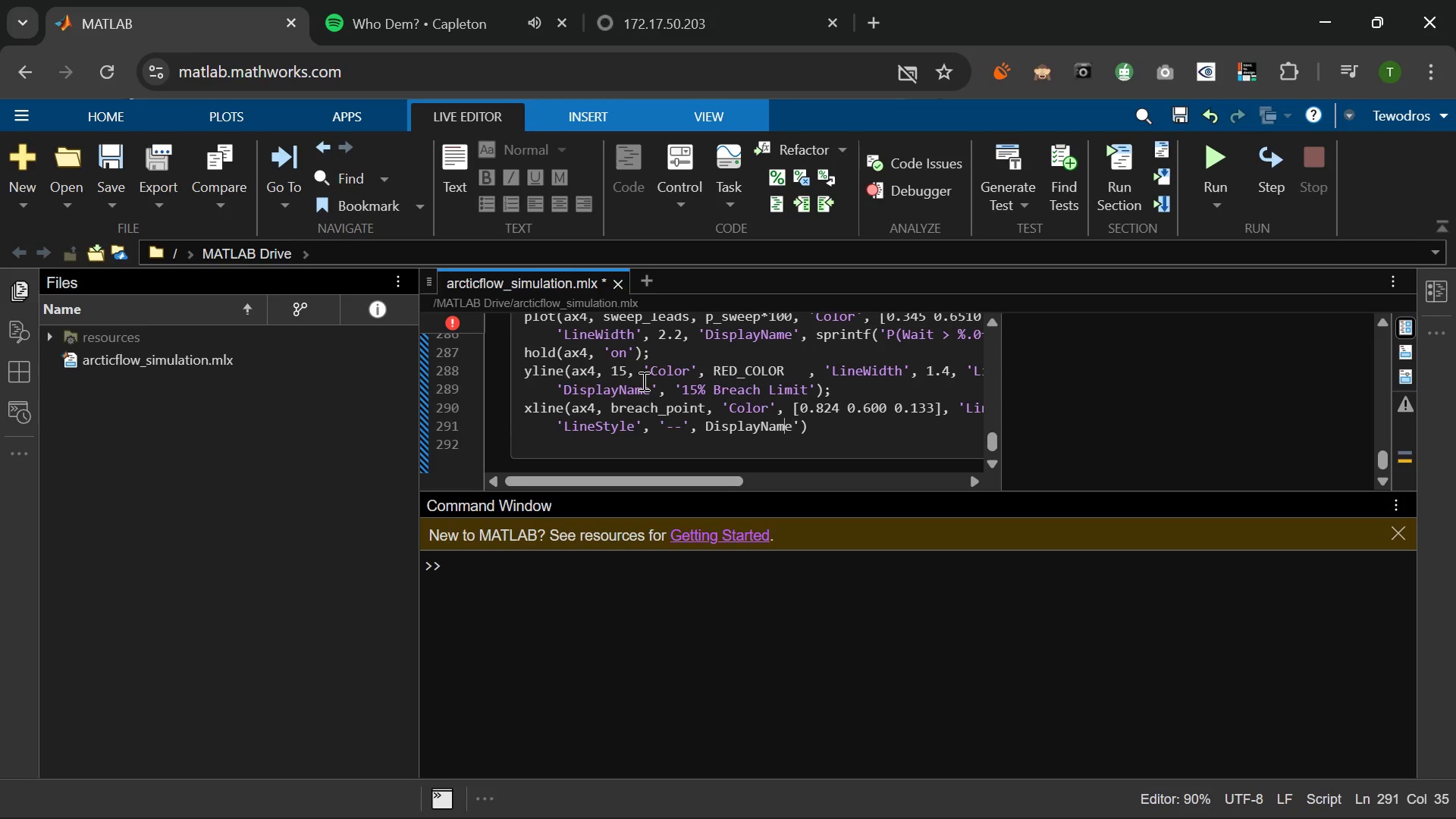 
key(ArrowLeft)
 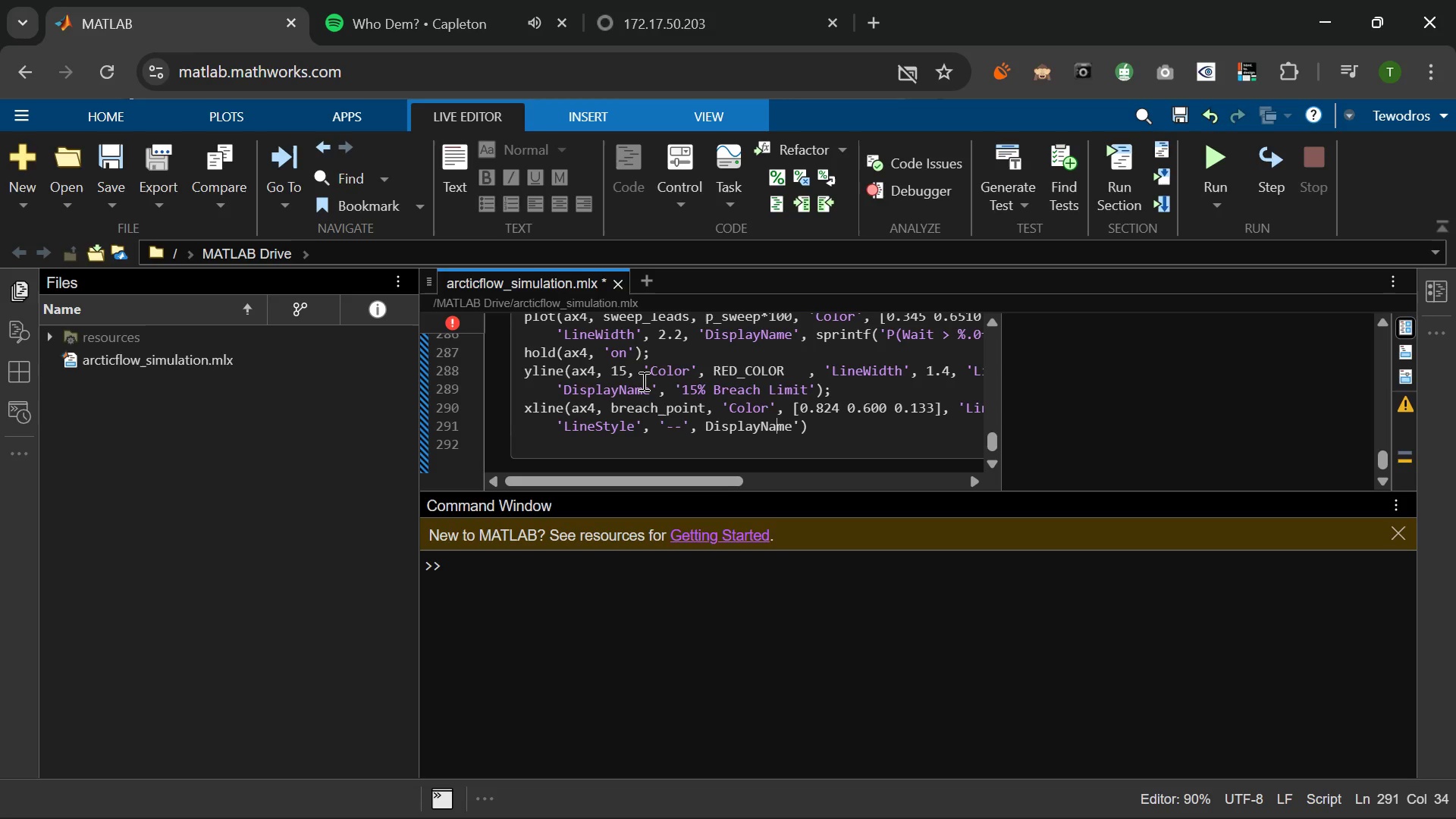 
key(ArrowLeft)
 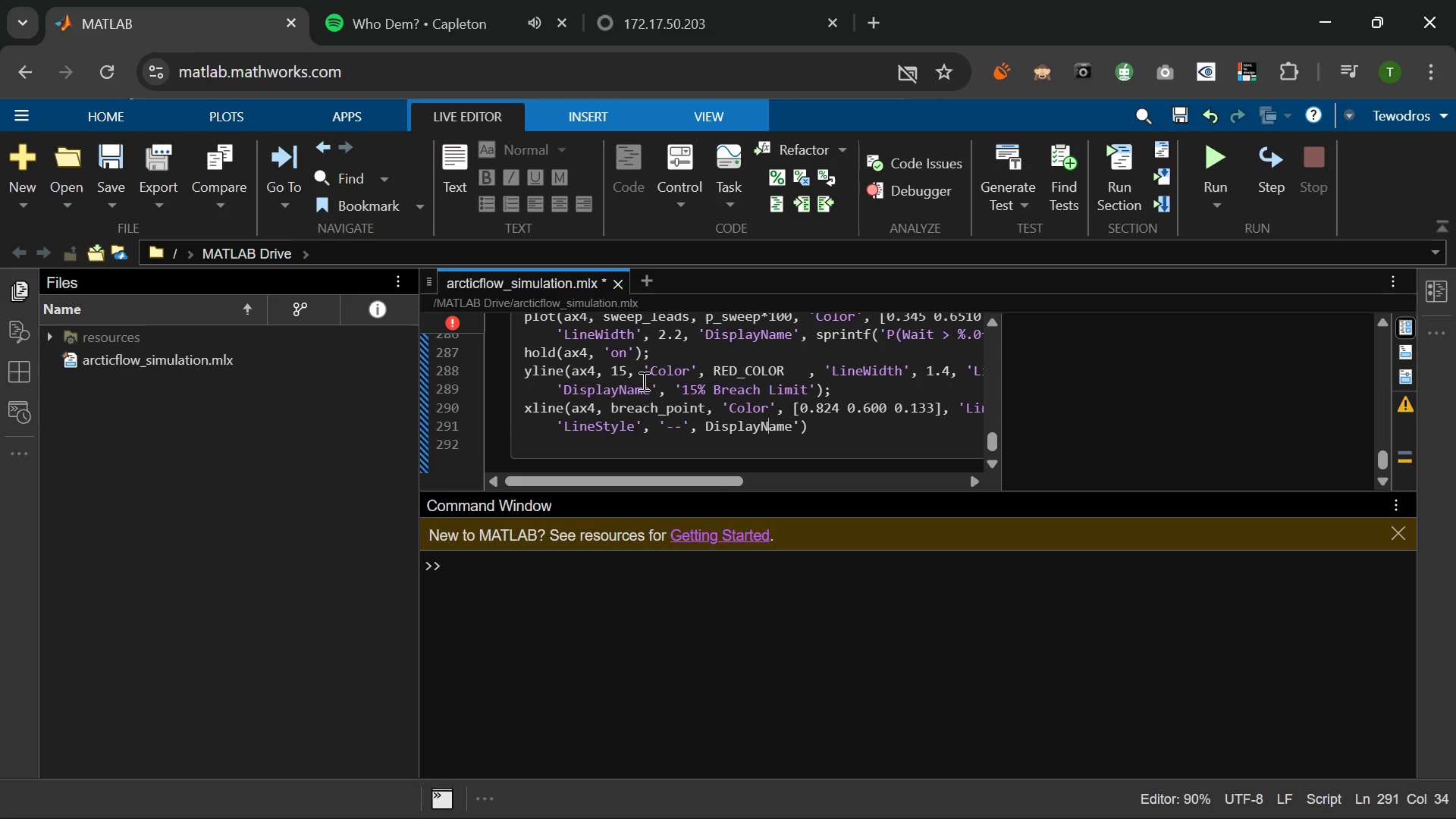 
hold_key(key=ArrowLeft, duration=0.7)
 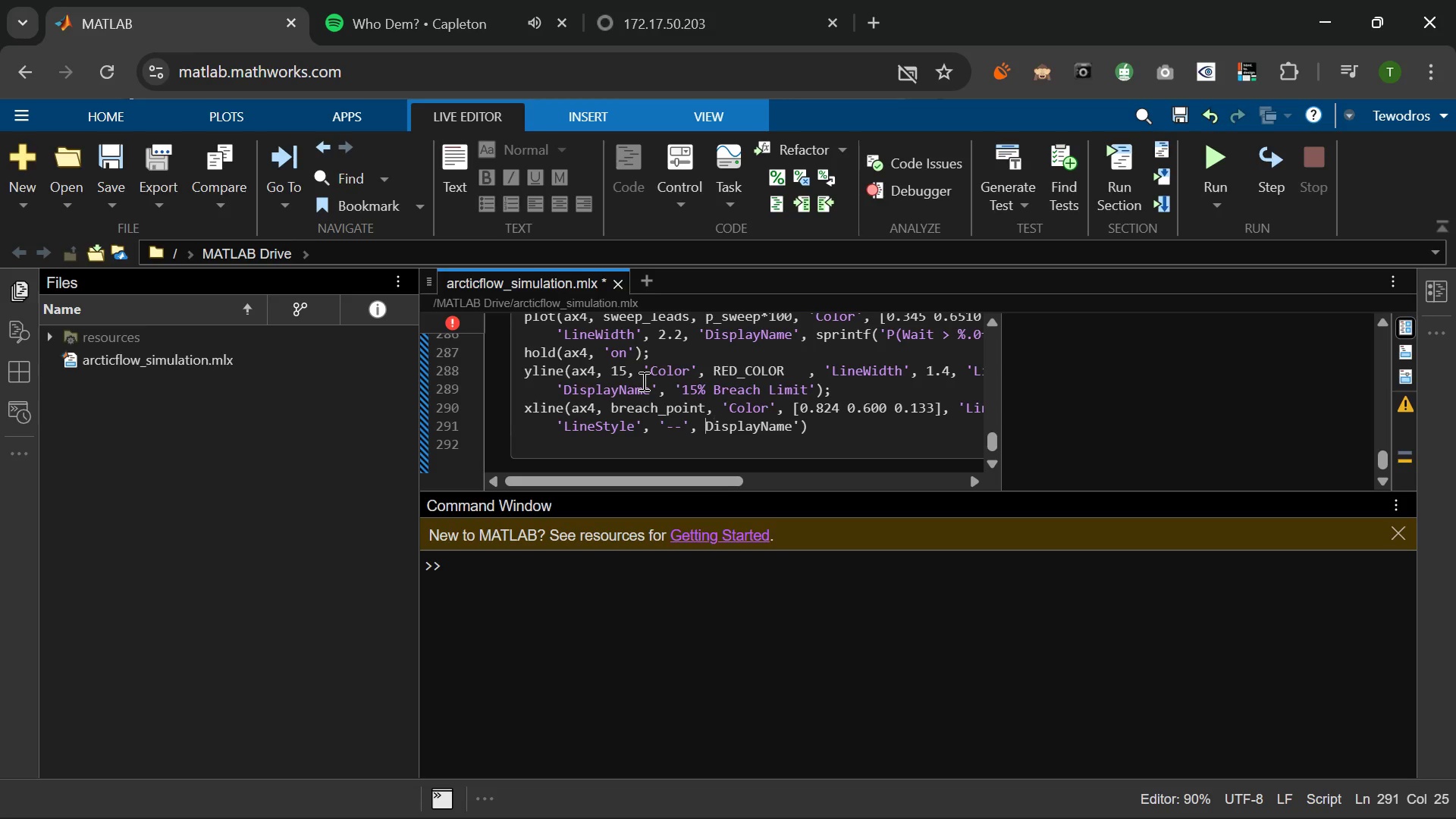 
key(ArrowLeft)
 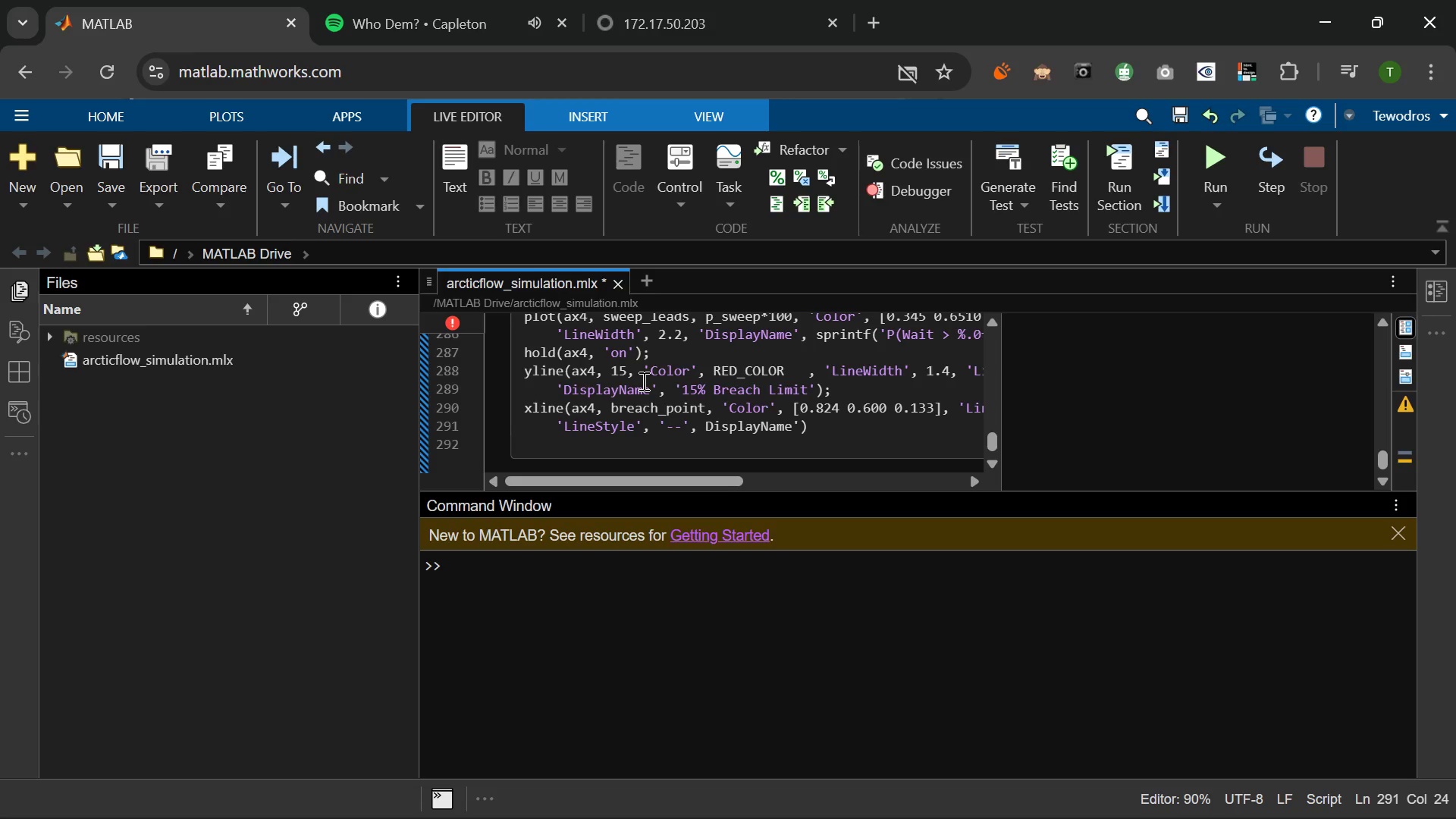 
key(Quote)
 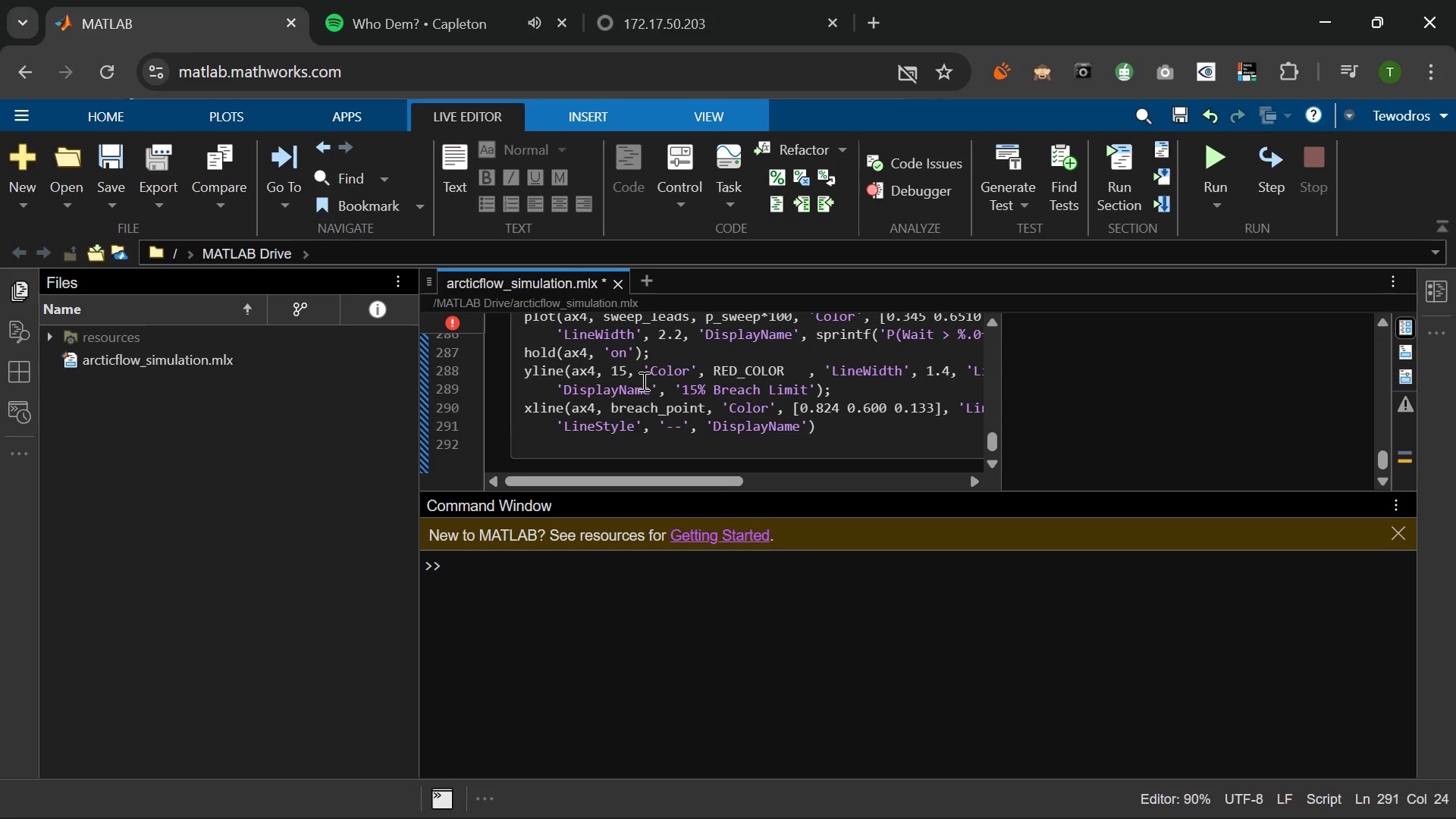 
hold_key(key=ArrowRight, duration=0.77)
 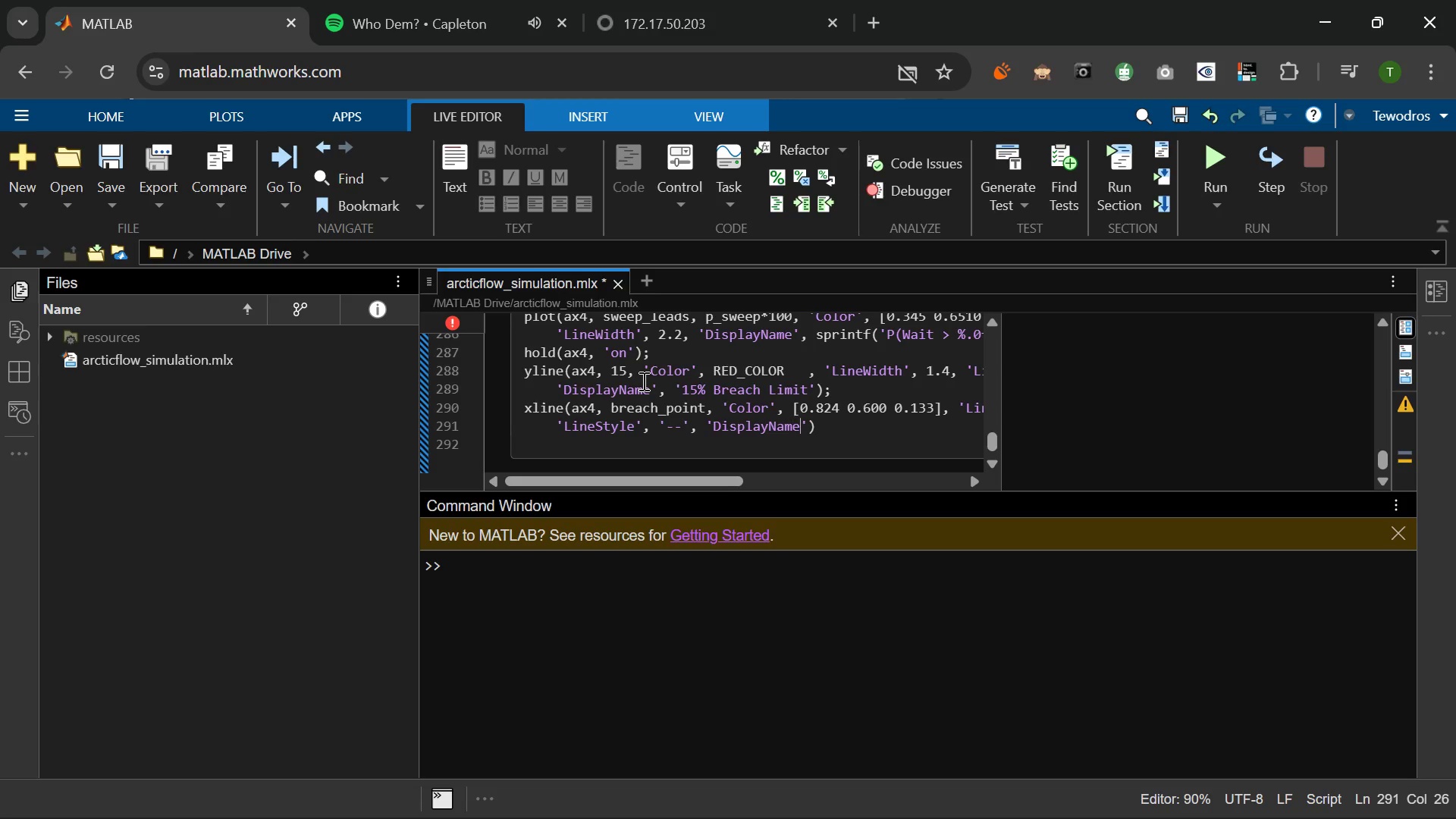 
key(ArrowRight)
 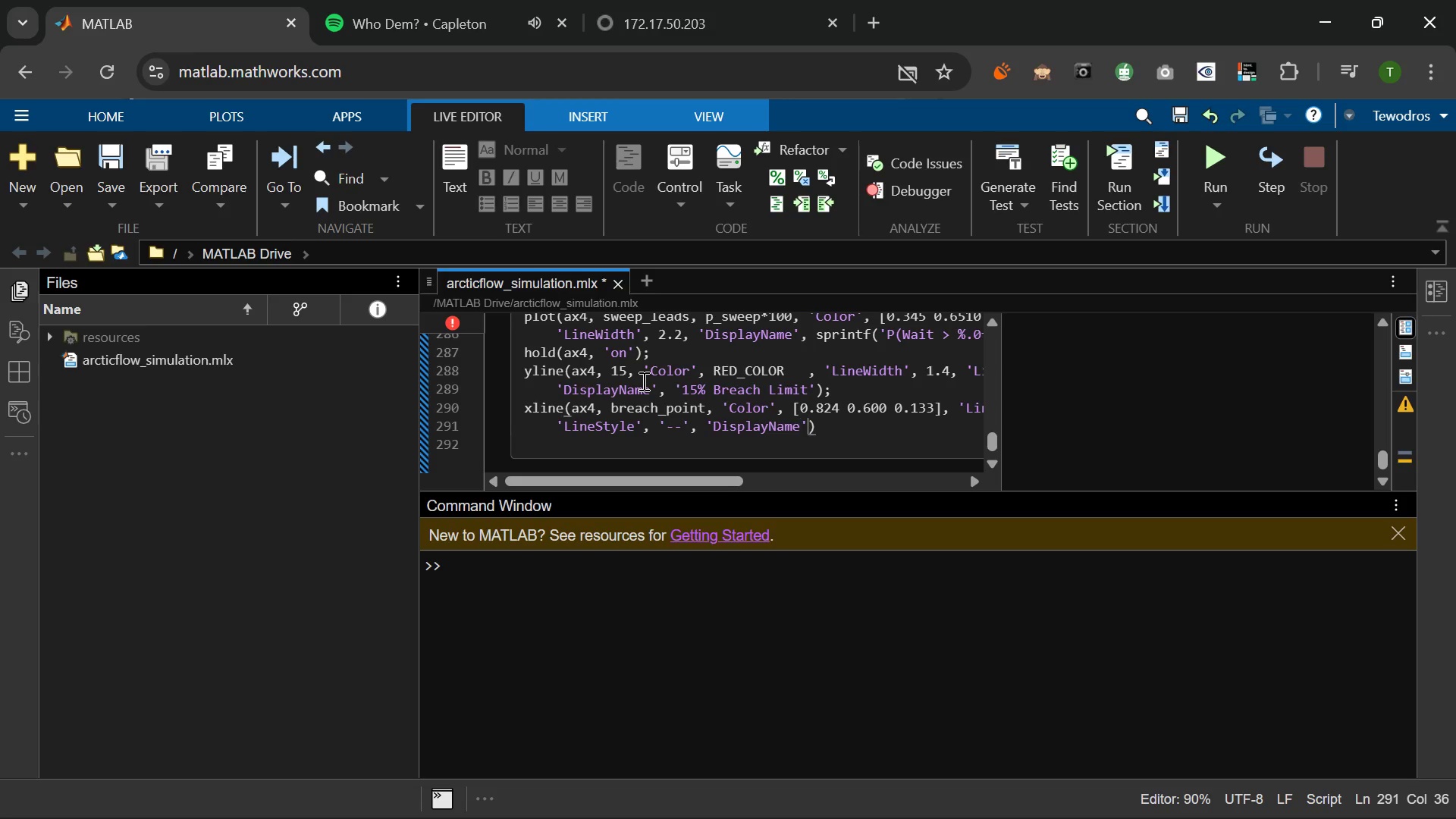 
key(ArrowRight)
 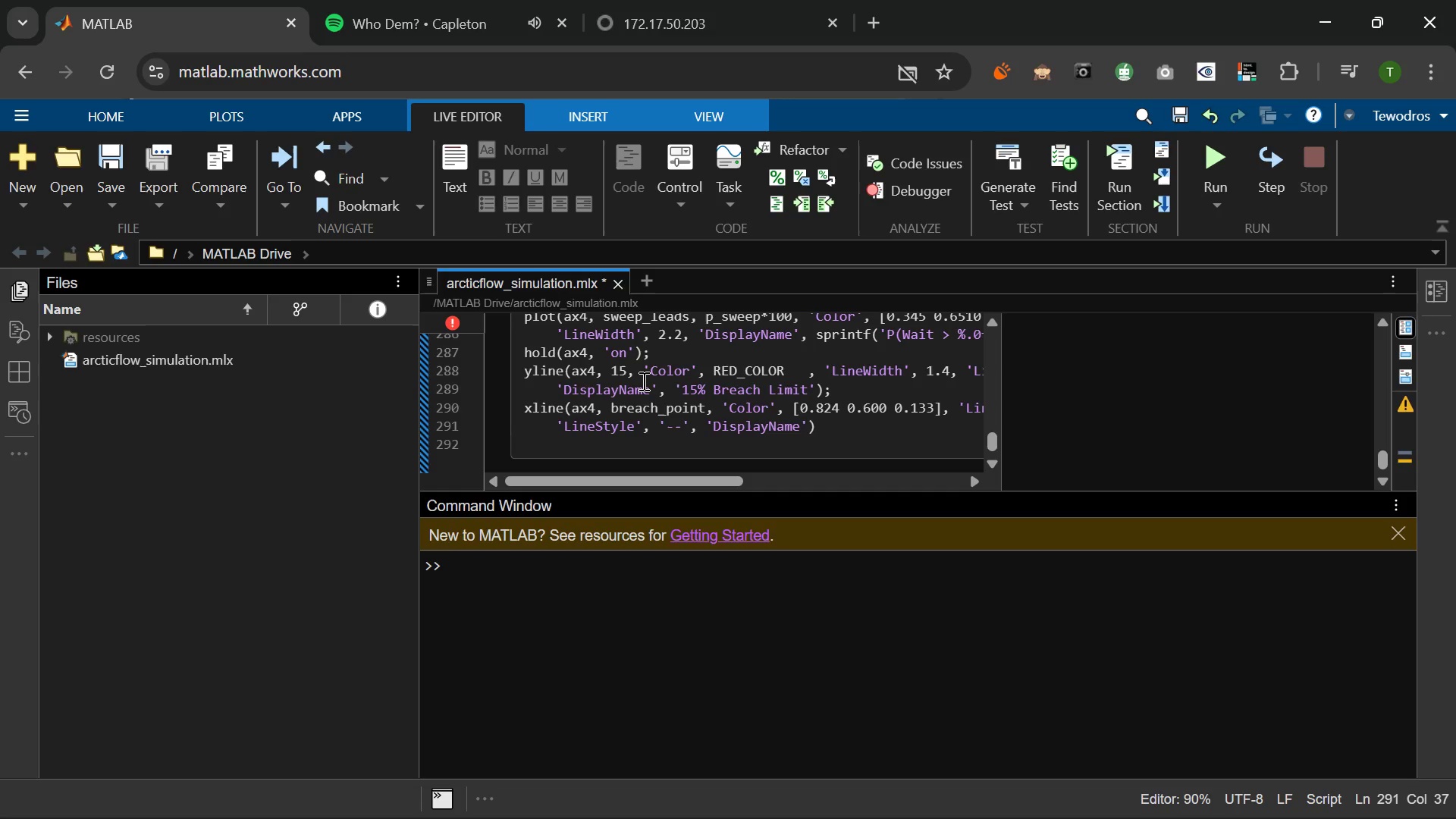 
type(, sprintf('Breach)
 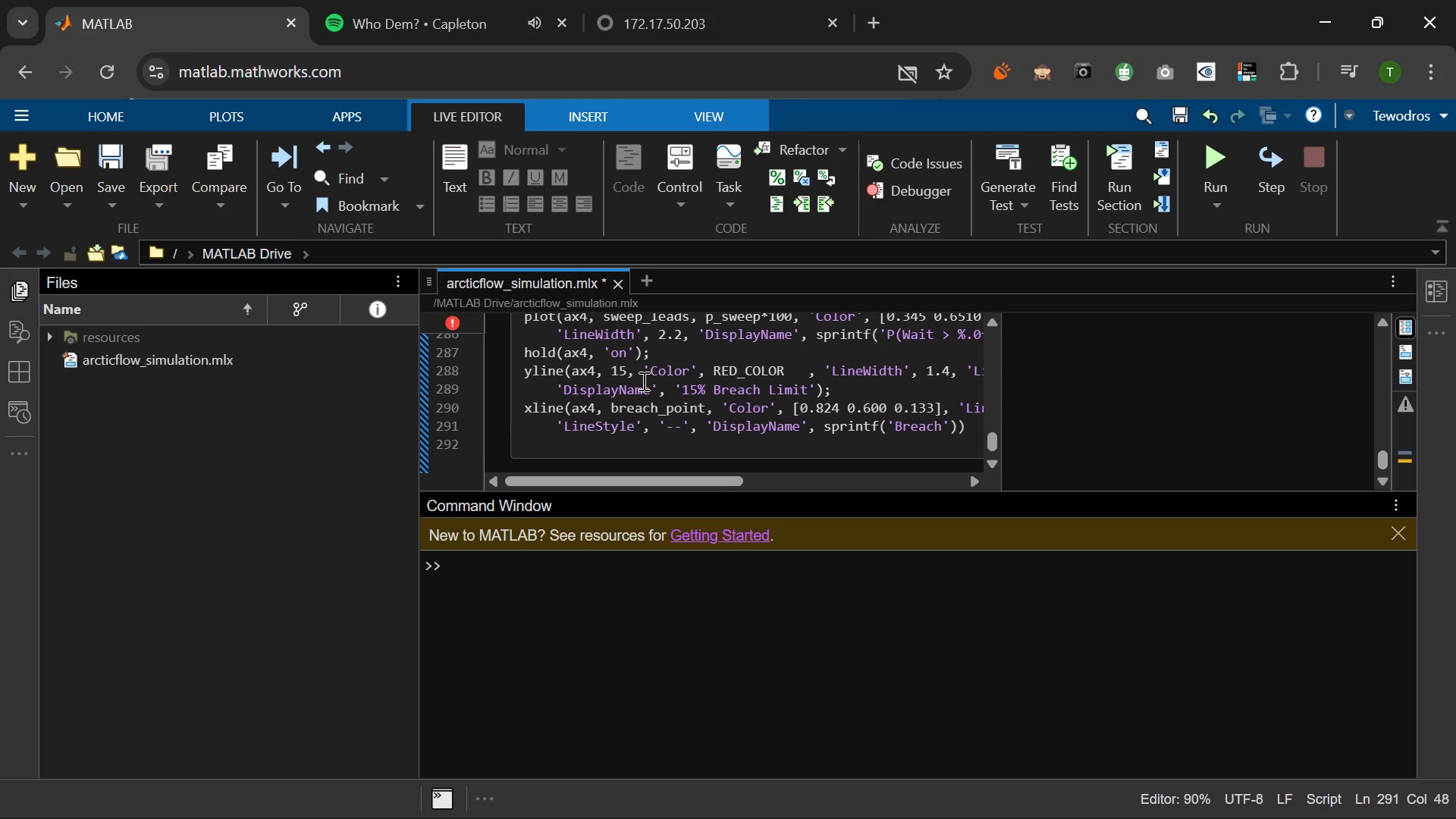 
wait(42.05)
 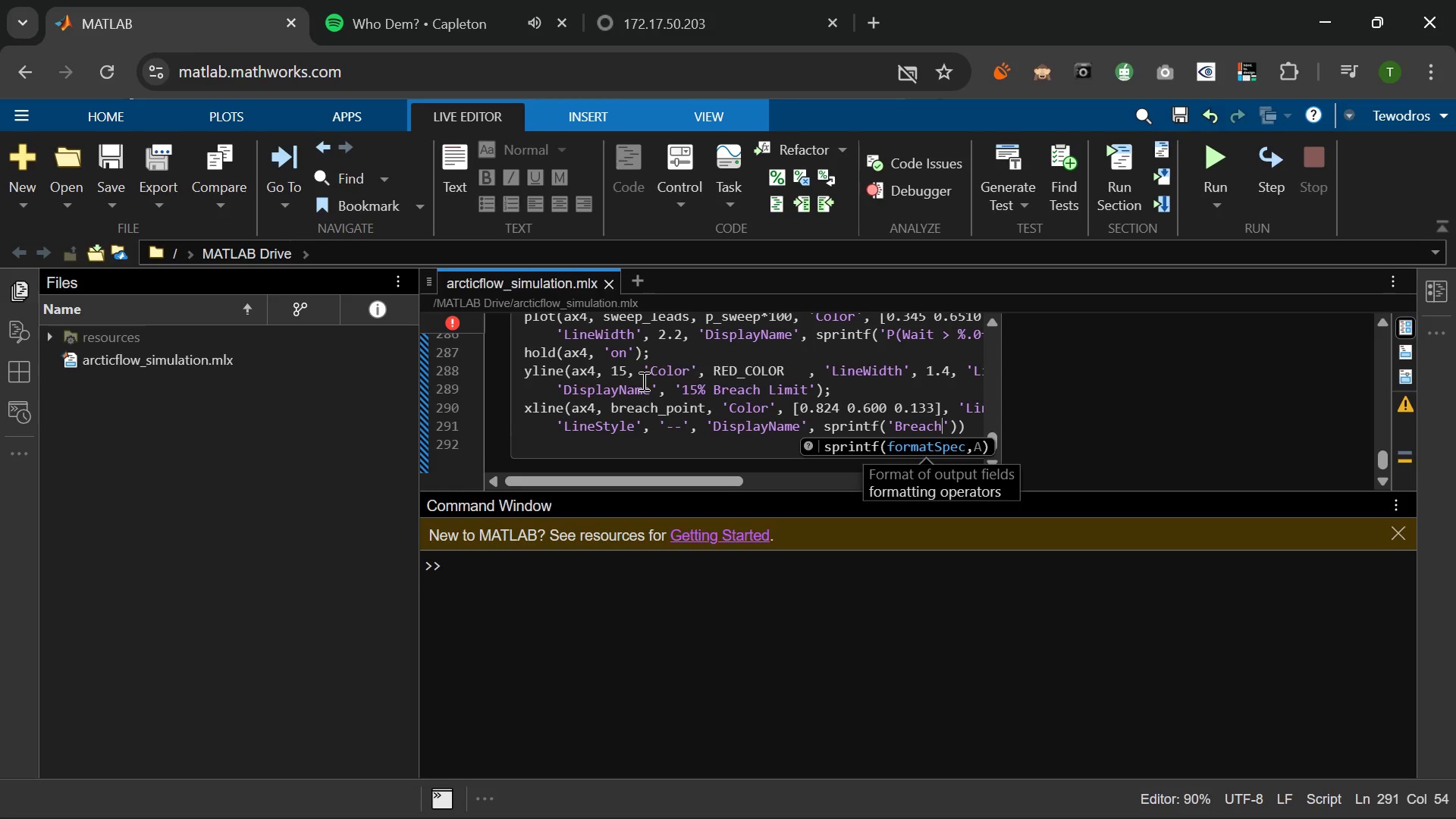 
type( Pi)
key(Backspace)
type(oint: %D/day)
 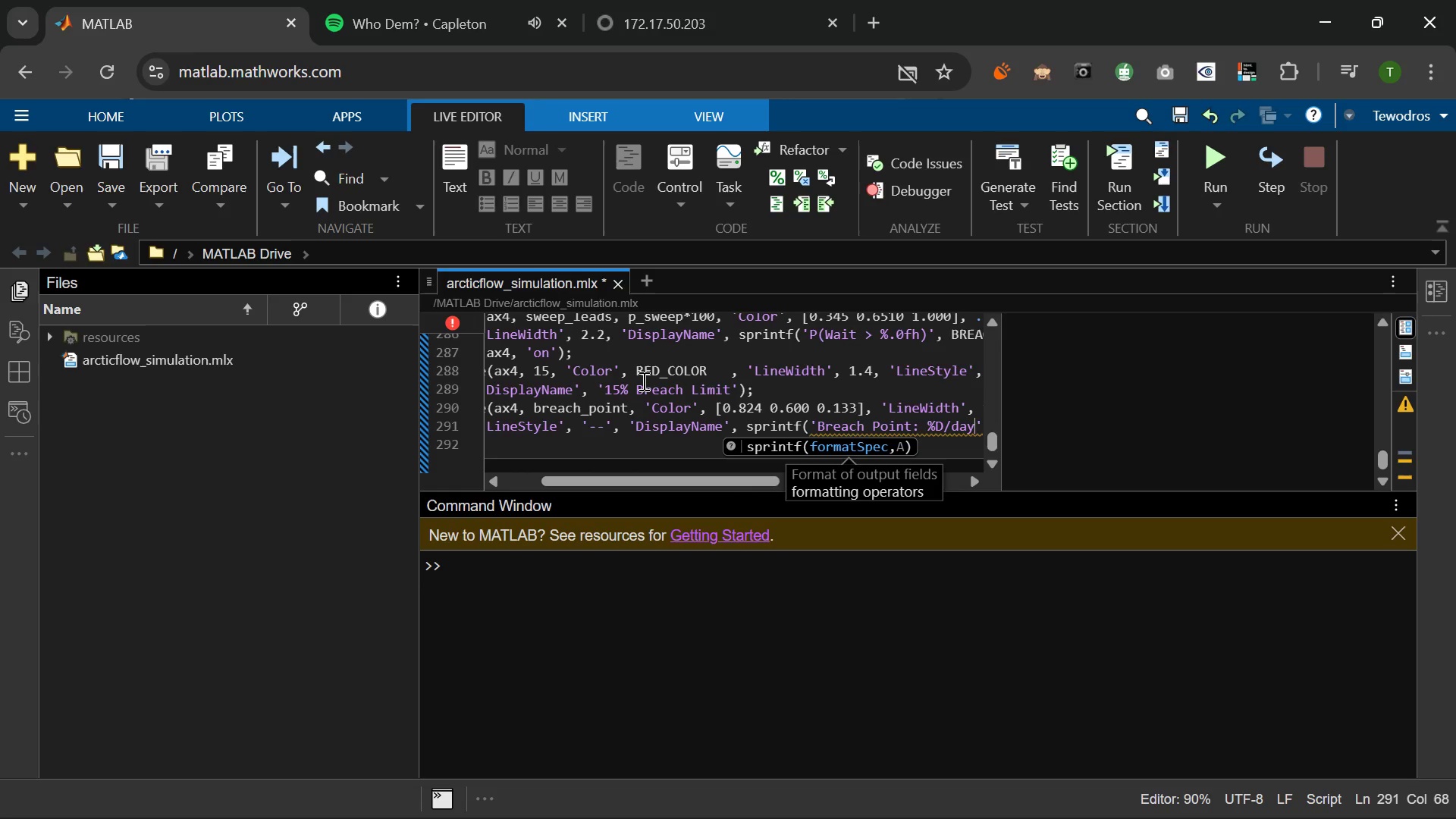 
key(ArrowLeft)
 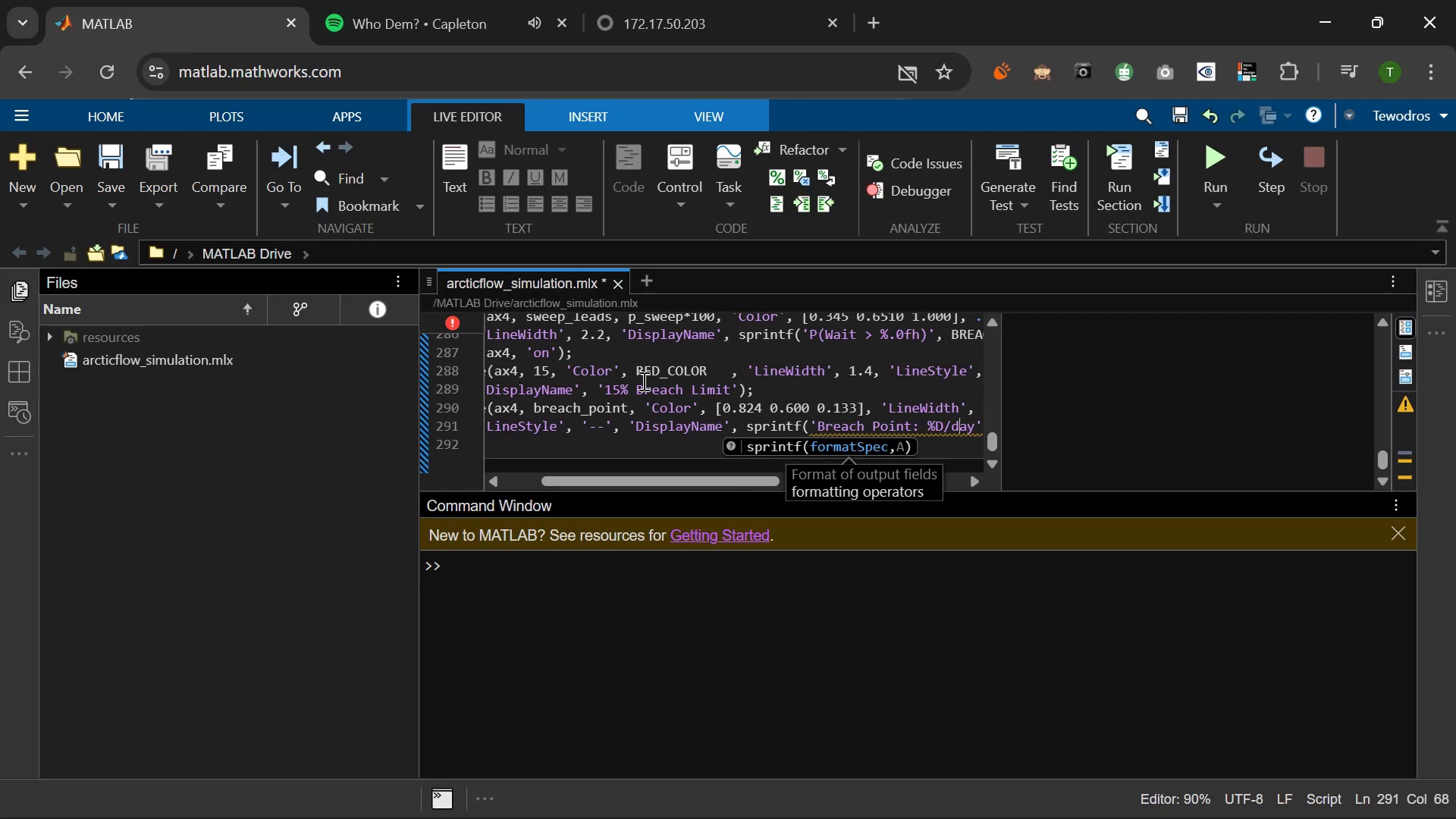 
key(ArrowLeft)
 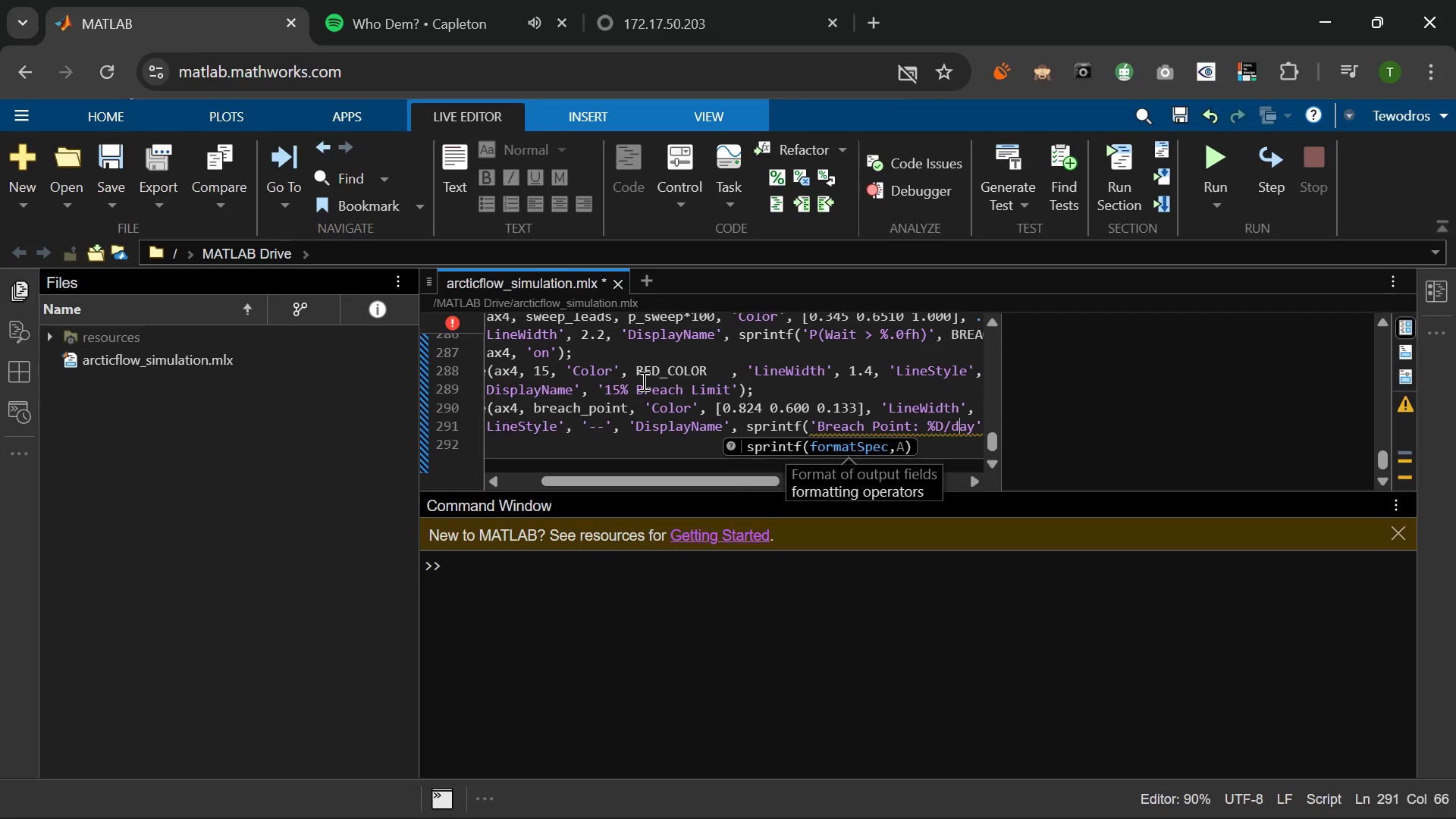 
key(ArrowLeft)
 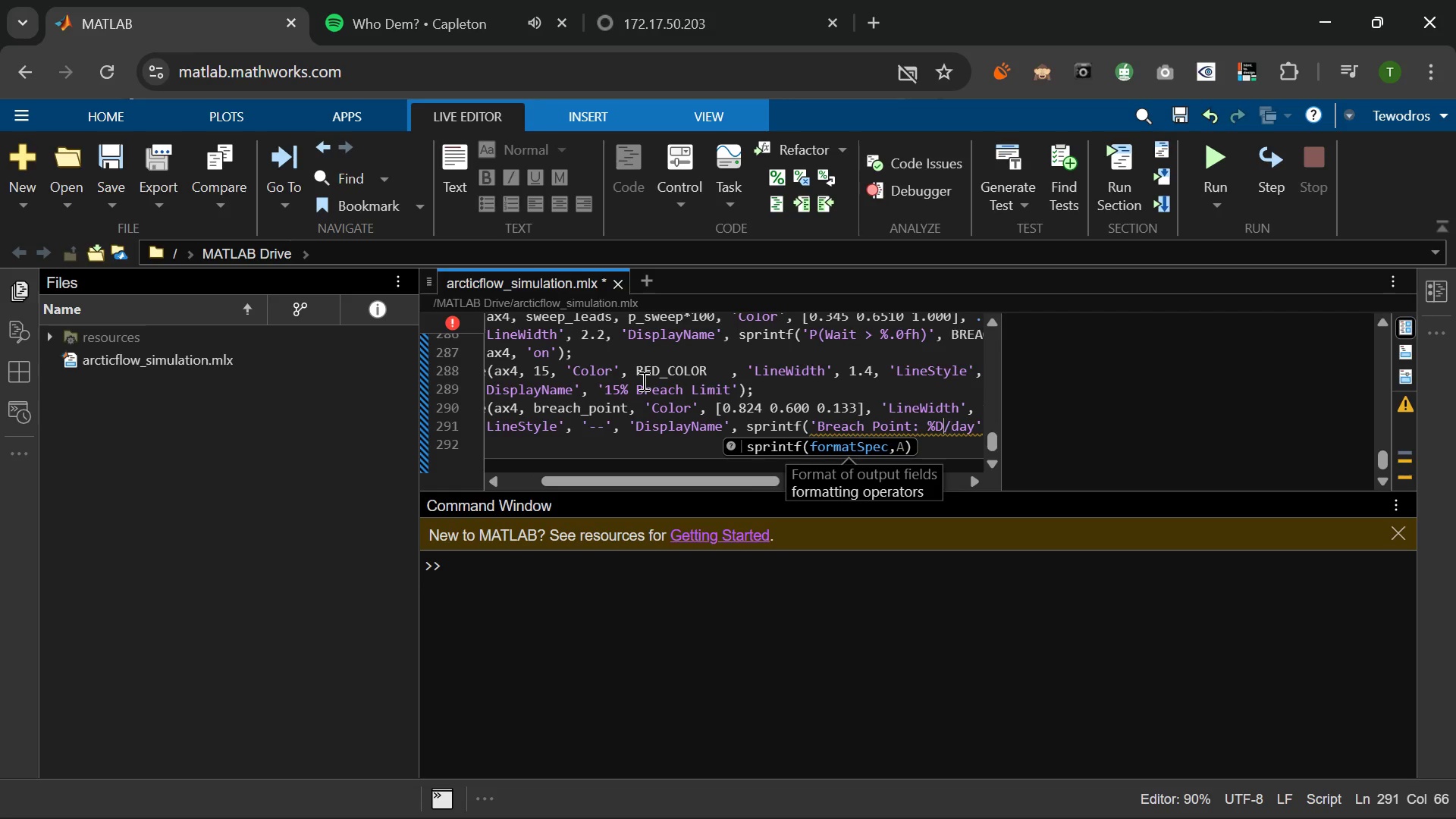 
key(ArrowLeft)
 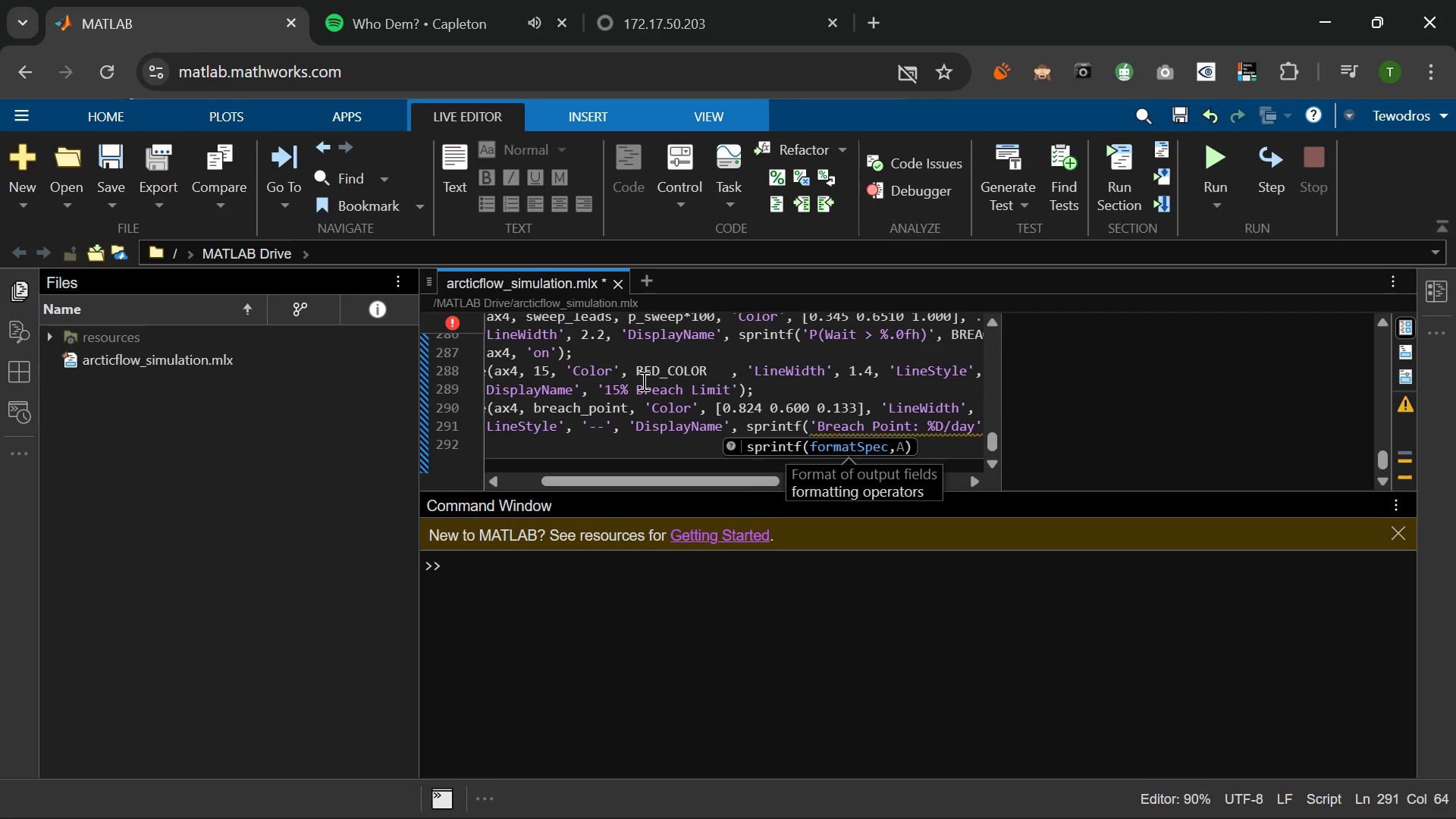 
key(Backspace)
 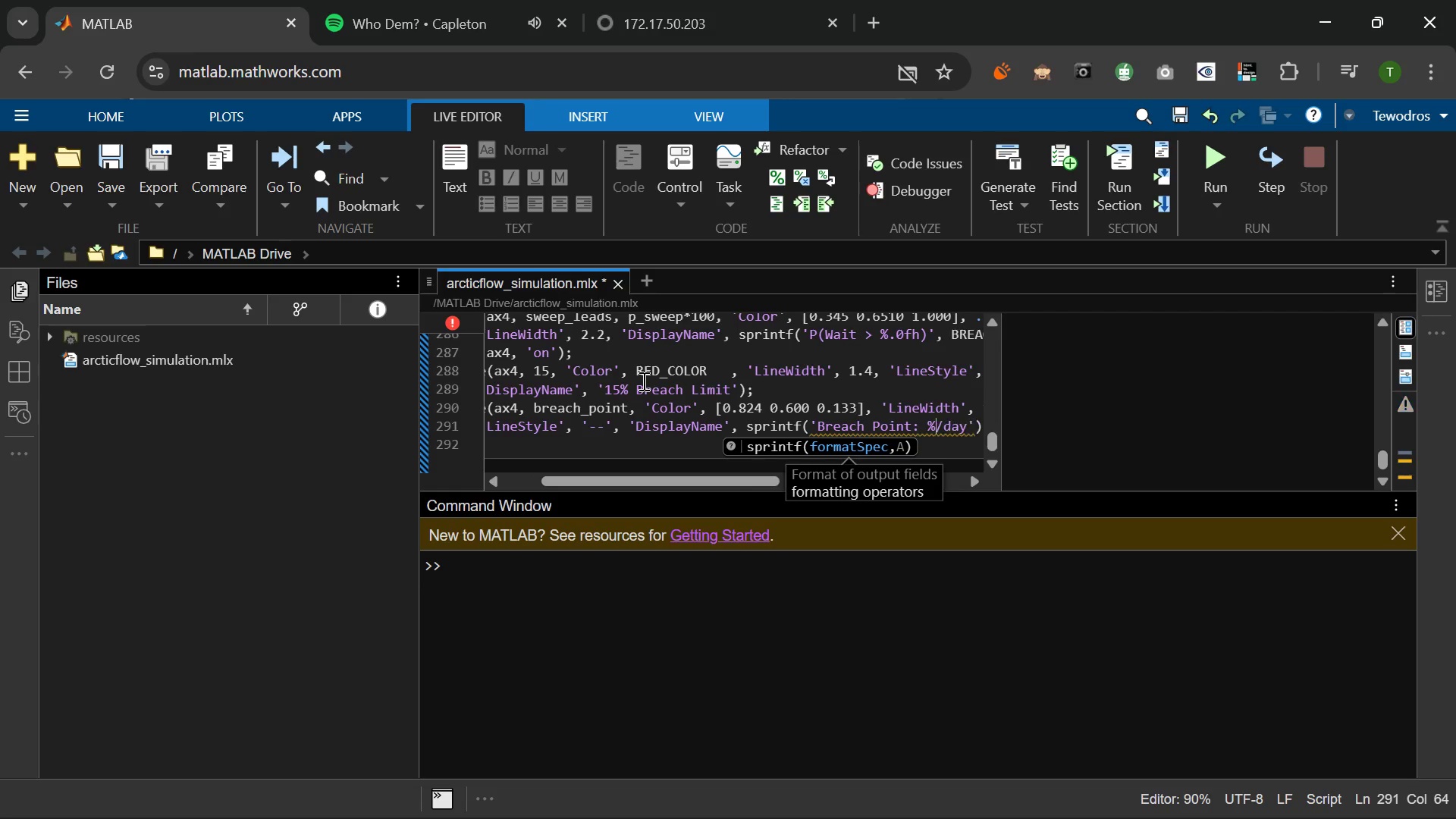 
key(D)
 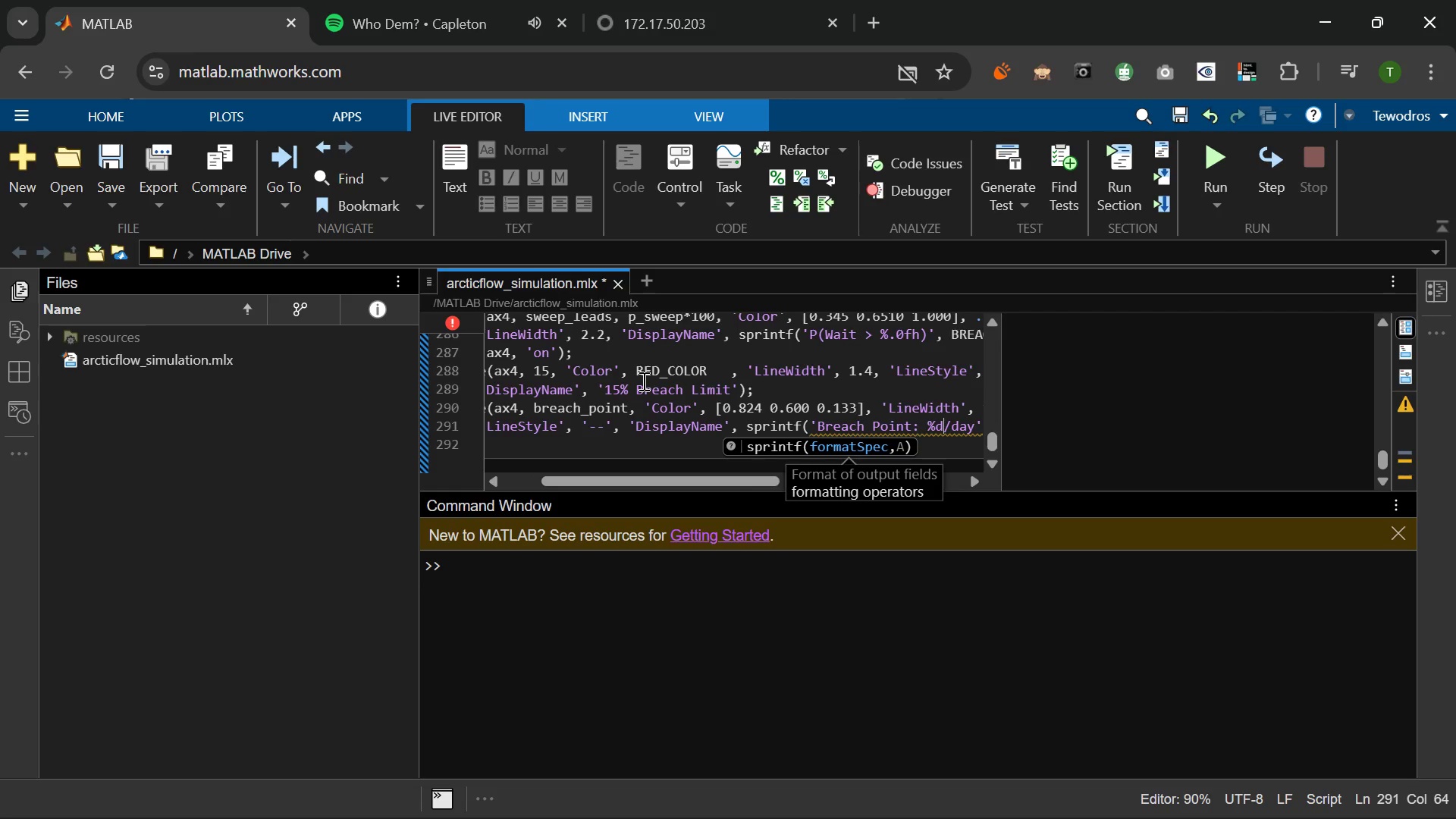 
key(ArrowRight)
 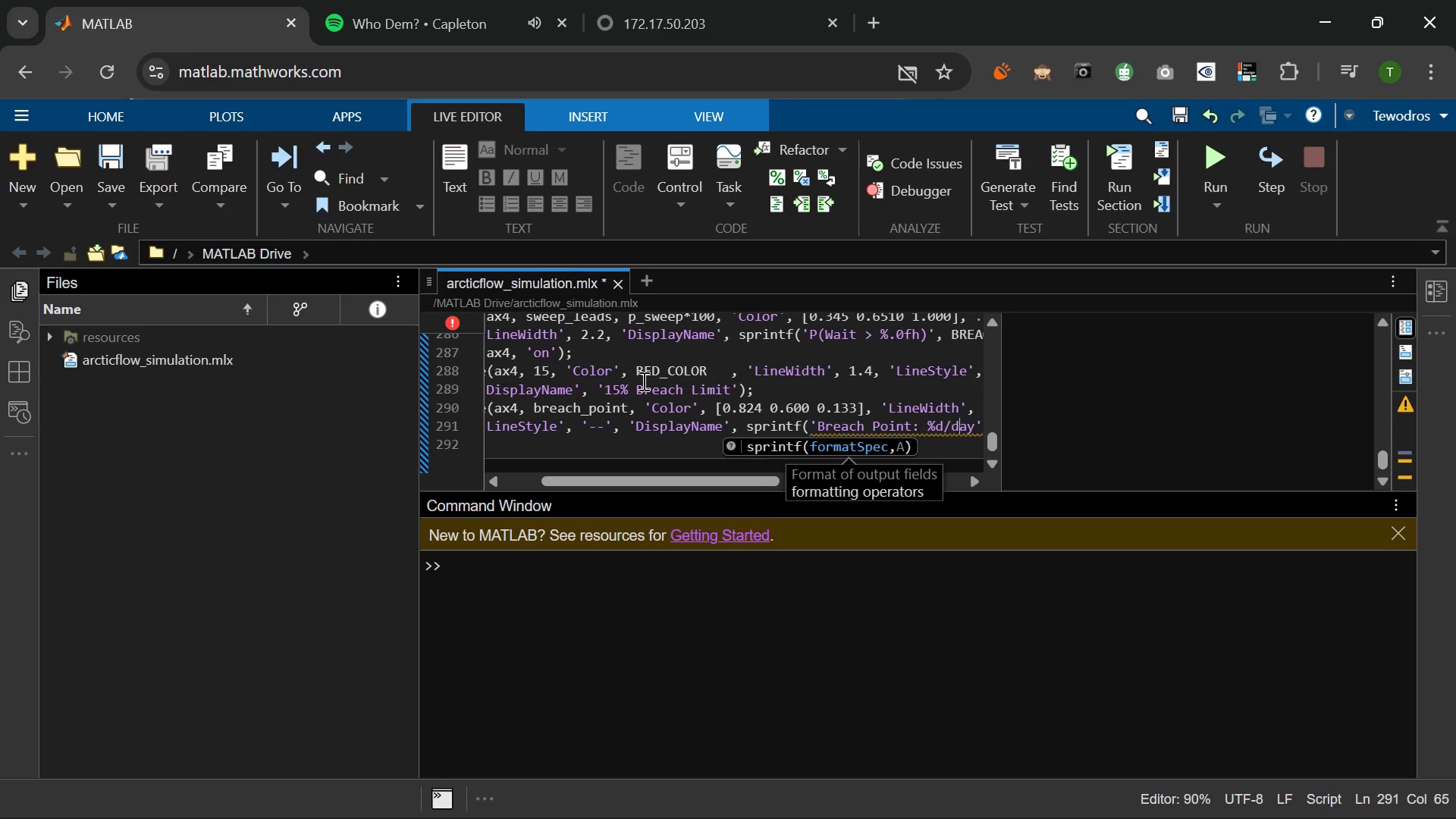 
key(ArrowRight)
 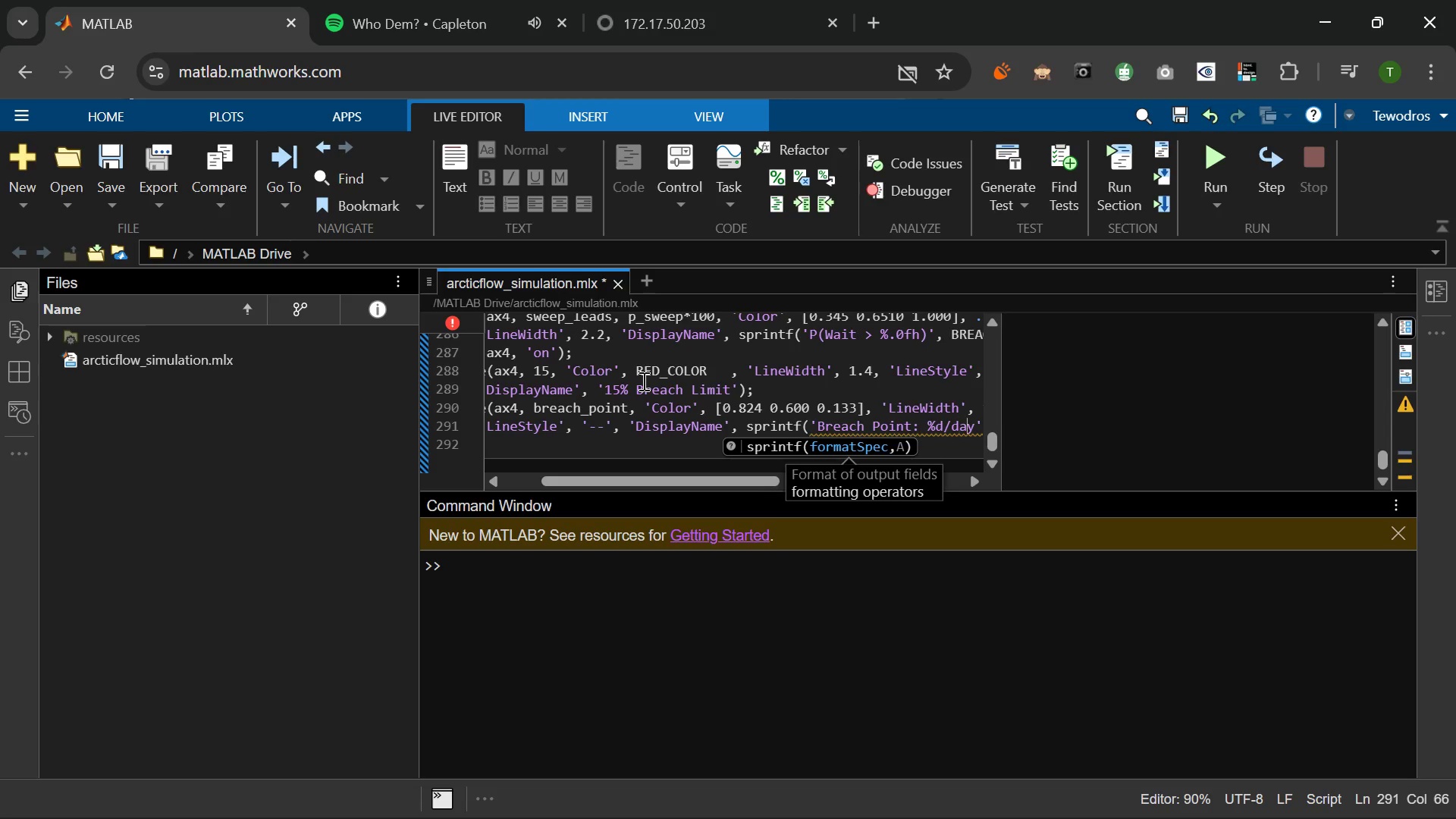 
key(ArrowRight)
 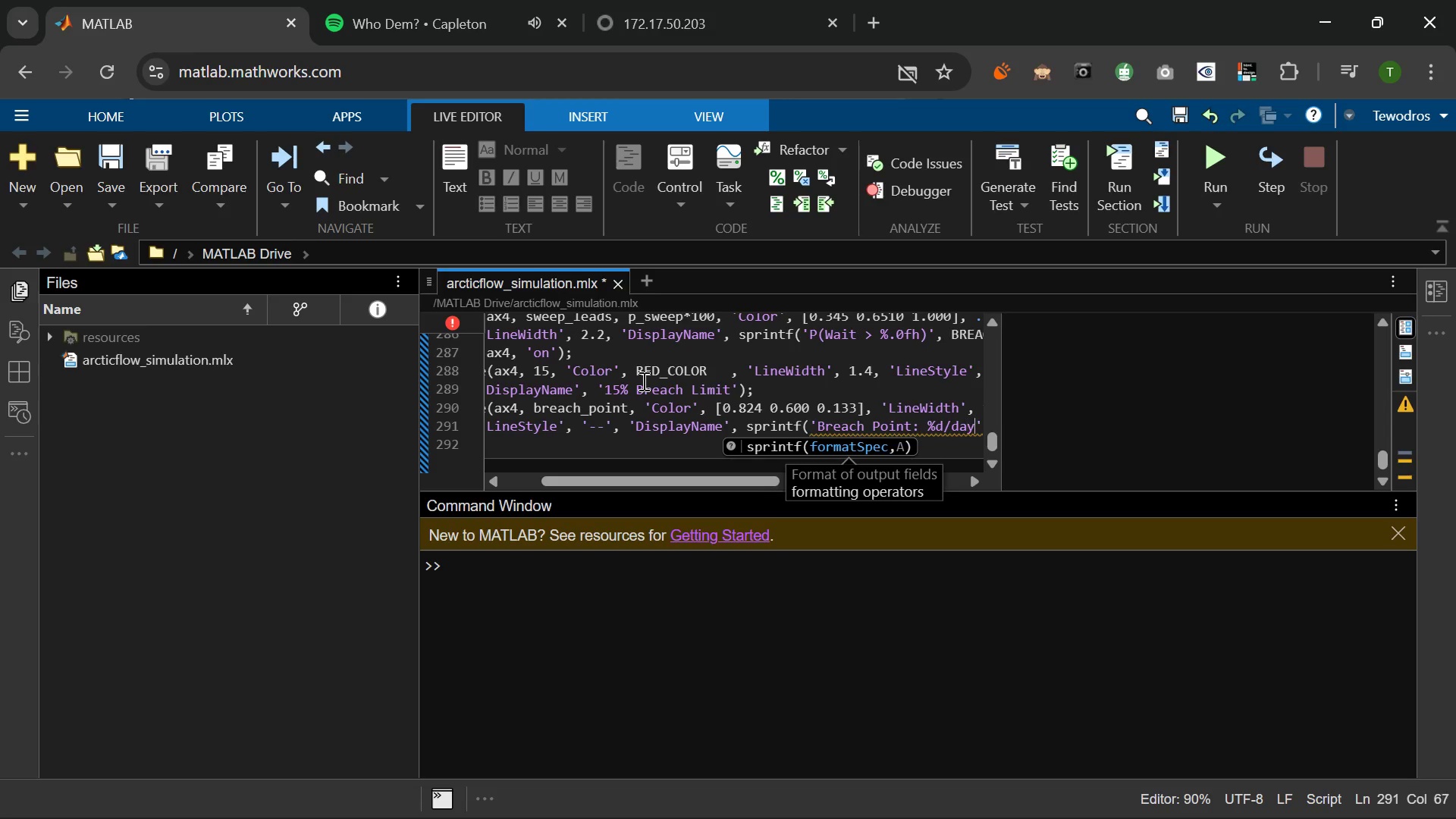 
key(ArrowRight)
 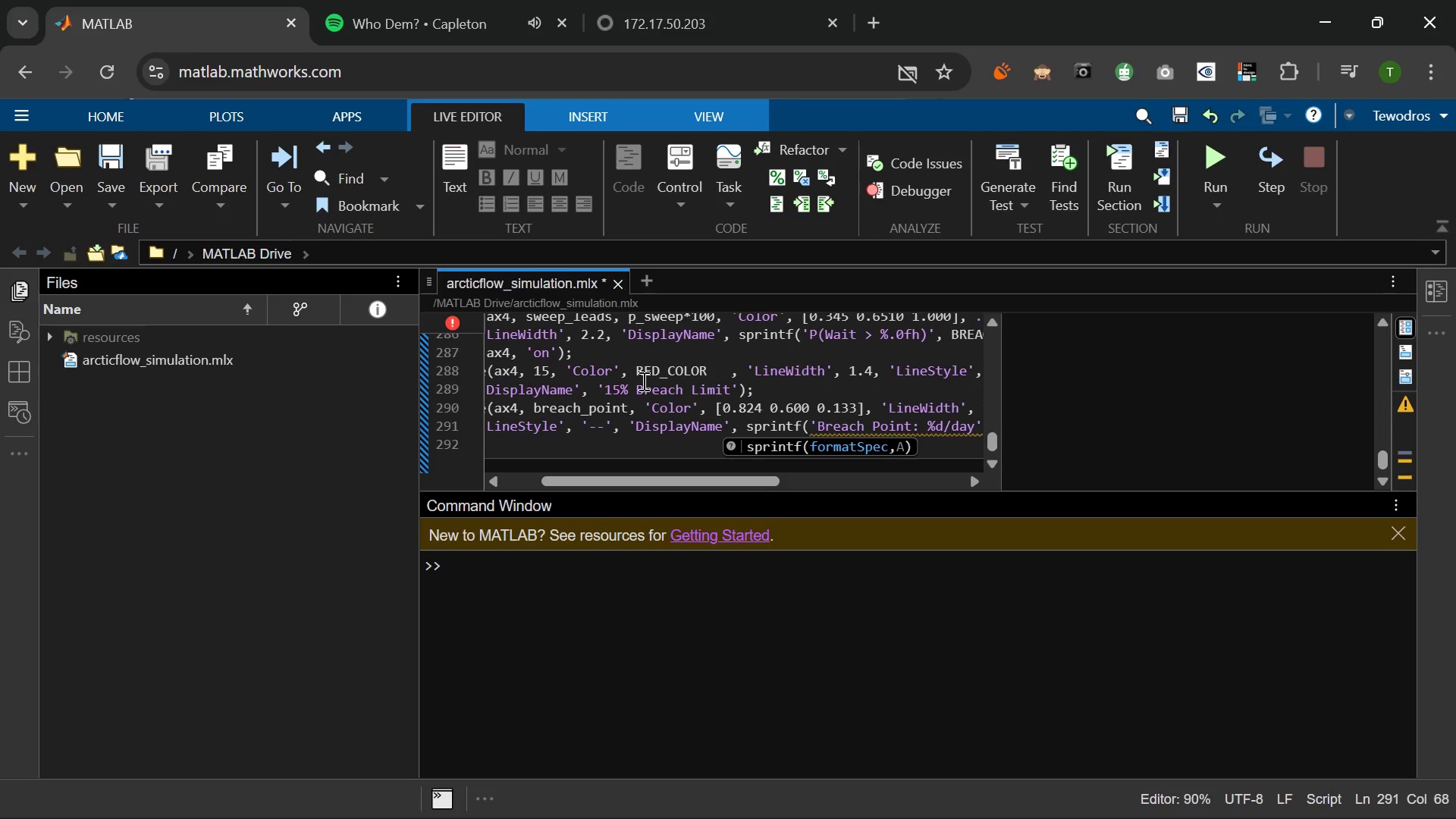 
key(ArrowRight)
 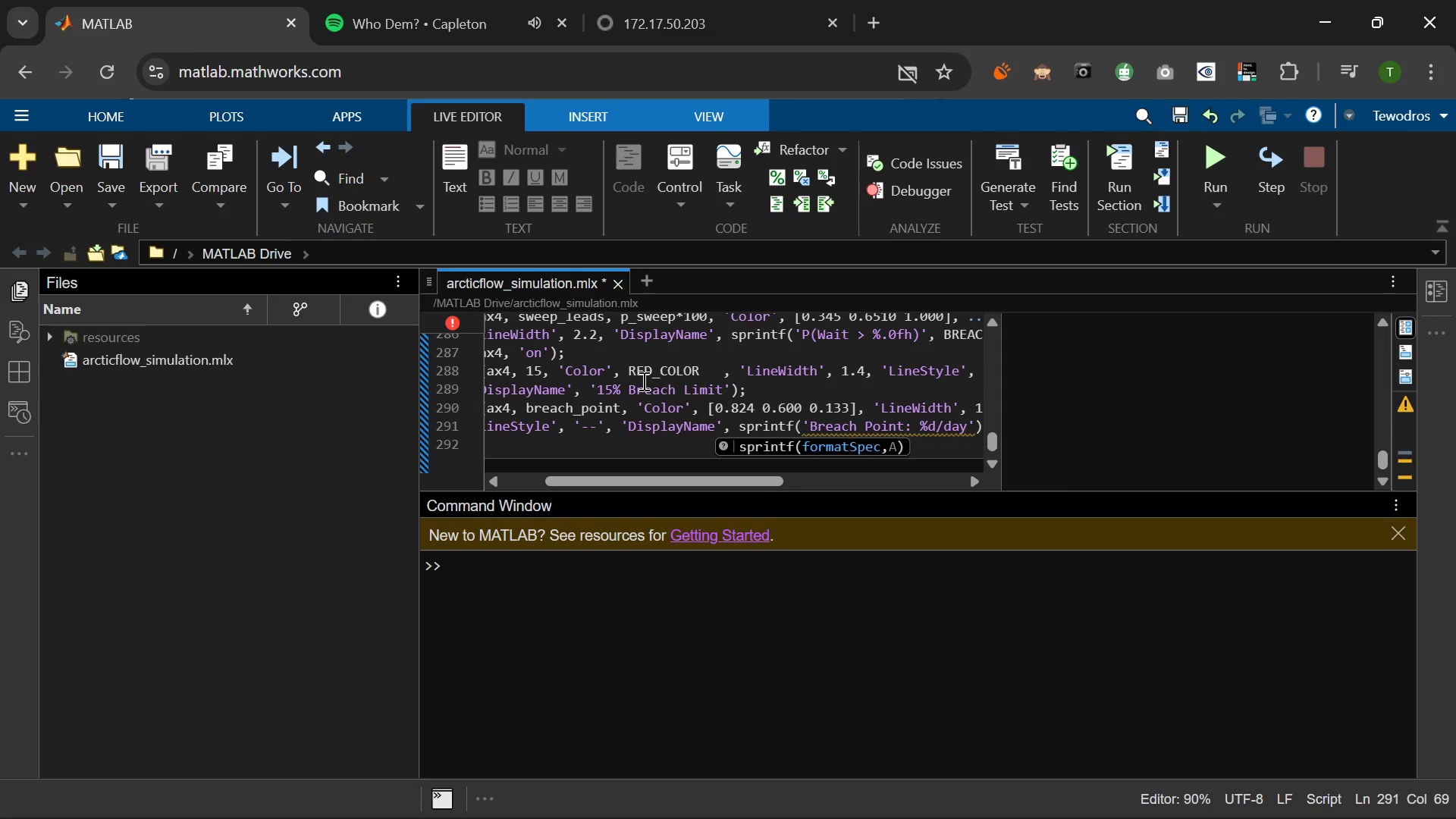 
type(, breach_point)
 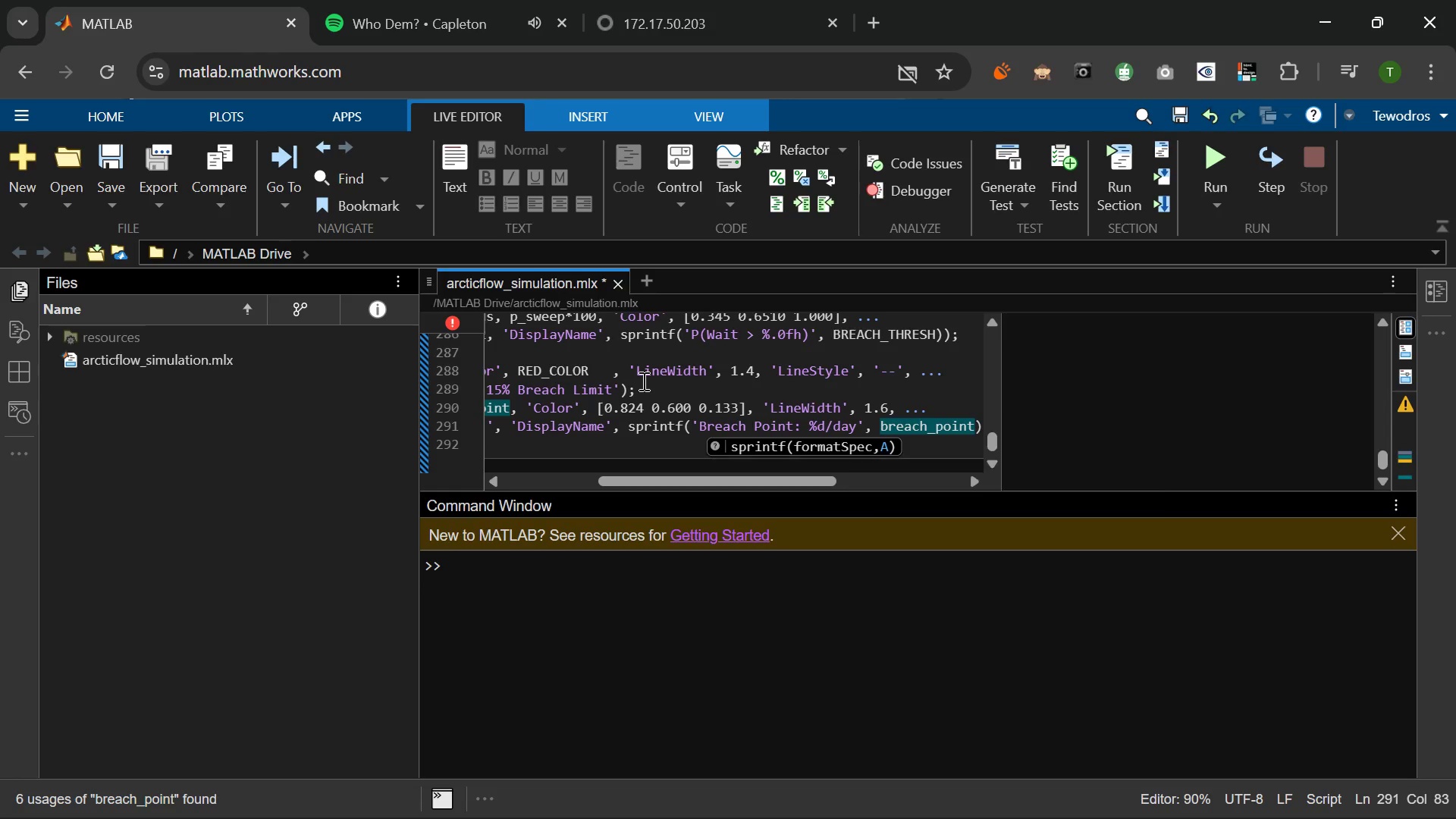 
key(ArrowRight)
 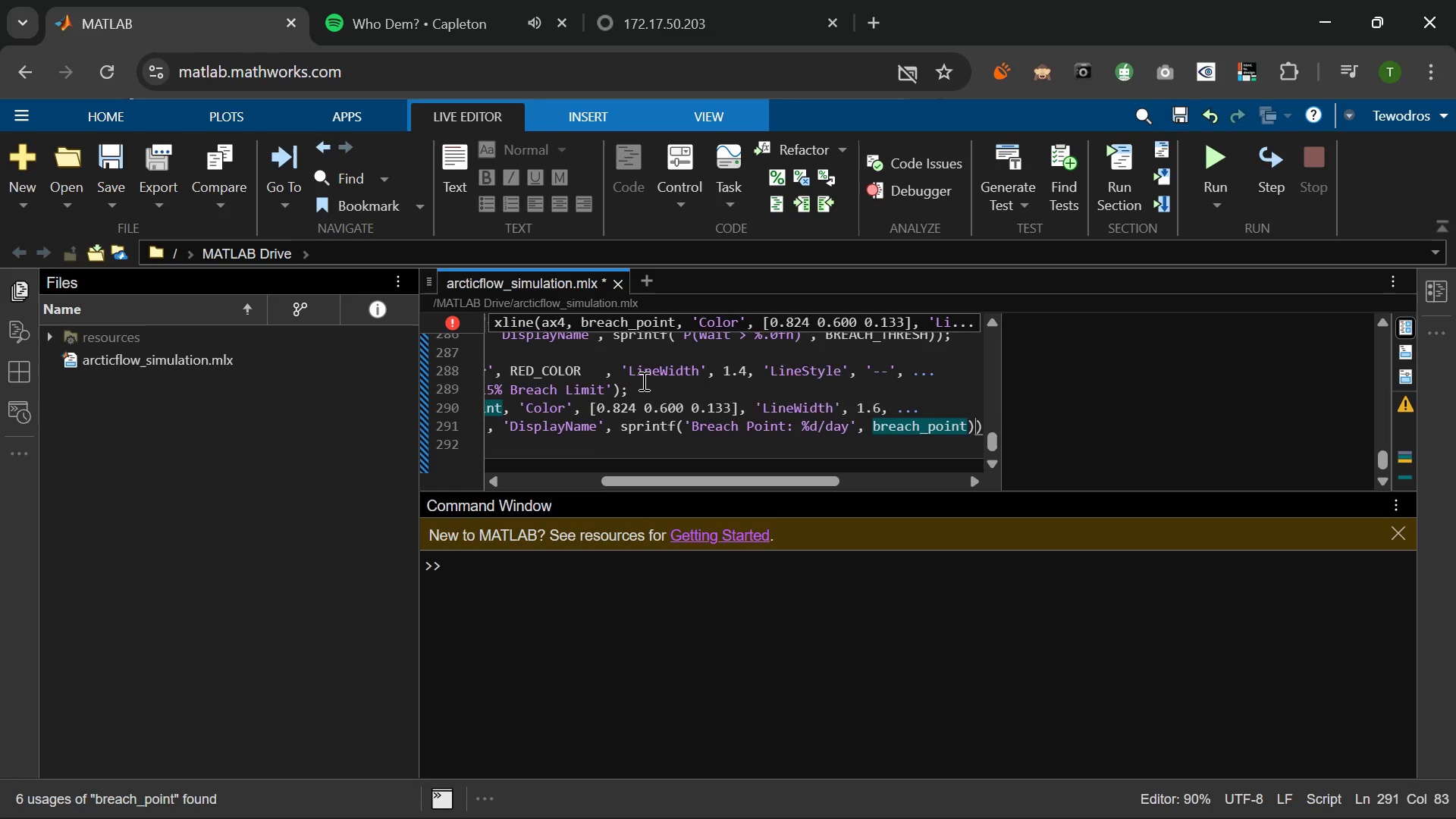 
key(ArrowRight)
 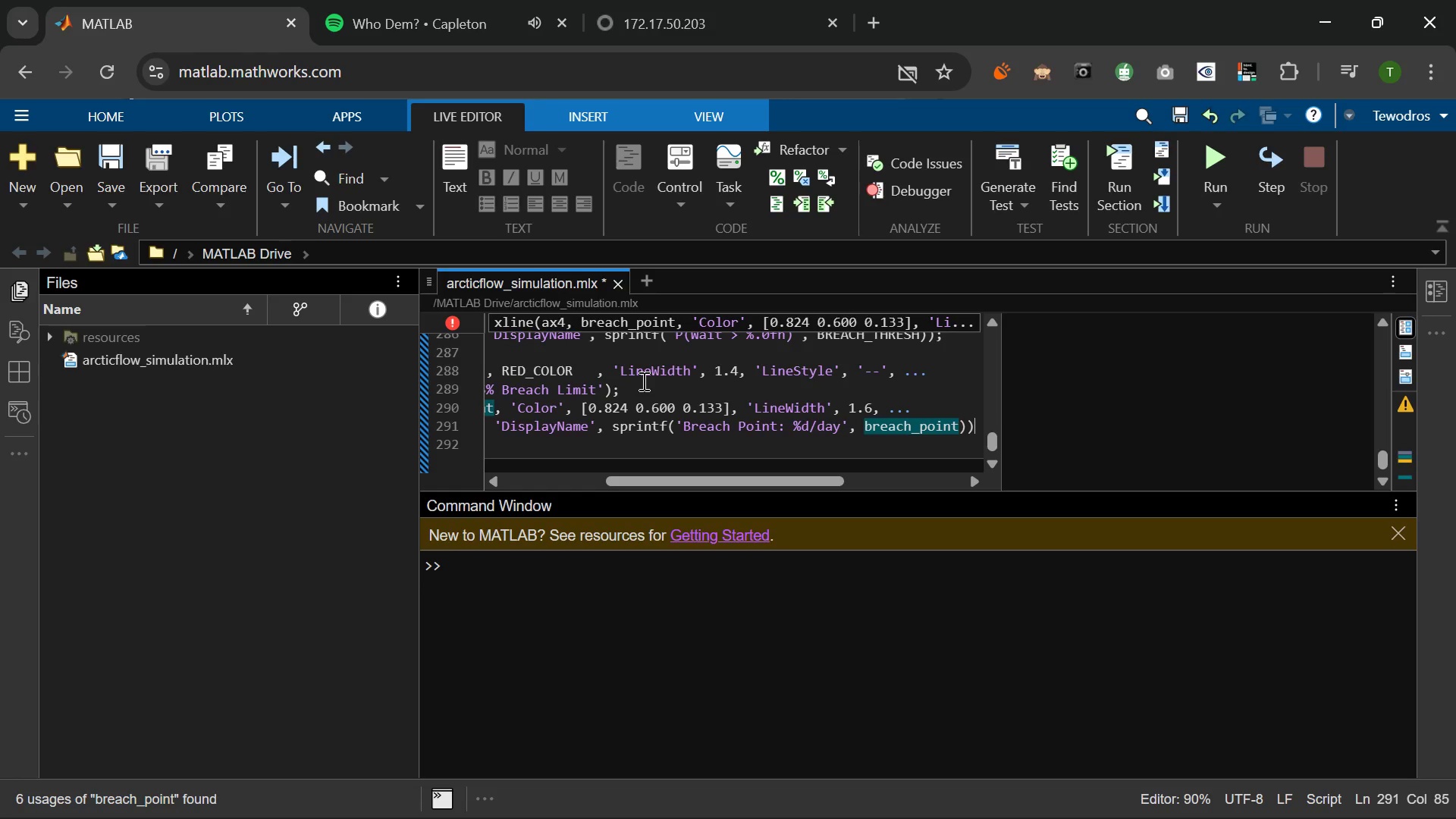 
key(Semicolon)
 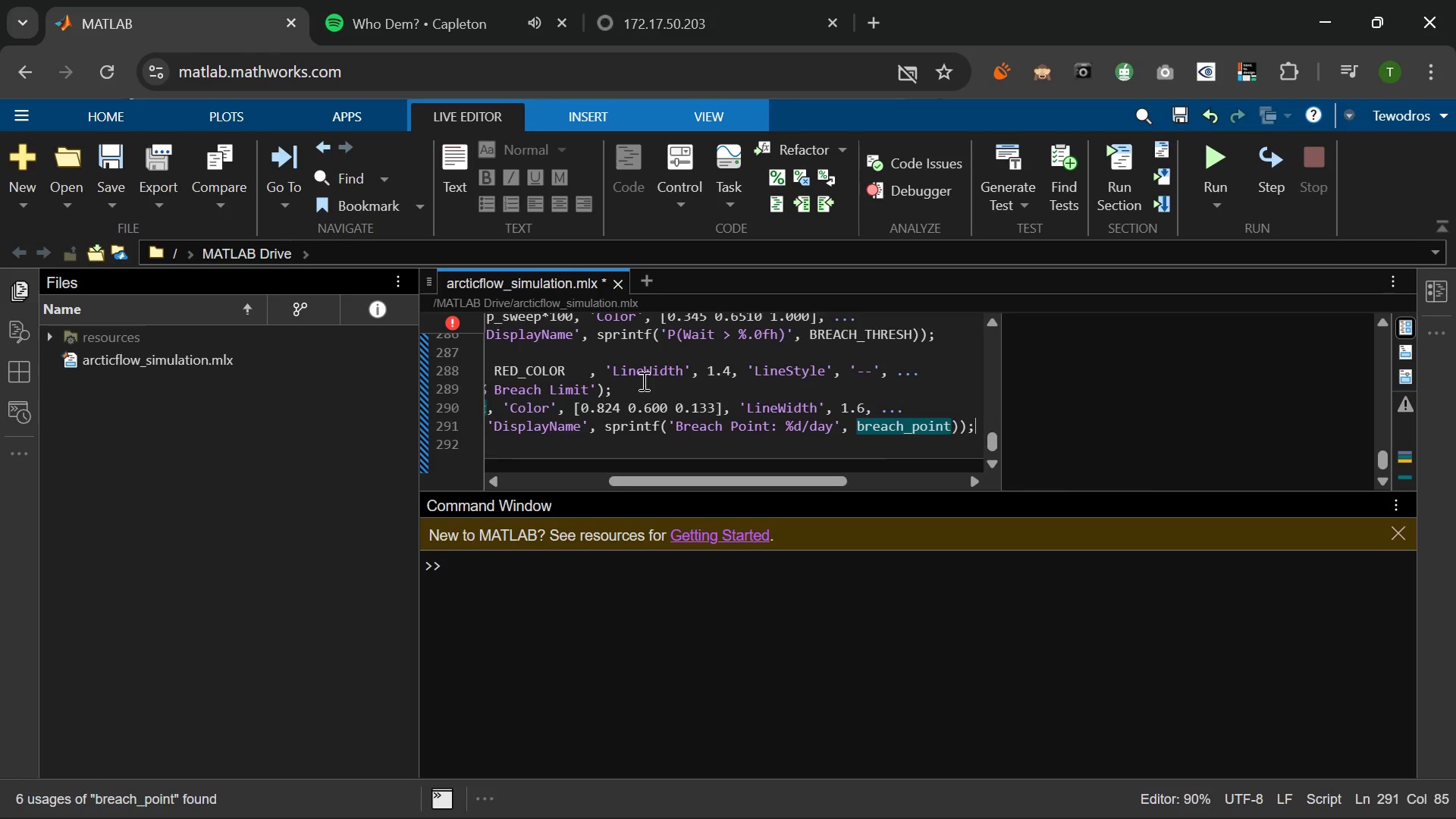 
key(Enter)
 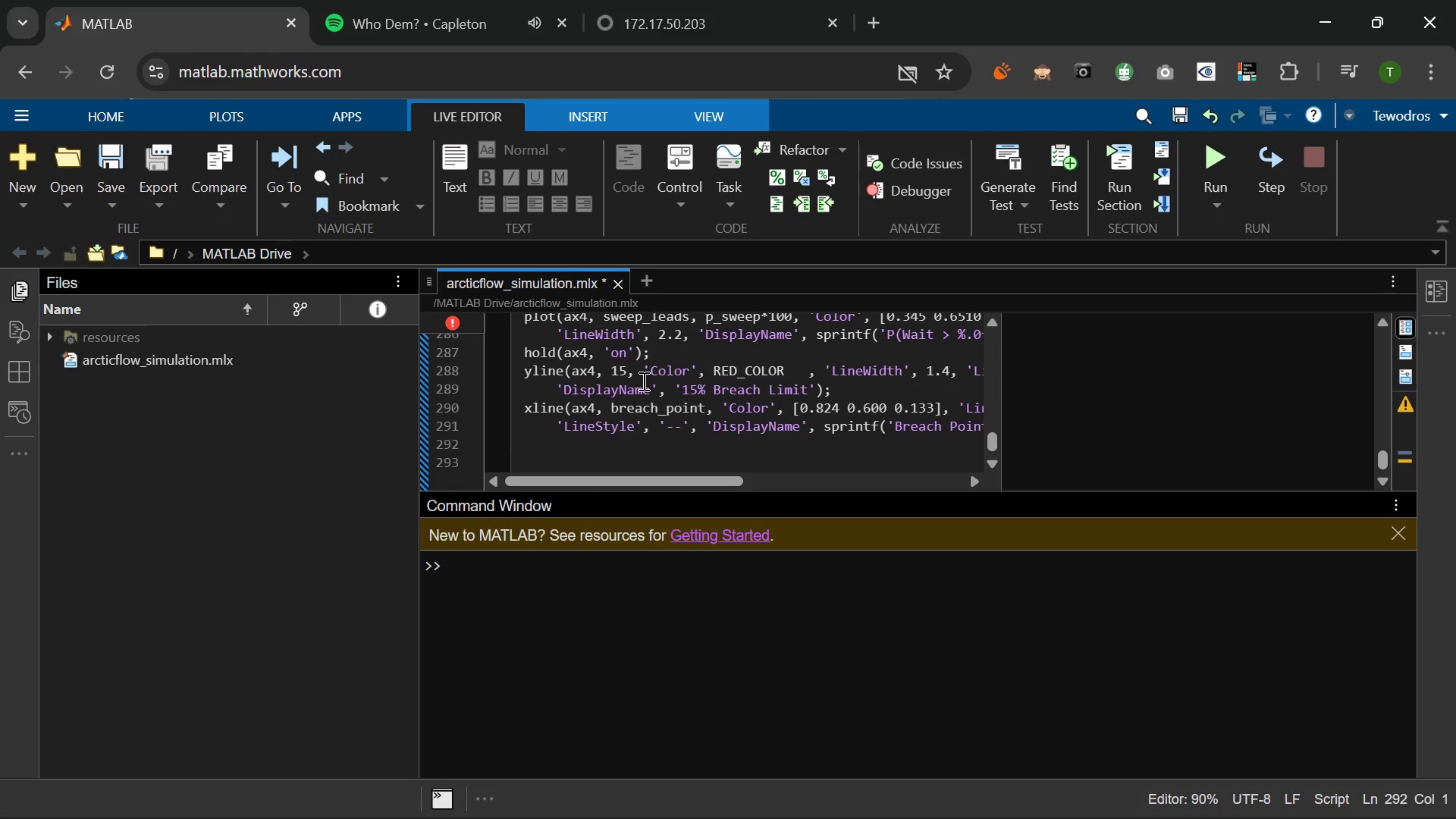 
wait(6.08)
 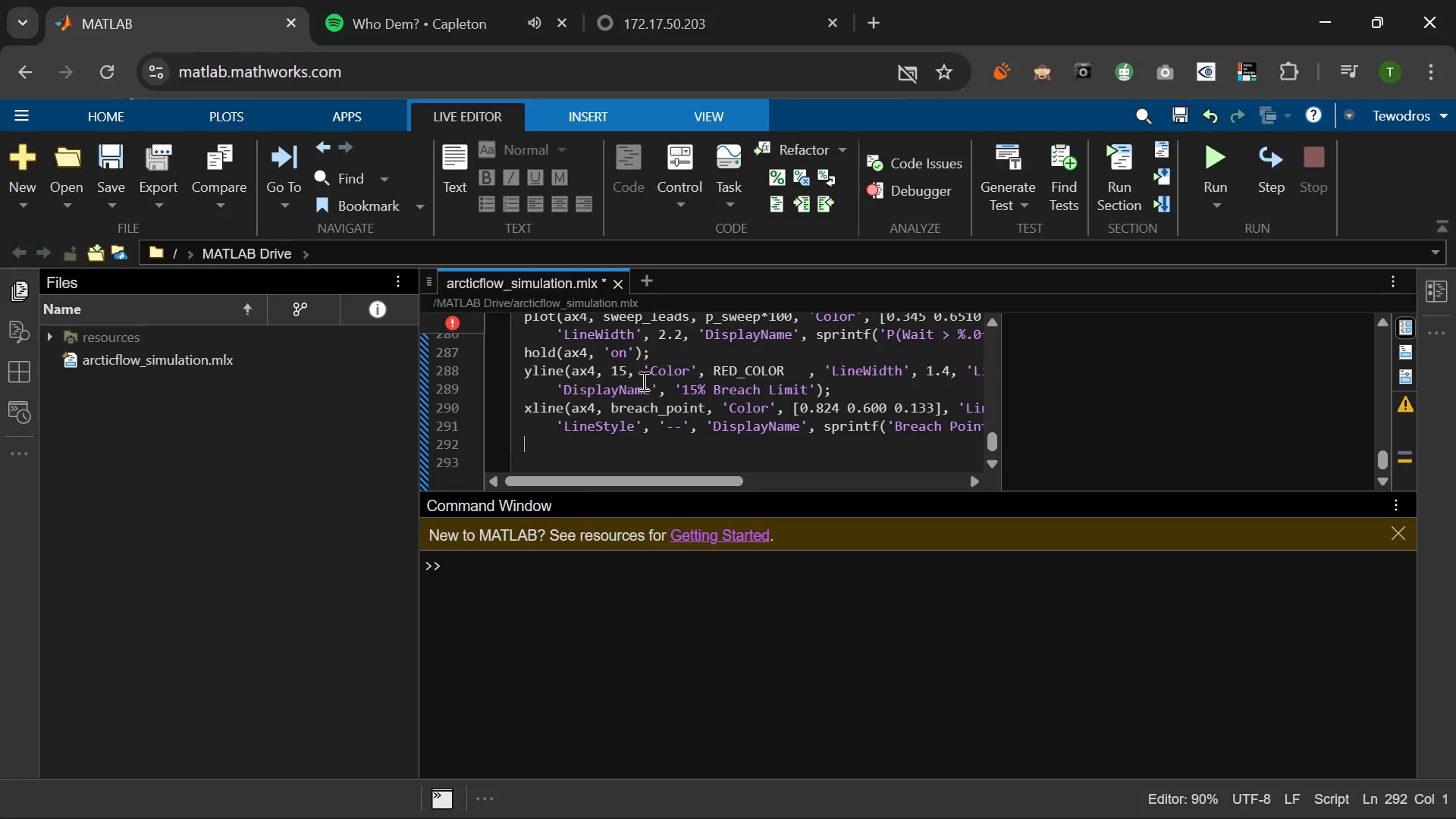 
type(% Scenario markers)
 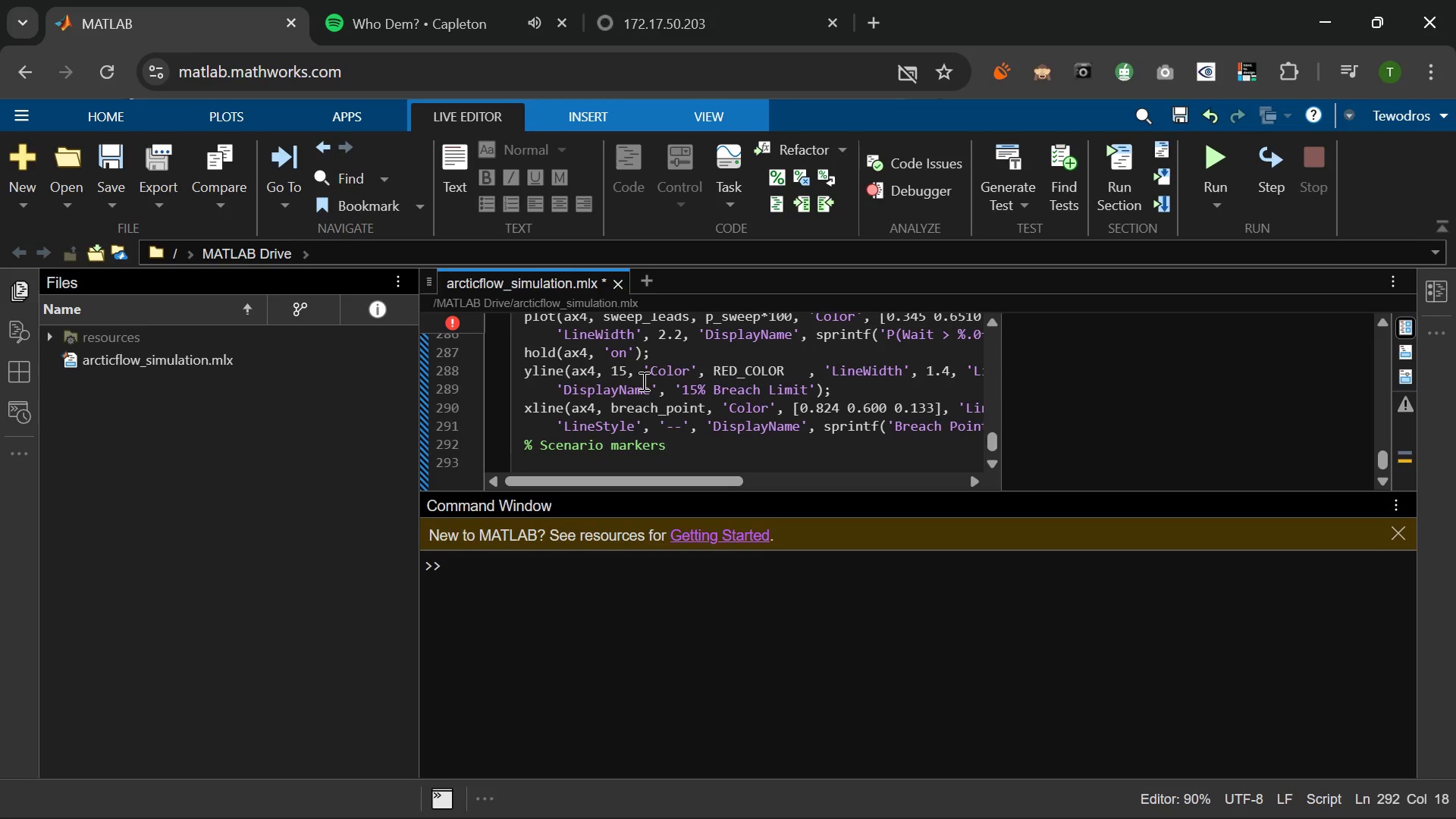 
key(Enter)
 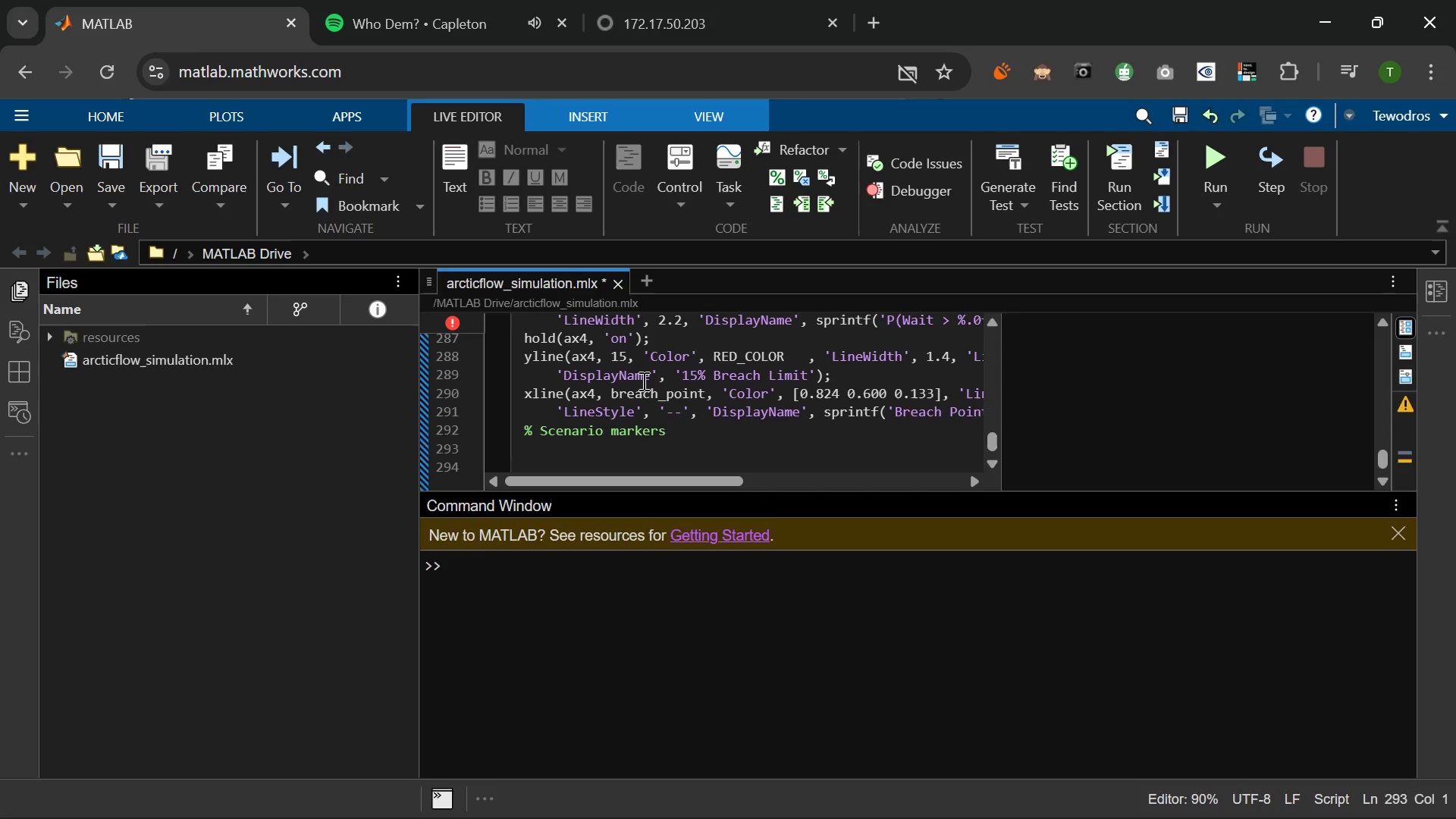 
type(mcolors = cat(1, Sc)
key(Backspace)
 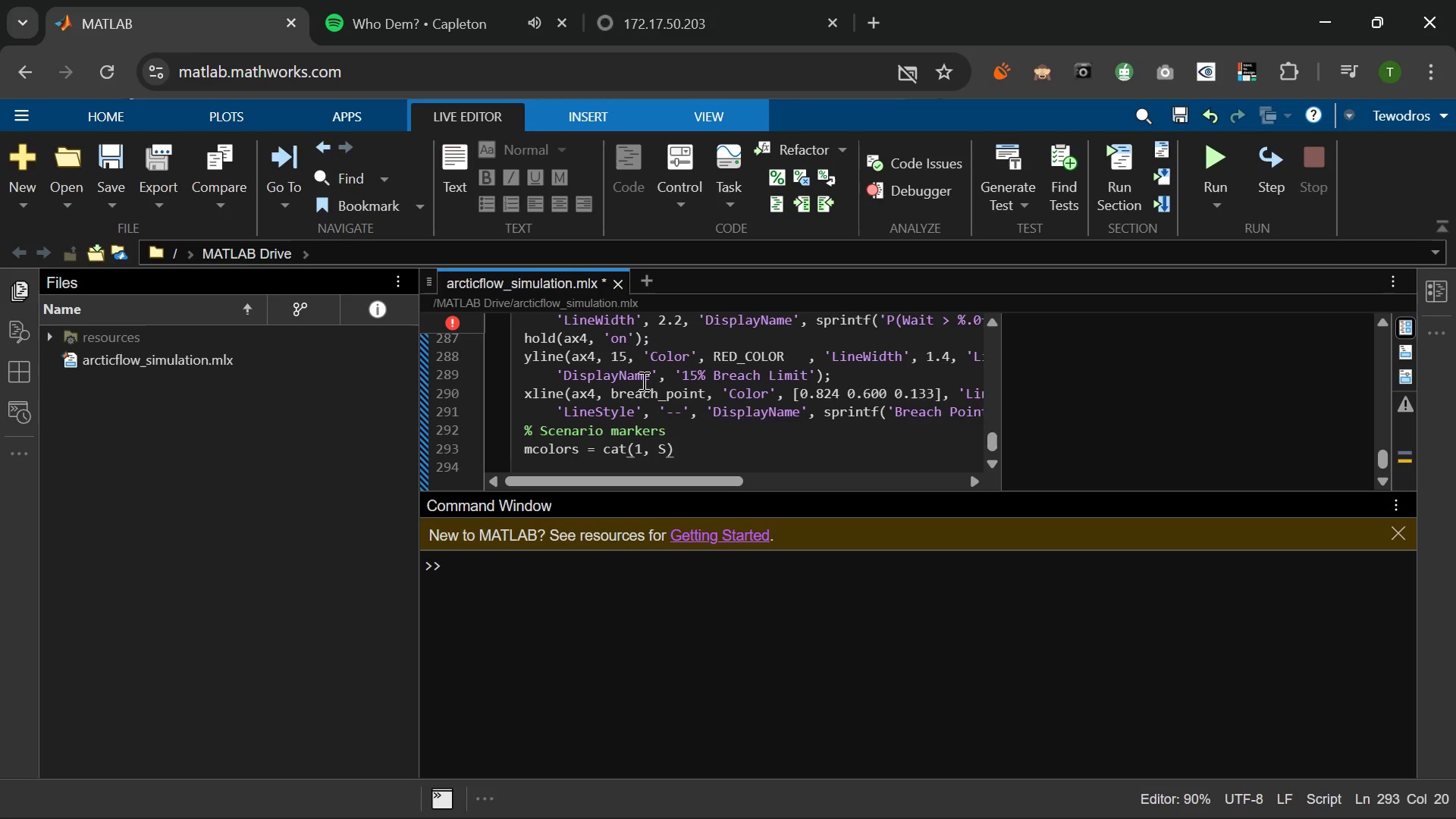 
type(CENARIO_COLORS{:)
 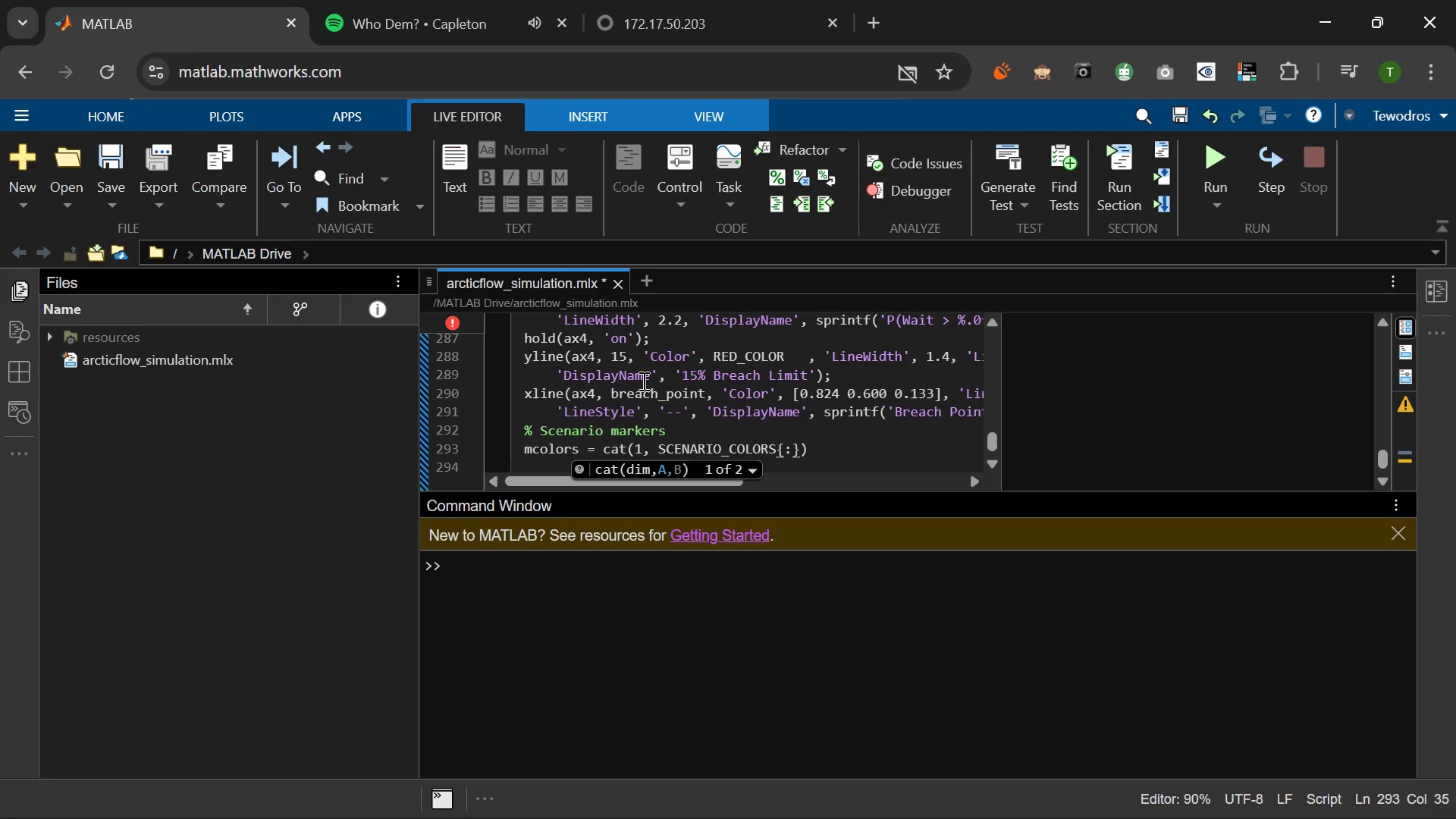 
key(ArrowRight)
 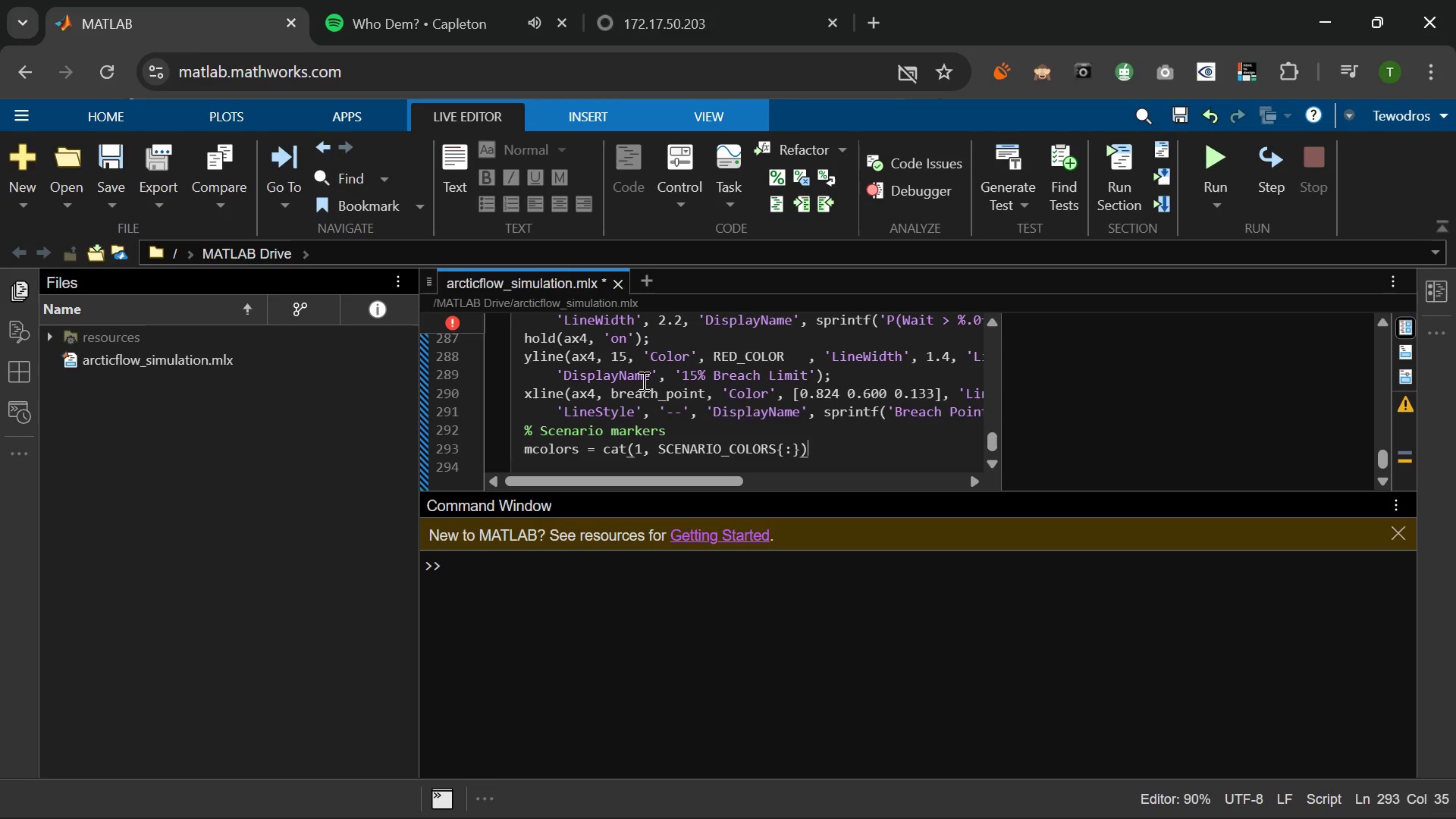 
key(ArrowRight)
 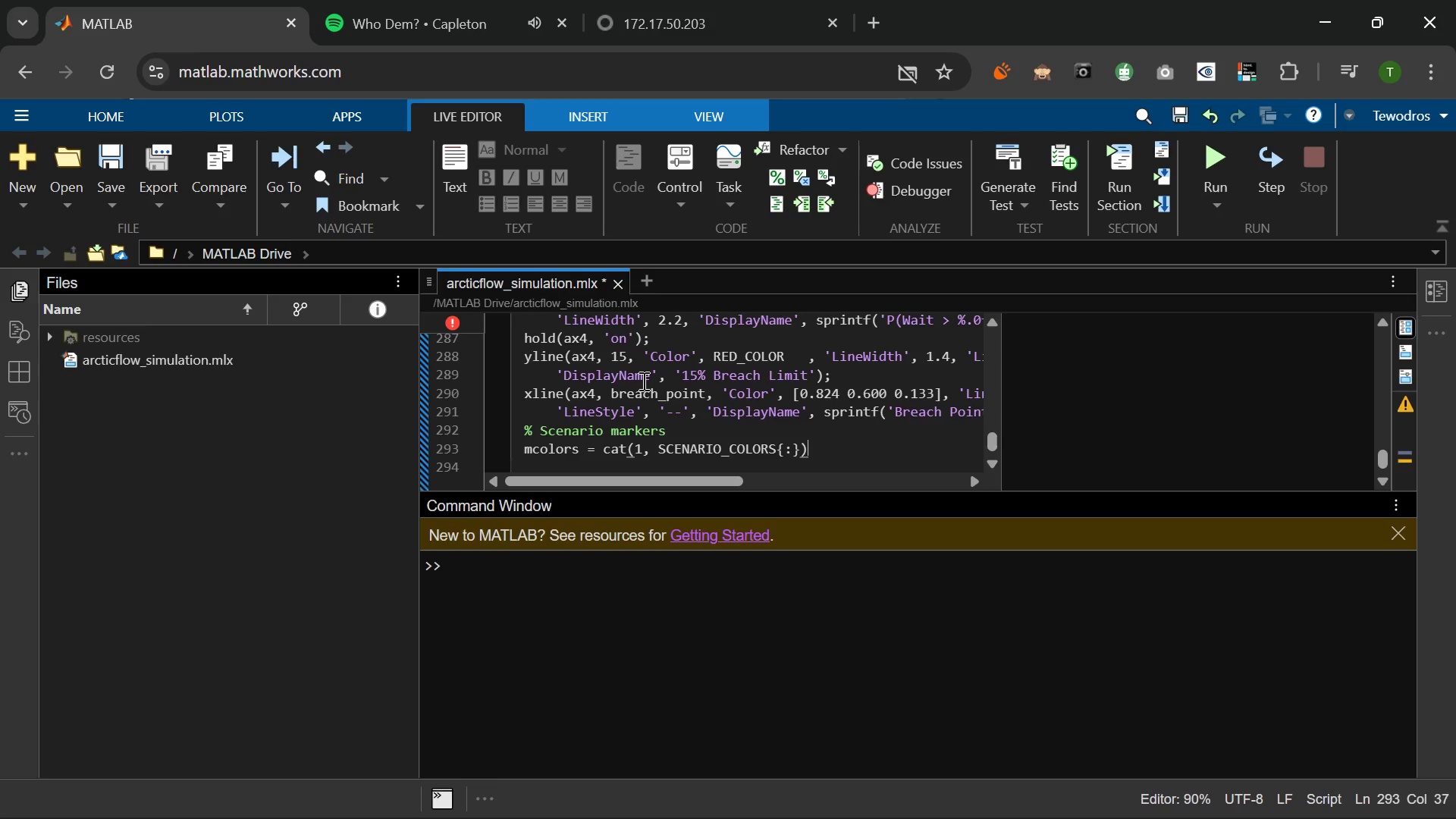 
key(Semicolon)
 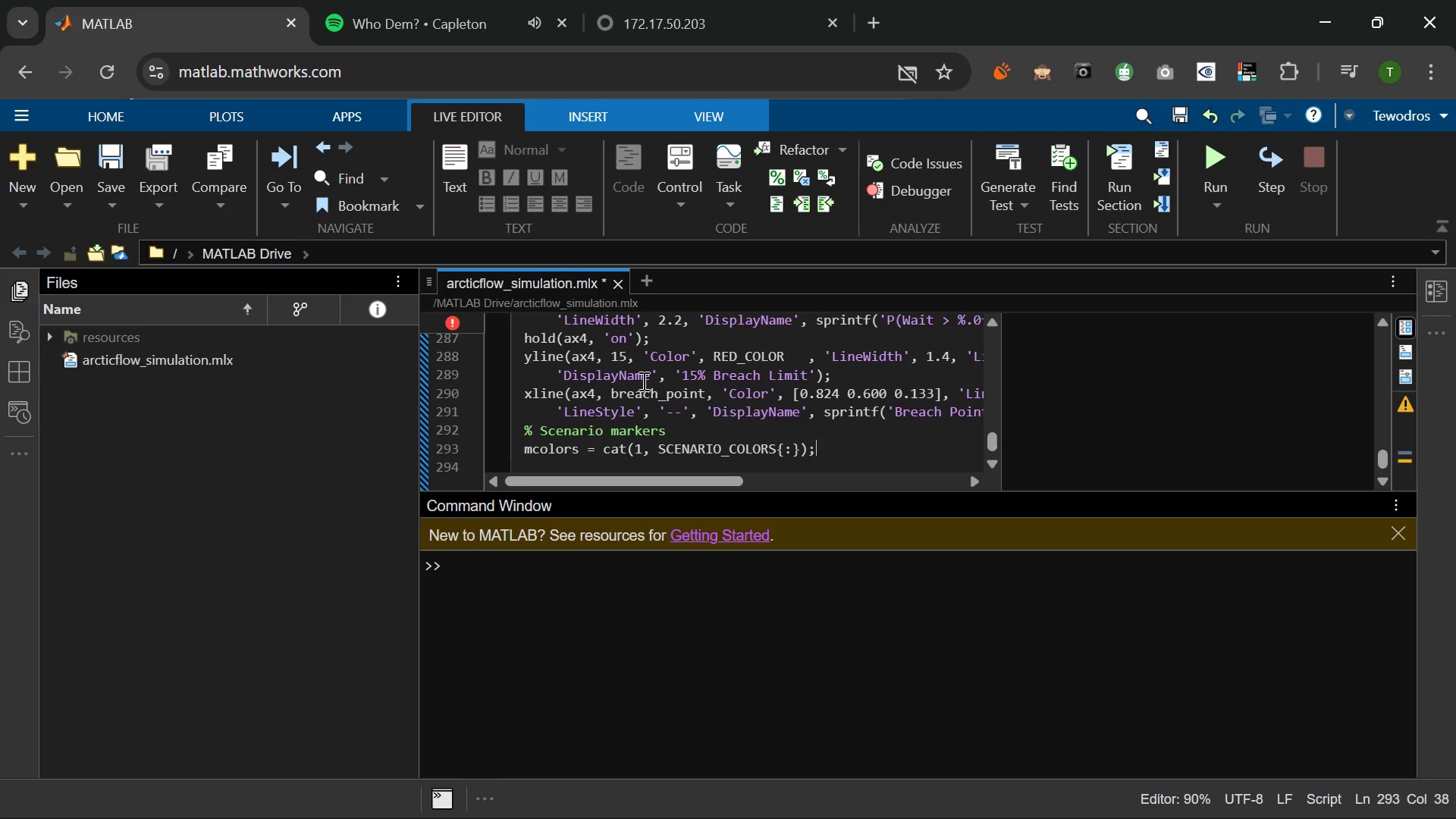 
key(Enter)
 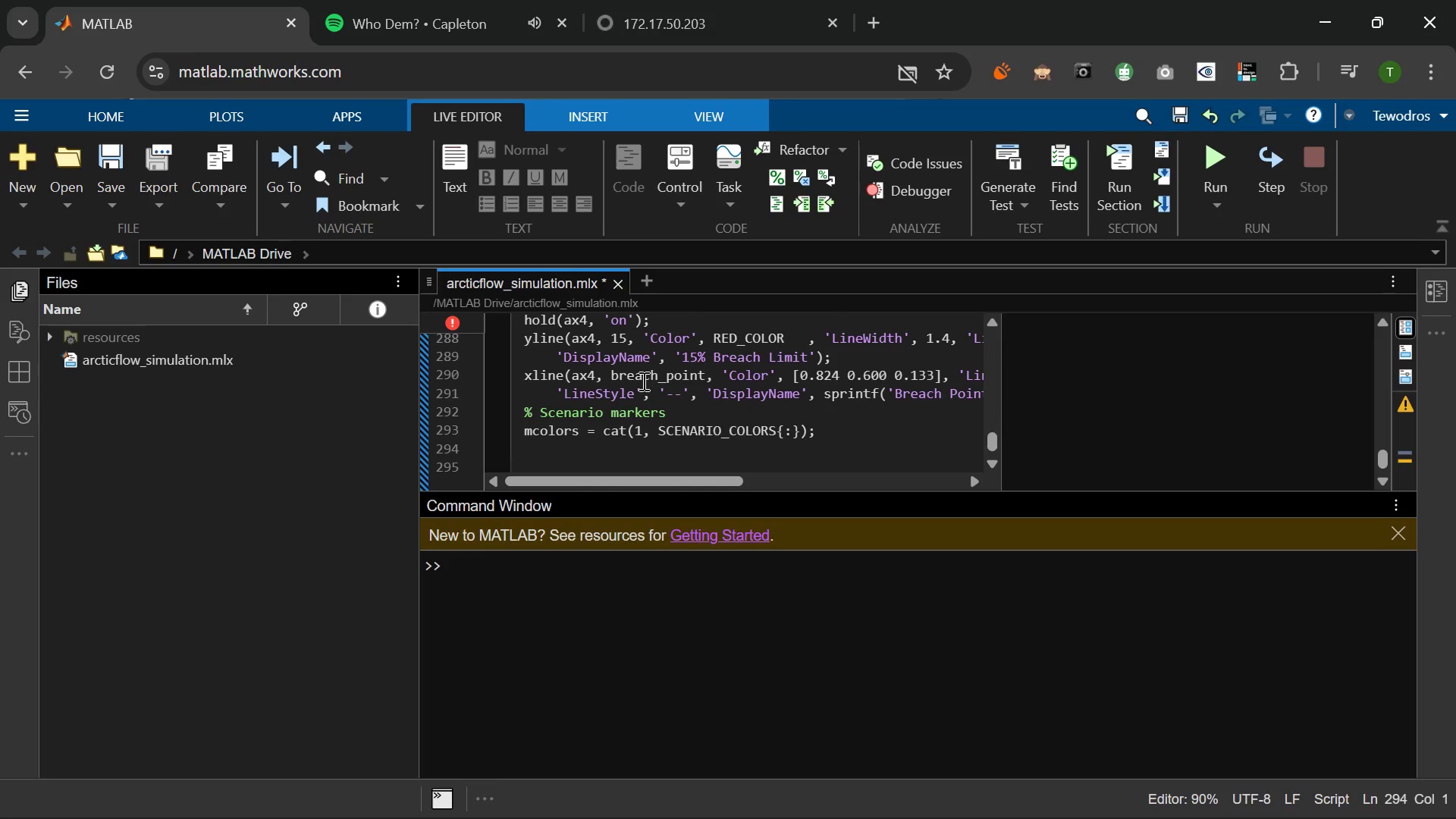 
type(P_S)
key(Backspace)
key(Backspace)
key(Backspace)
type(p_scen  = zeros(n_scenarios, 1)
 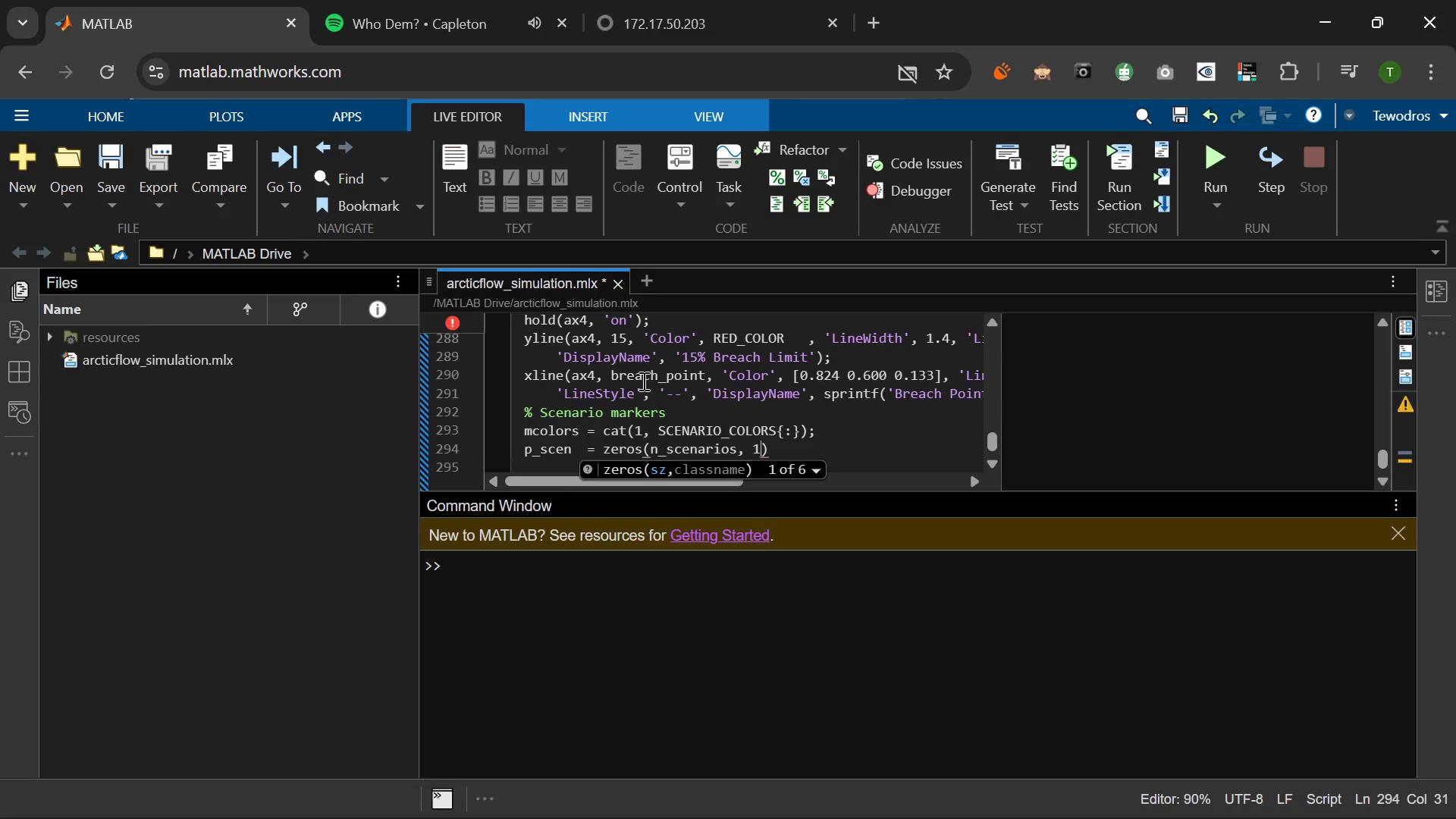 
key(ArrowRight)
 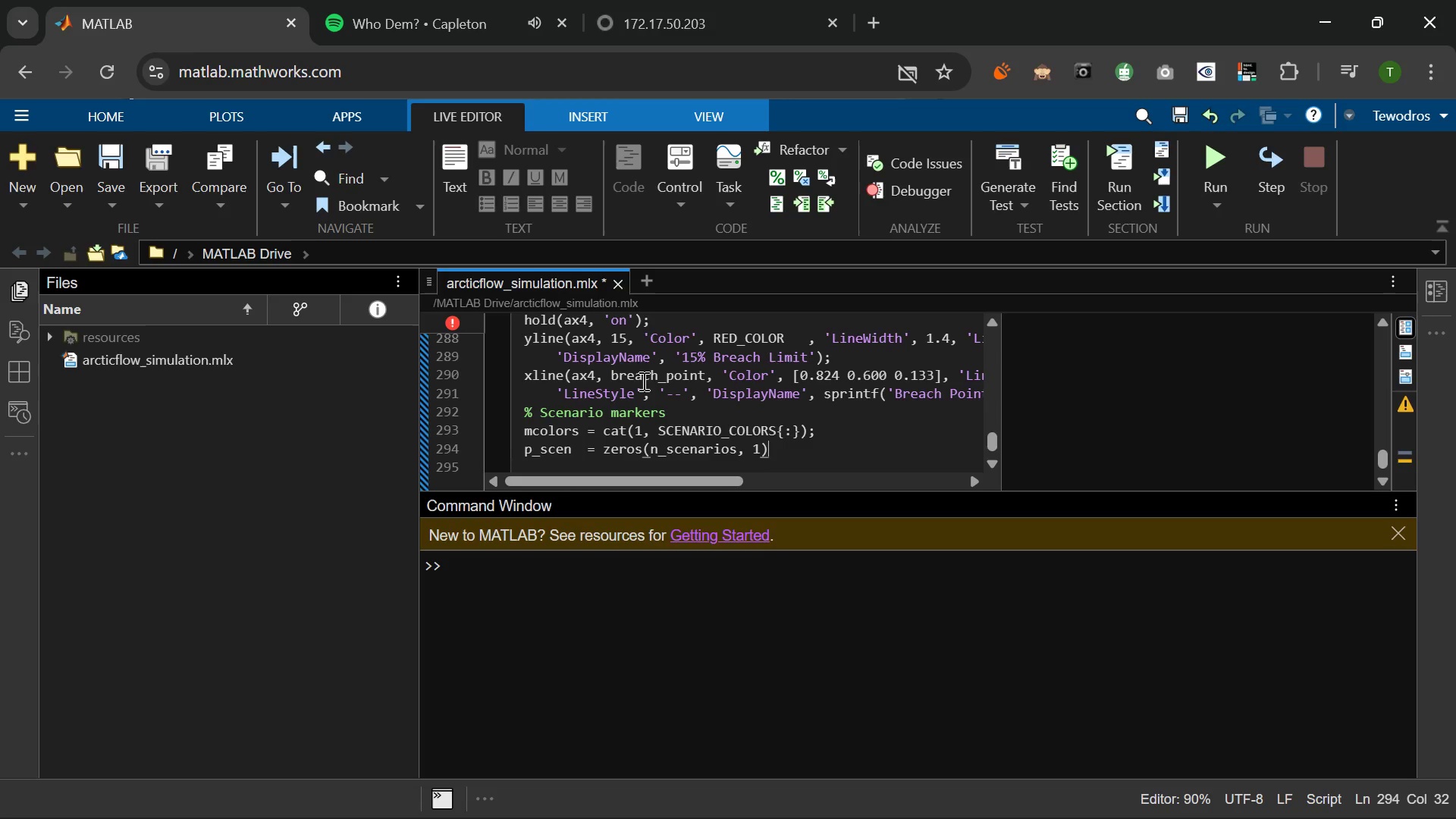 
key(Semicolon)
 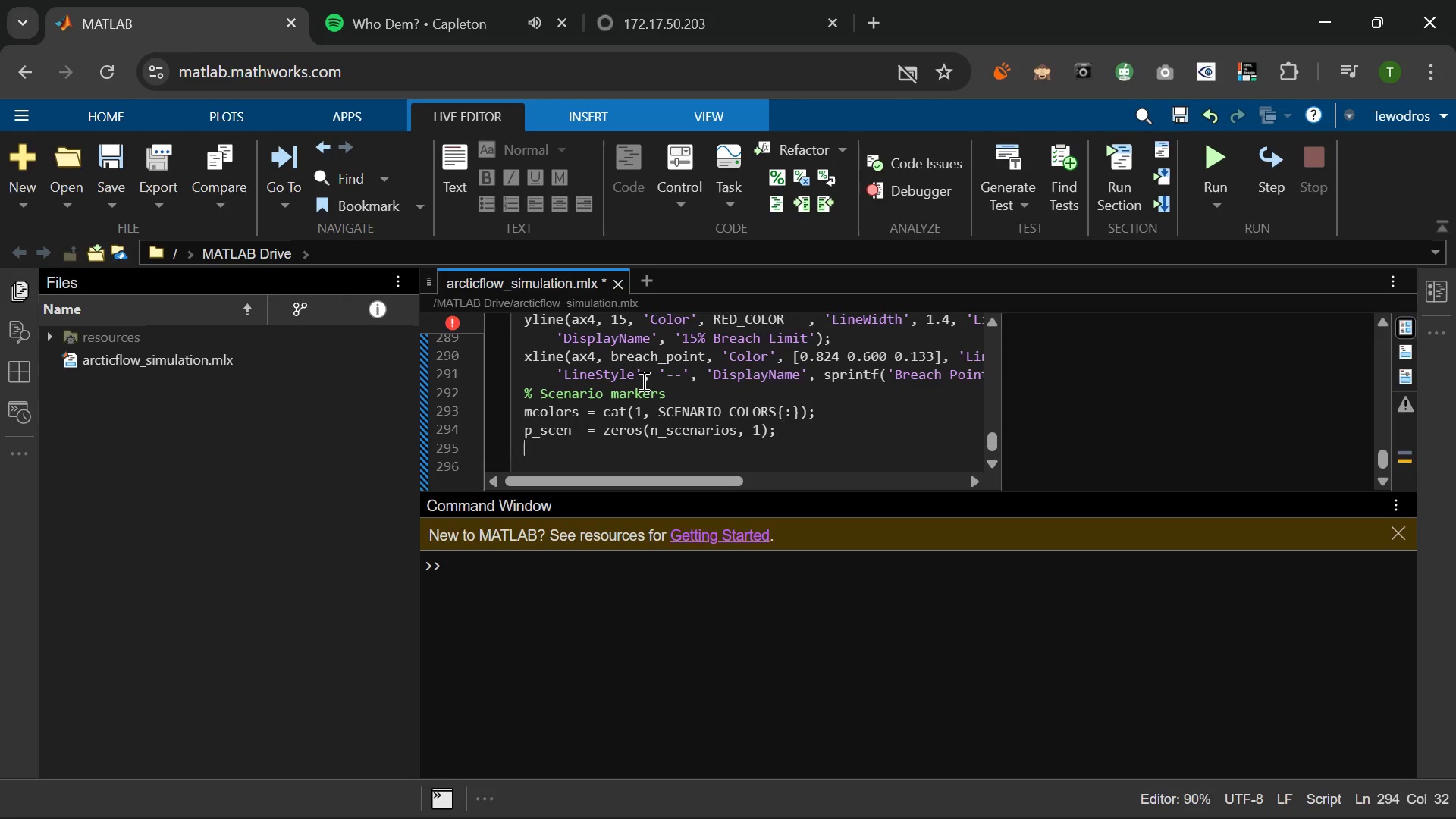 
key(Enter)
 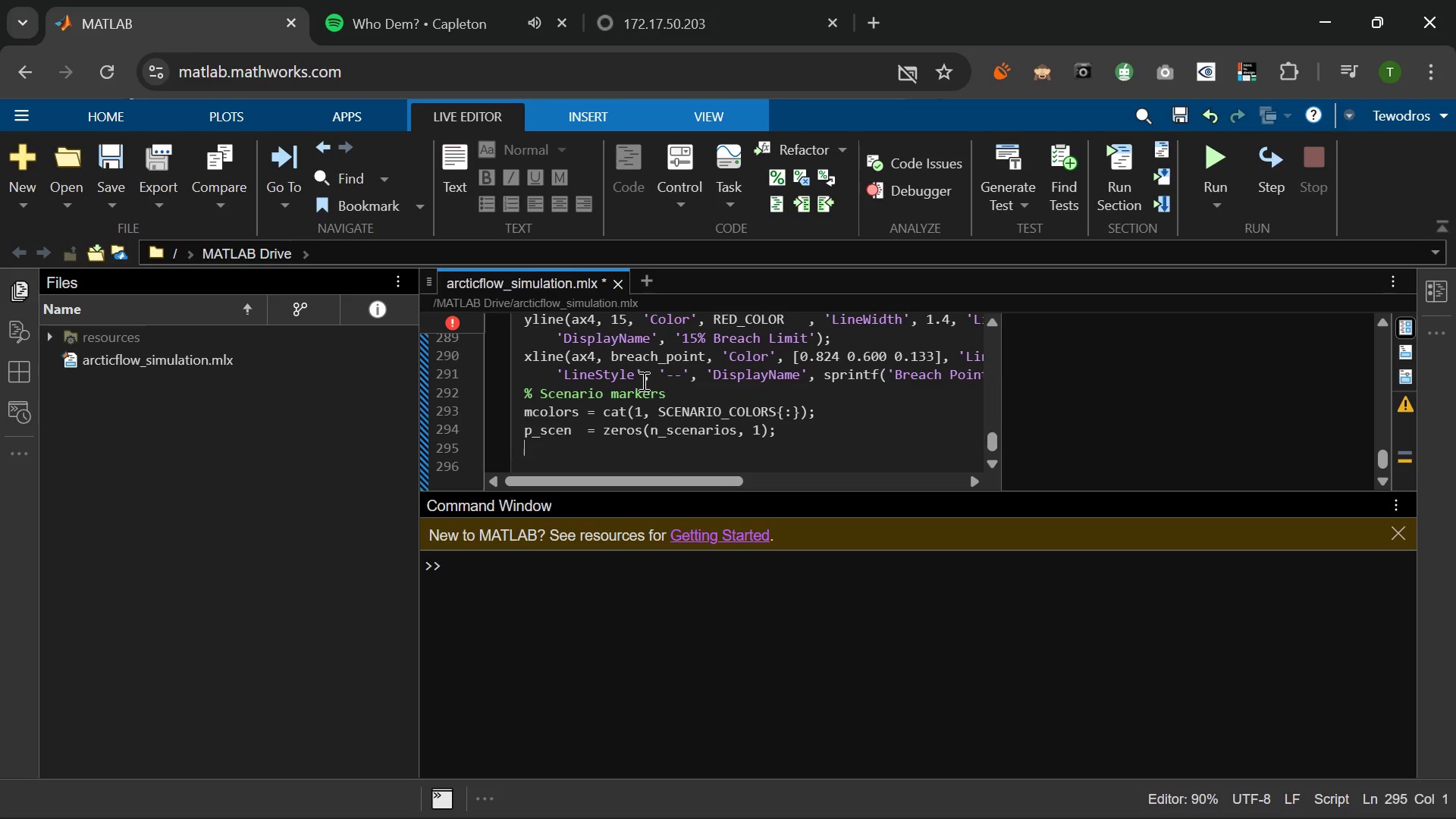 
type(for c)
key(Backspace)
type(sc = 1:n_scenarios)
 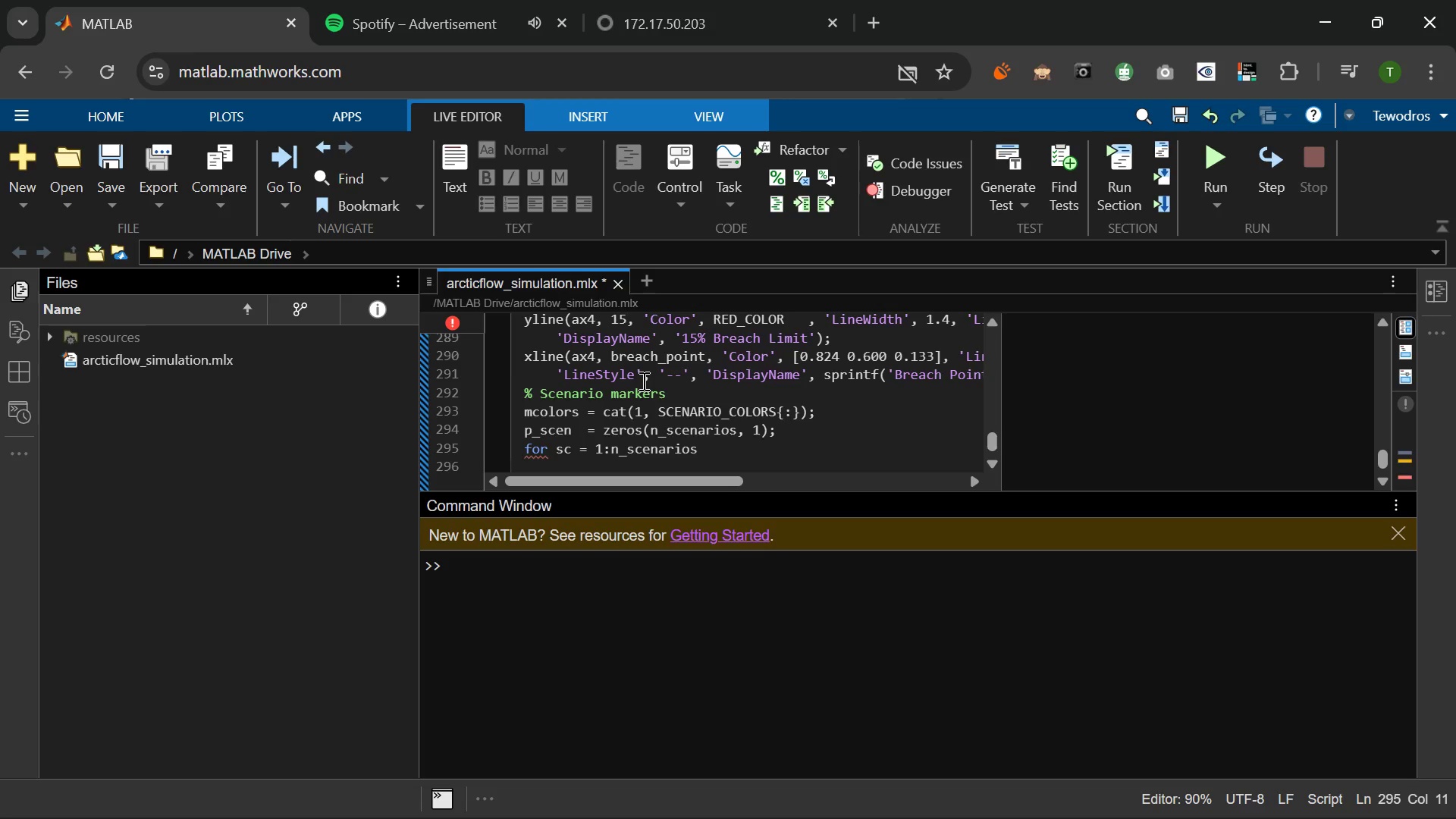 
key(Enter)
 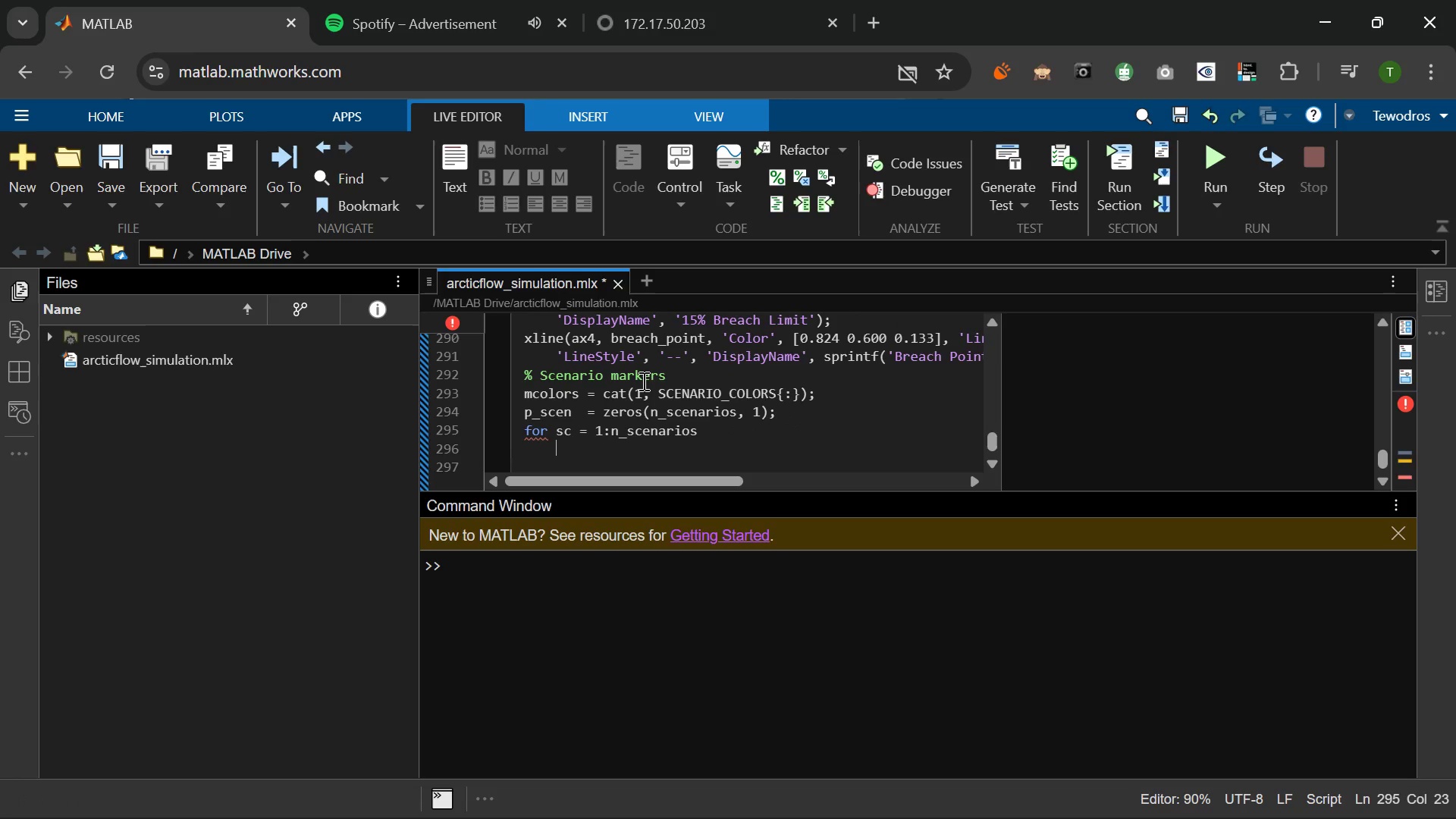 
type(p_scen(sc)
 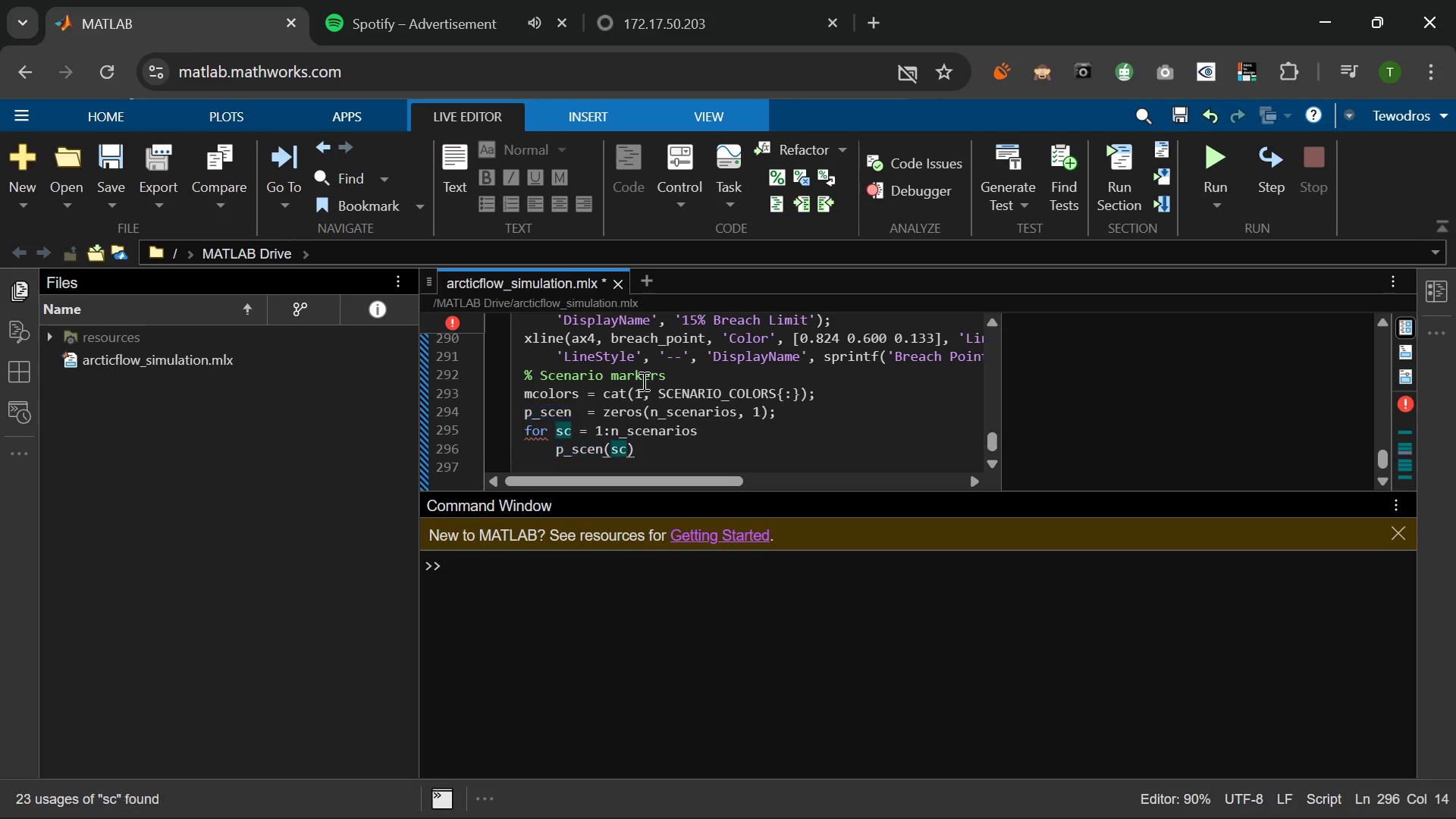 
key(ArrowRight)
 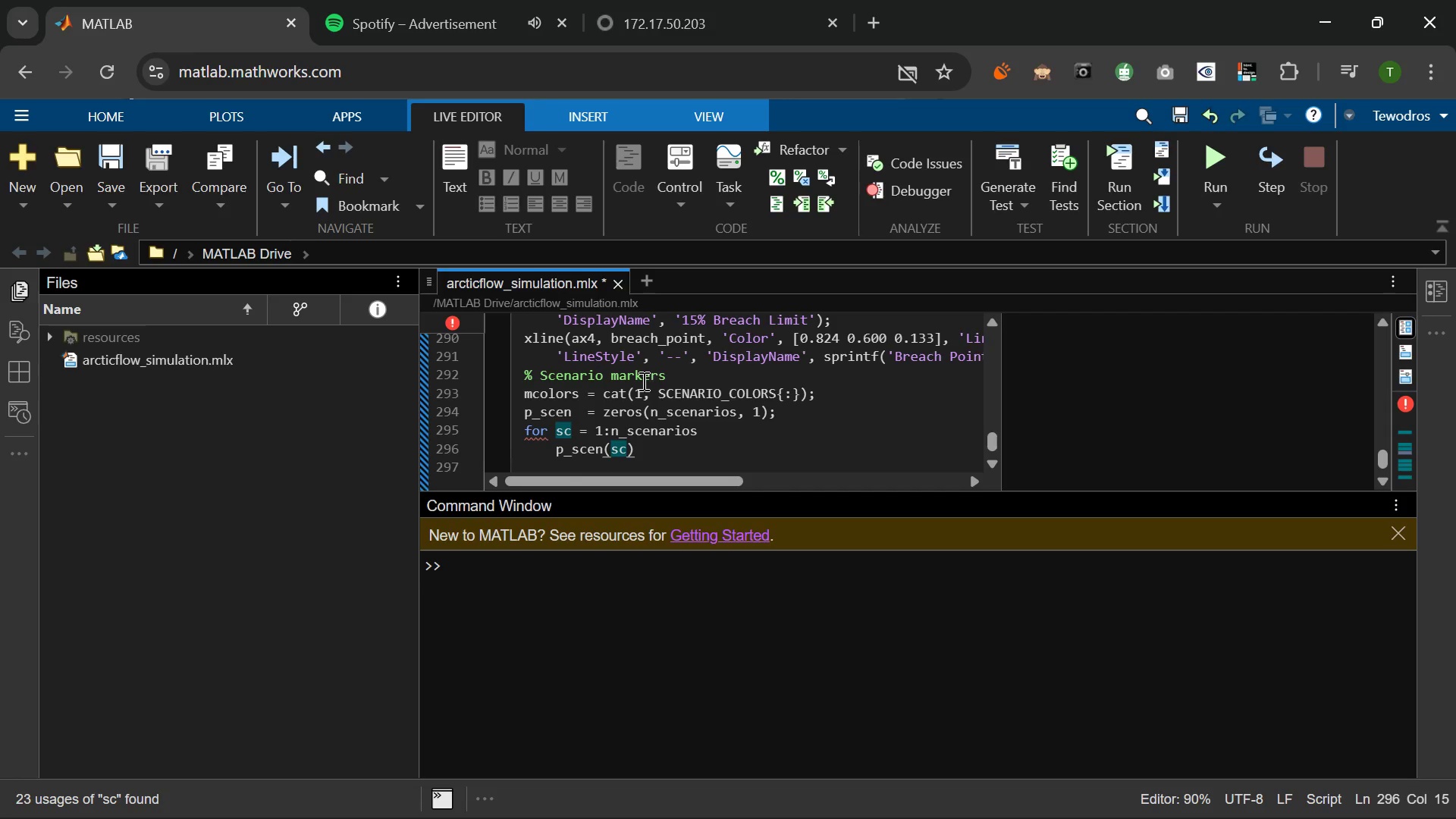 
type( = mean(all )
key(Backspace)
type(_waits{sc)
 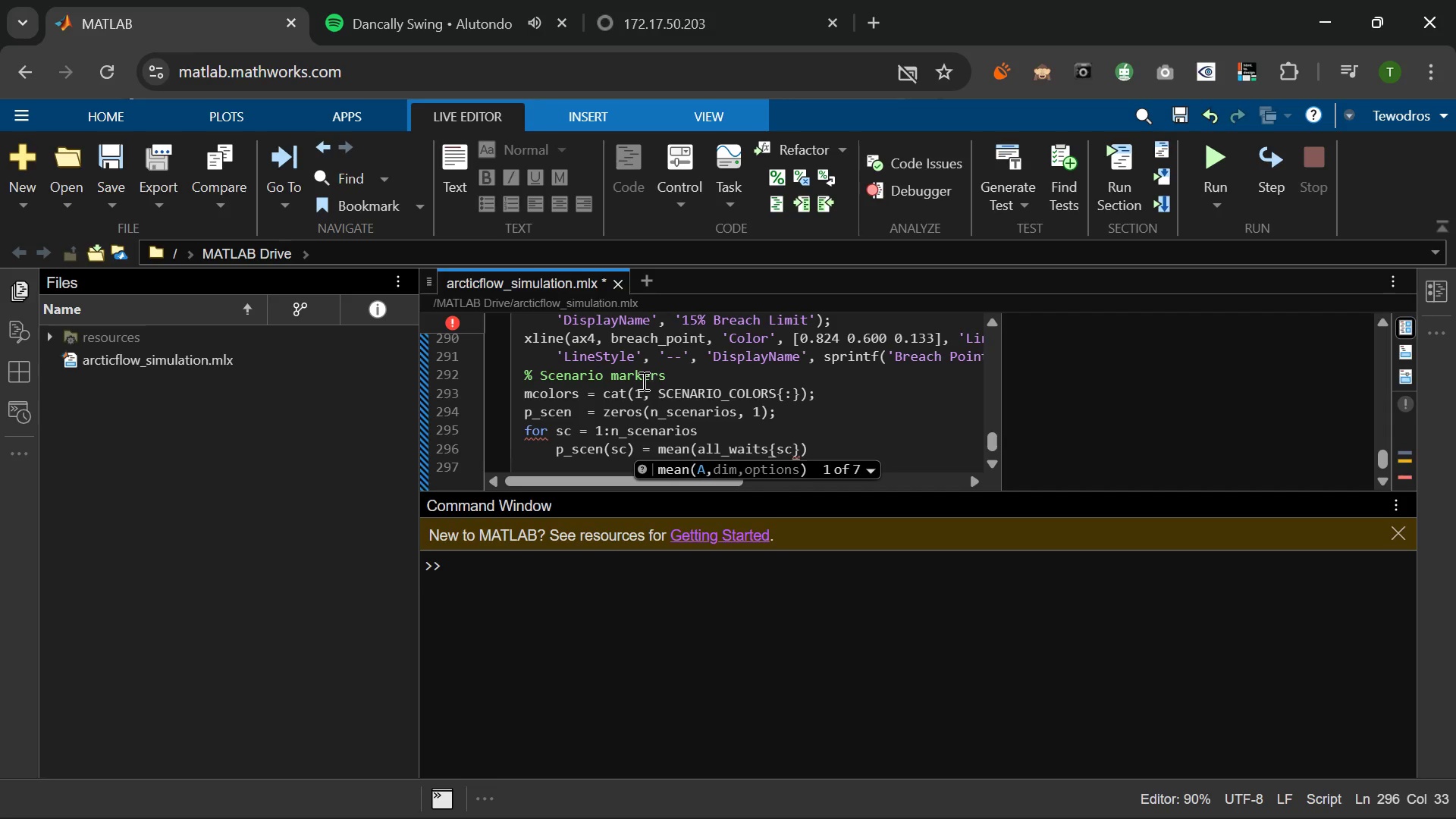 
key(ArrowRight)
 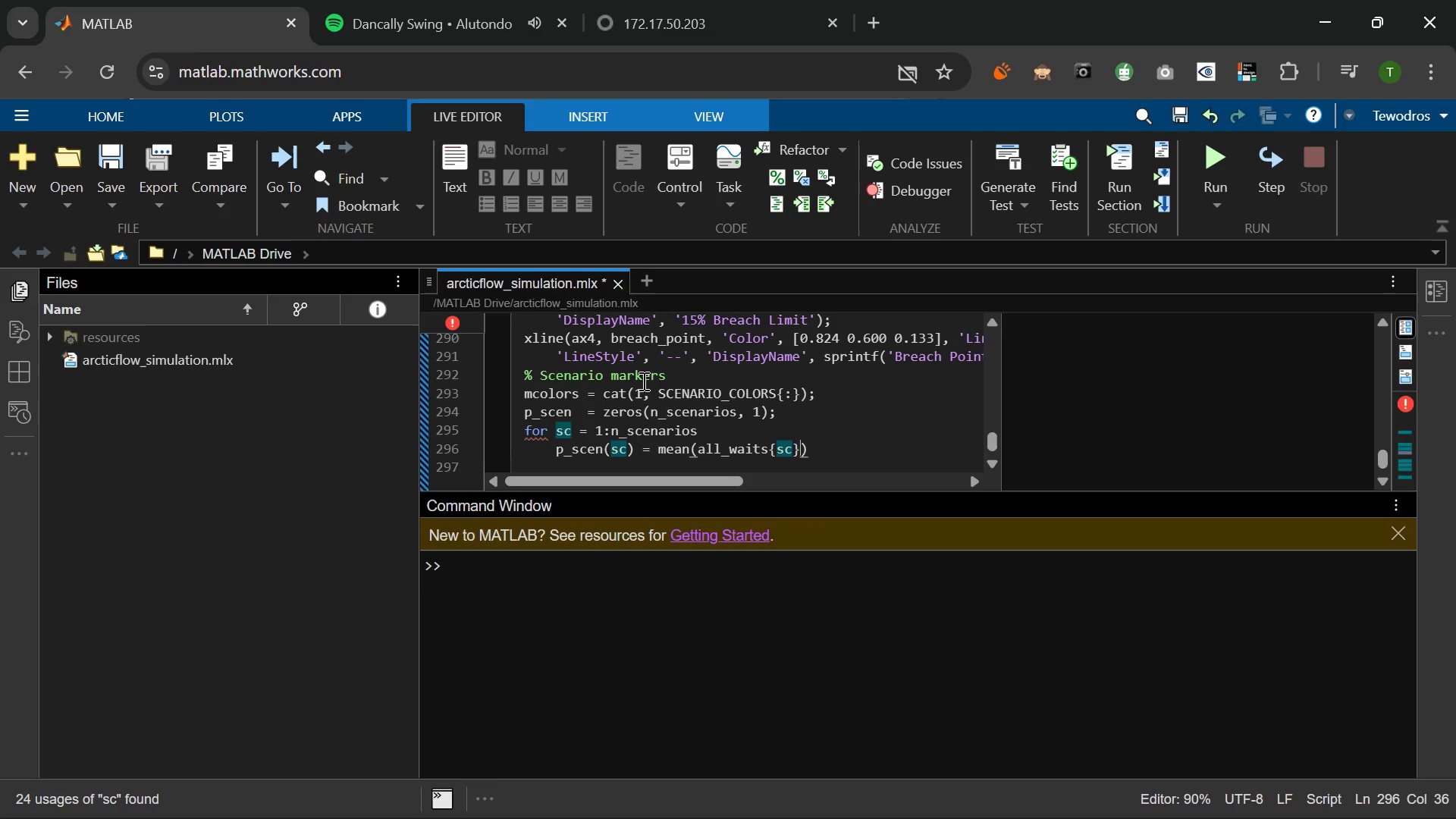 
type( . BREACH_THRESH)
 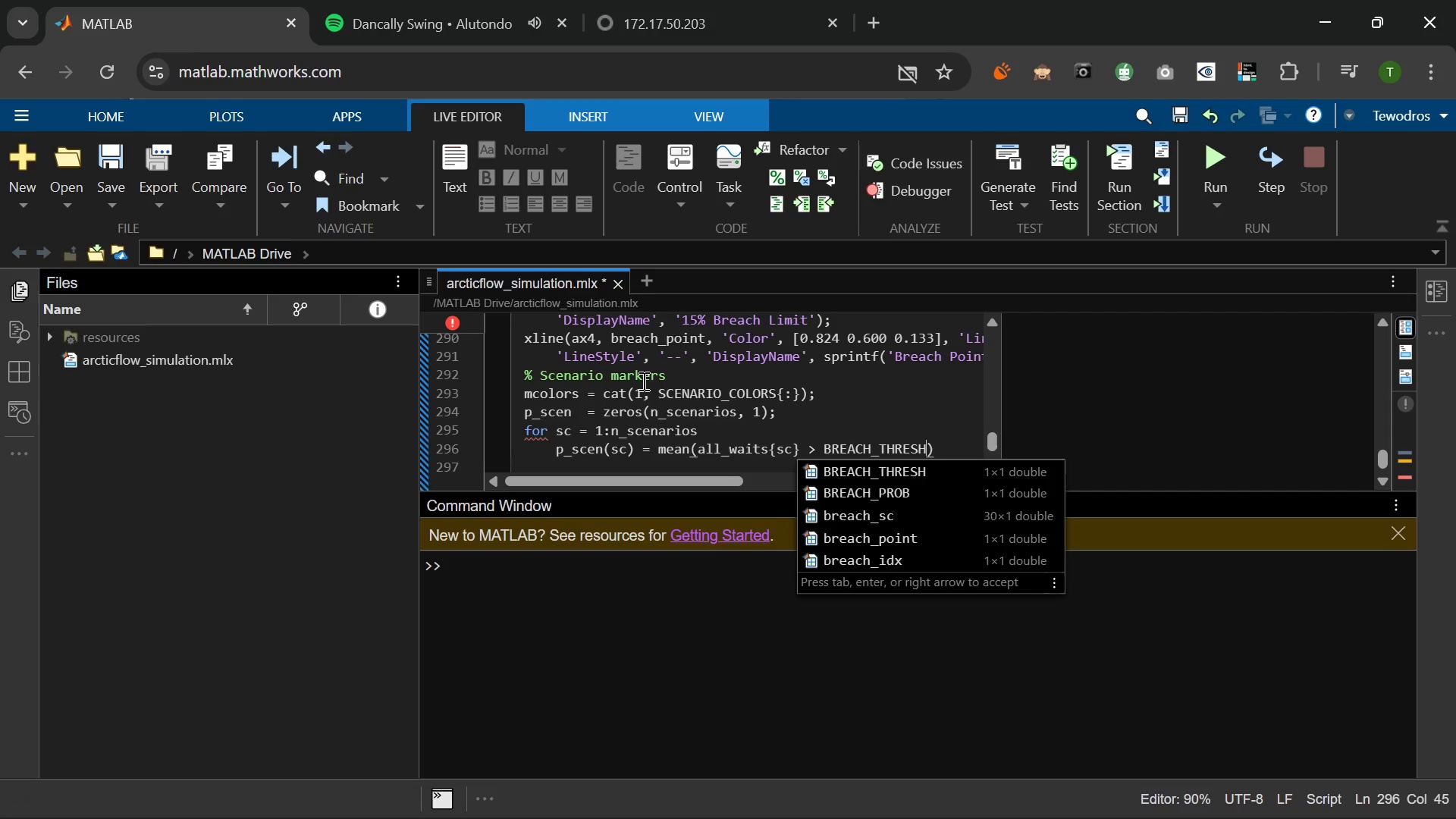 
key(ArrowRight)
 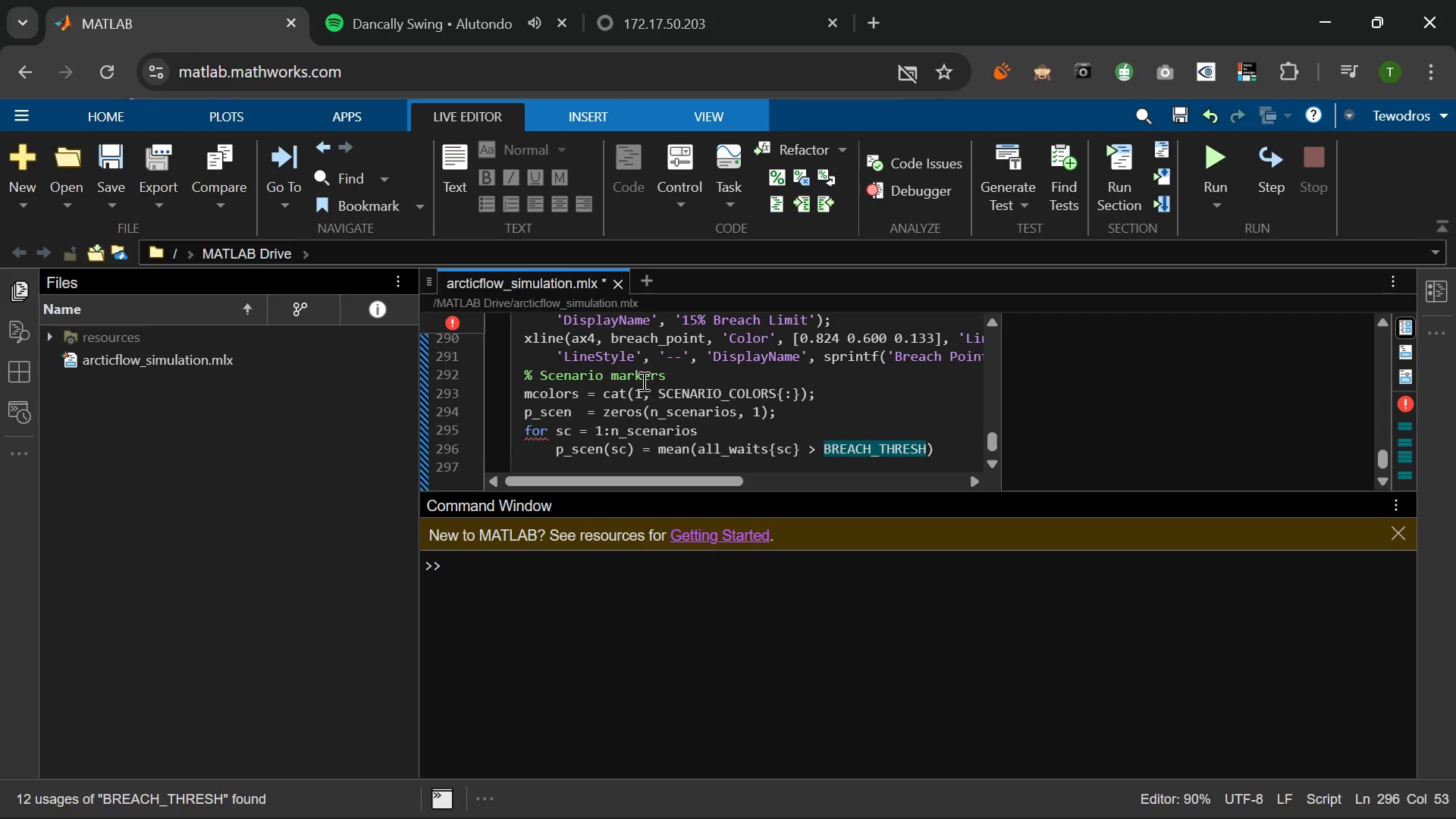 
type( * 100;)
 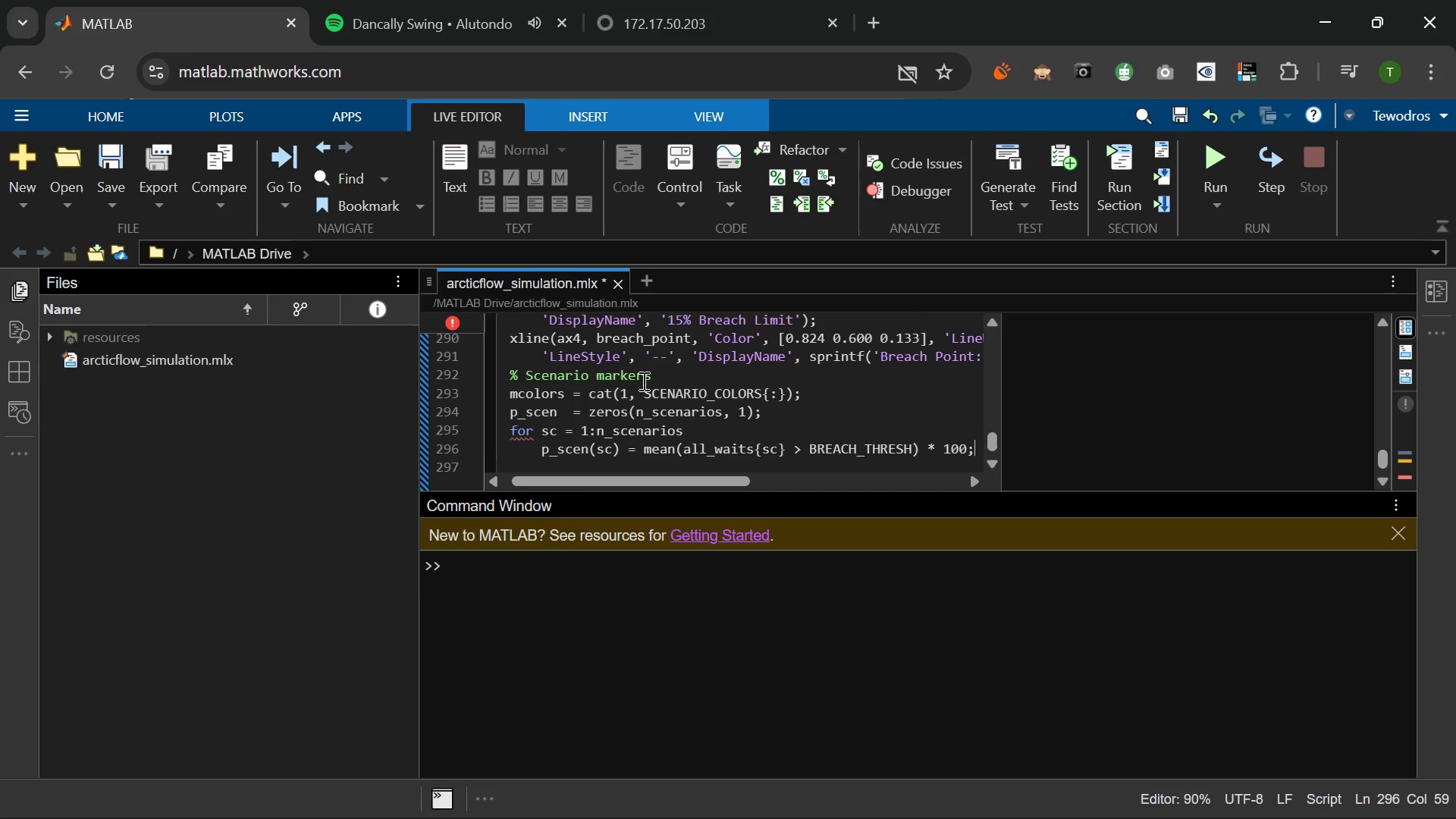 
key(Enter)
 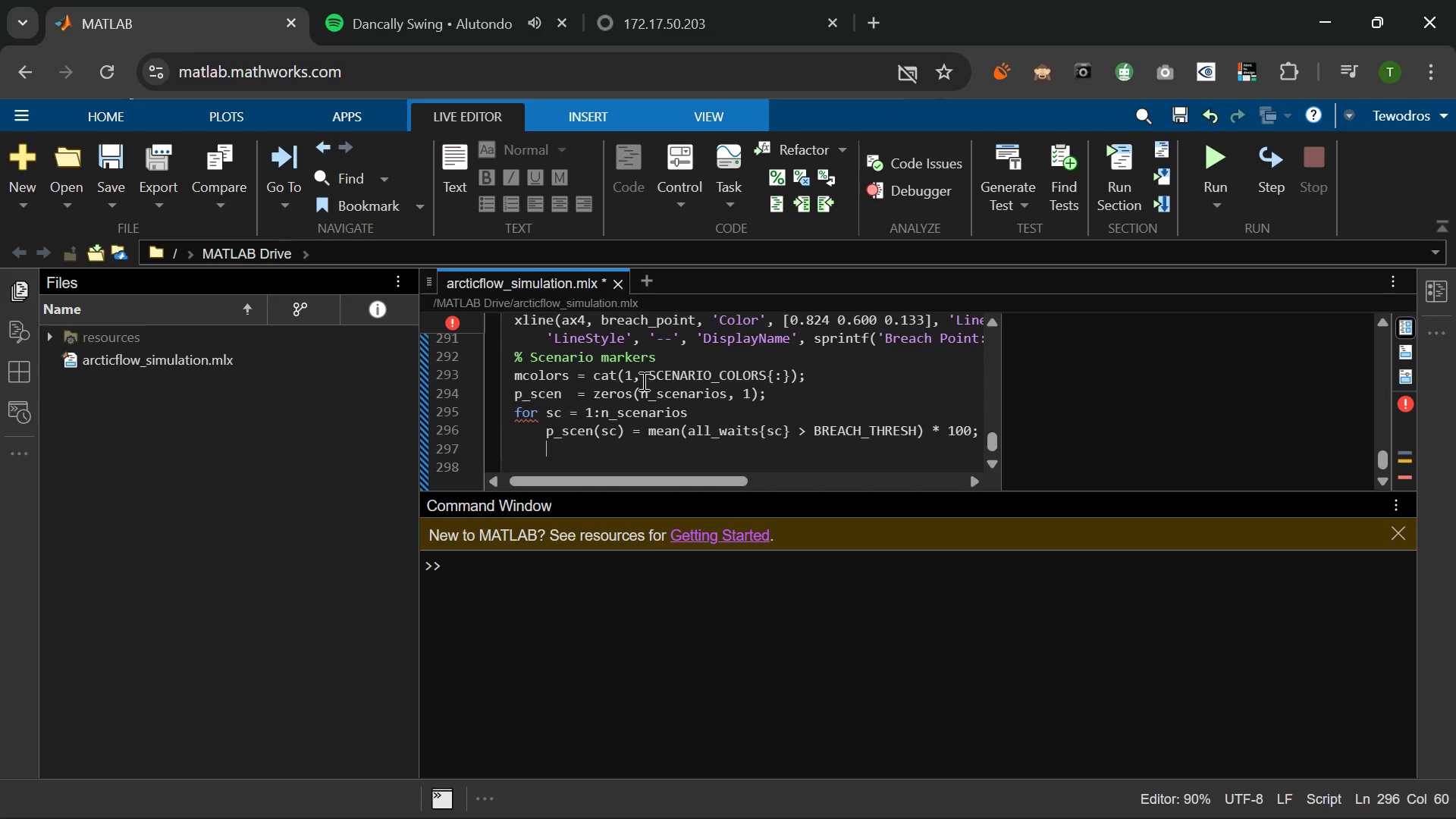 
type(sca)
key(Backspace)
type(AC)
key(Backspace)
type(K)
key(Backspace)
key(Backspace)
key(Backspace)
key(Backspace)
type(CATTER(AX4, scen)
key(Tab)
key(Backspace)
key(Backspace)
key(Backspace)
key(Backspace)
key(Backspace)
key(Backspace)
type(L)
key(Backspace)
type(leads)
 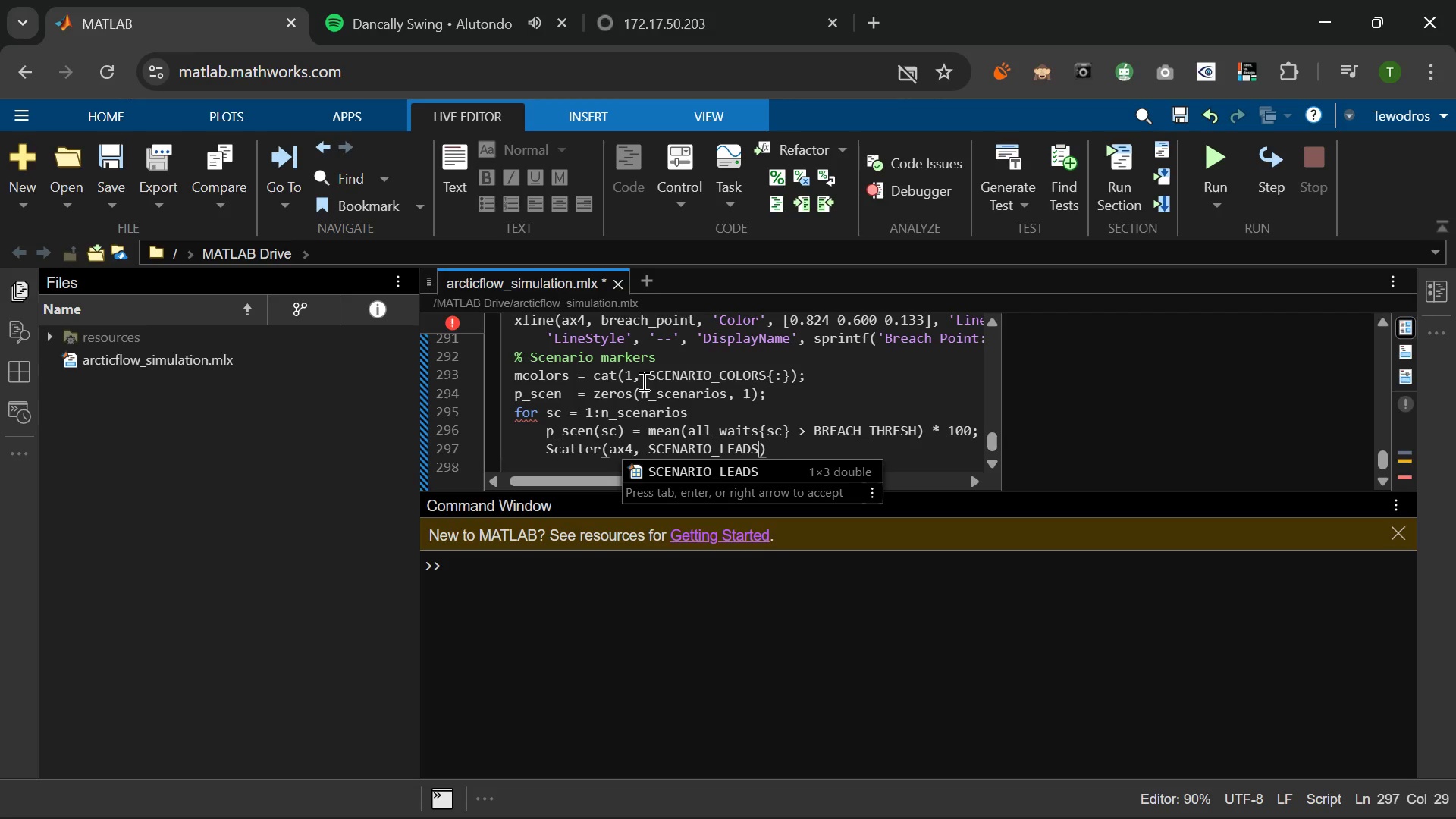 
wait(9.56)
 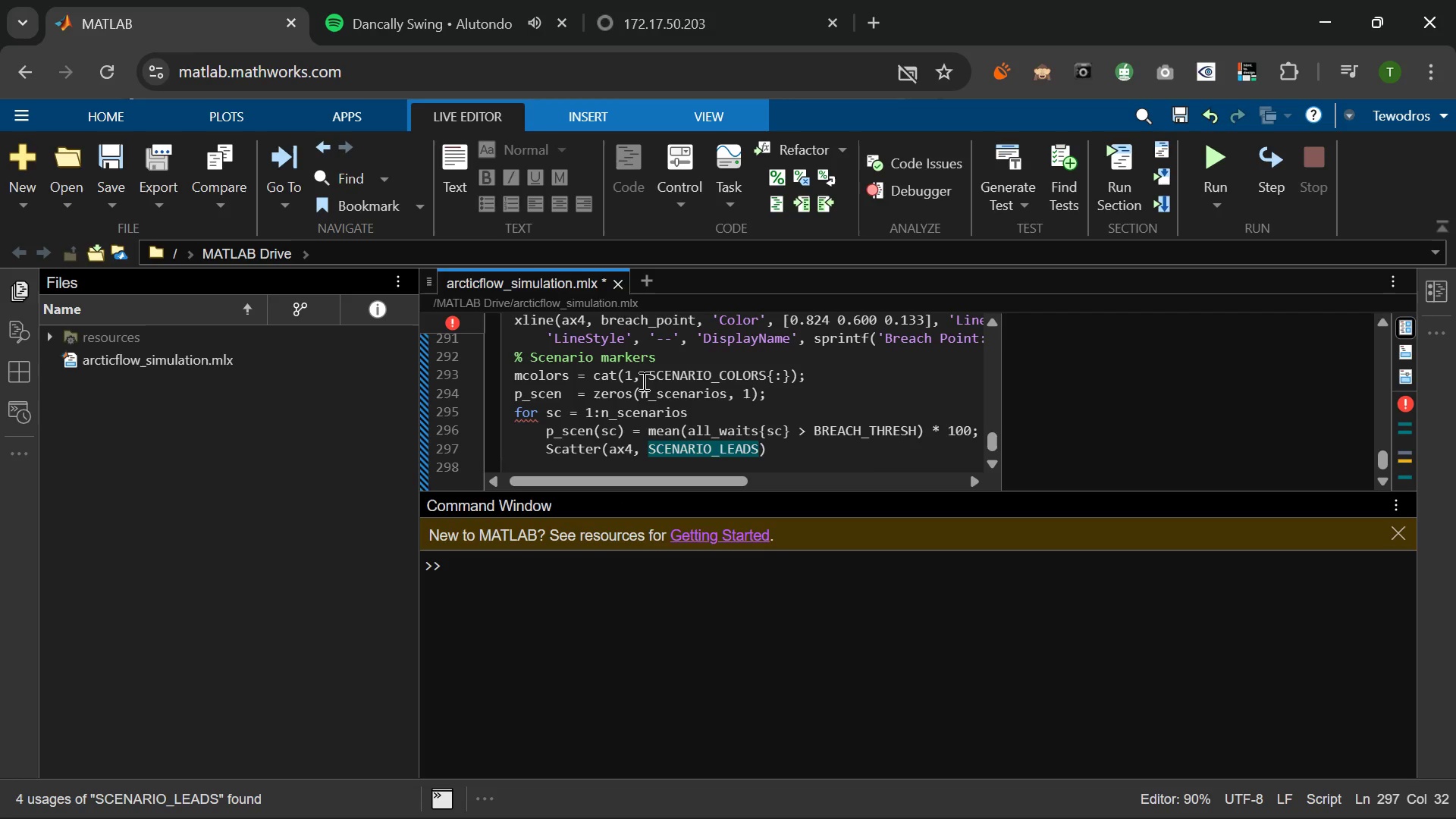 
type((s)
key(Backspace)
type(SC)
 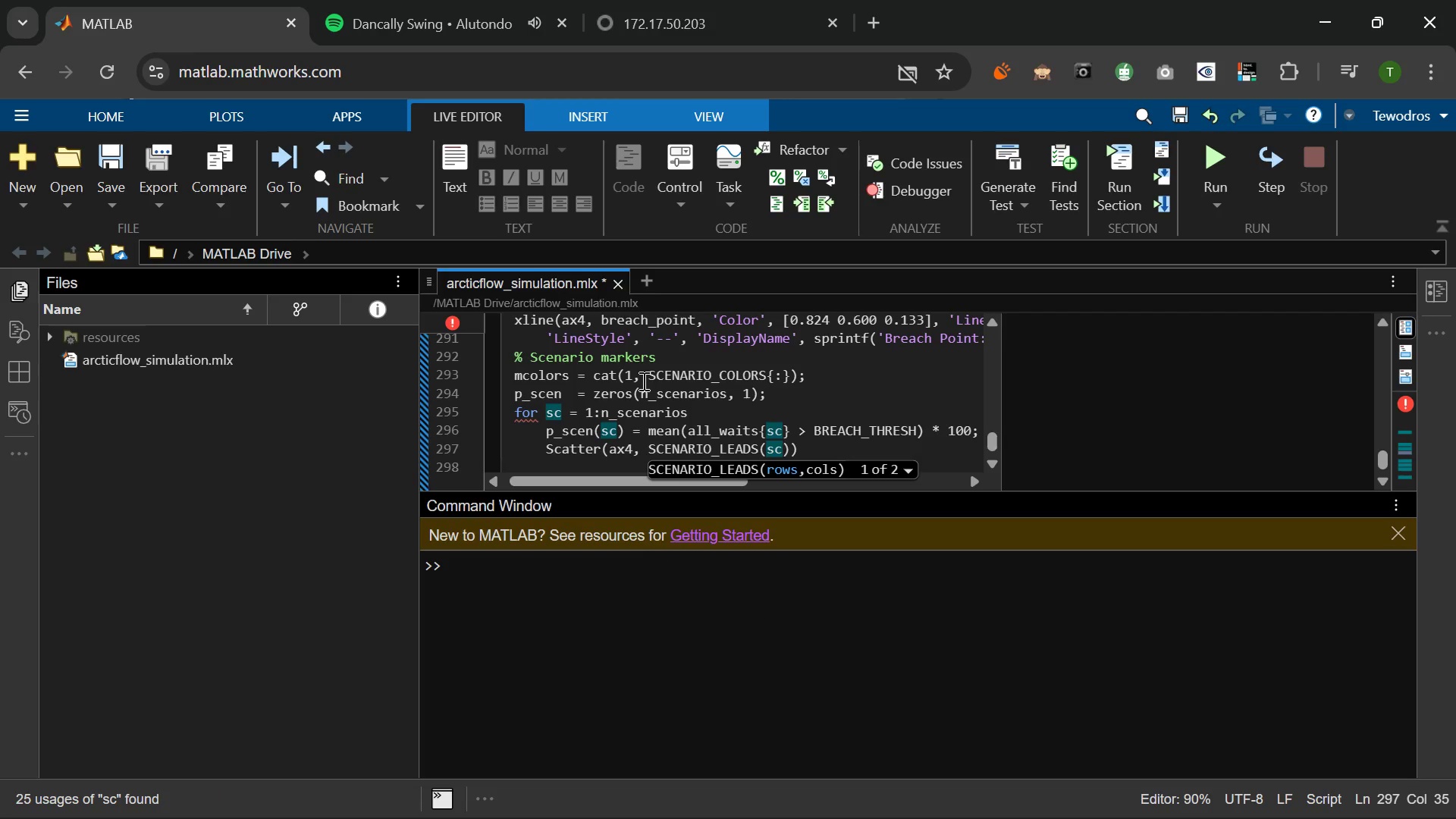 
key(Space)
 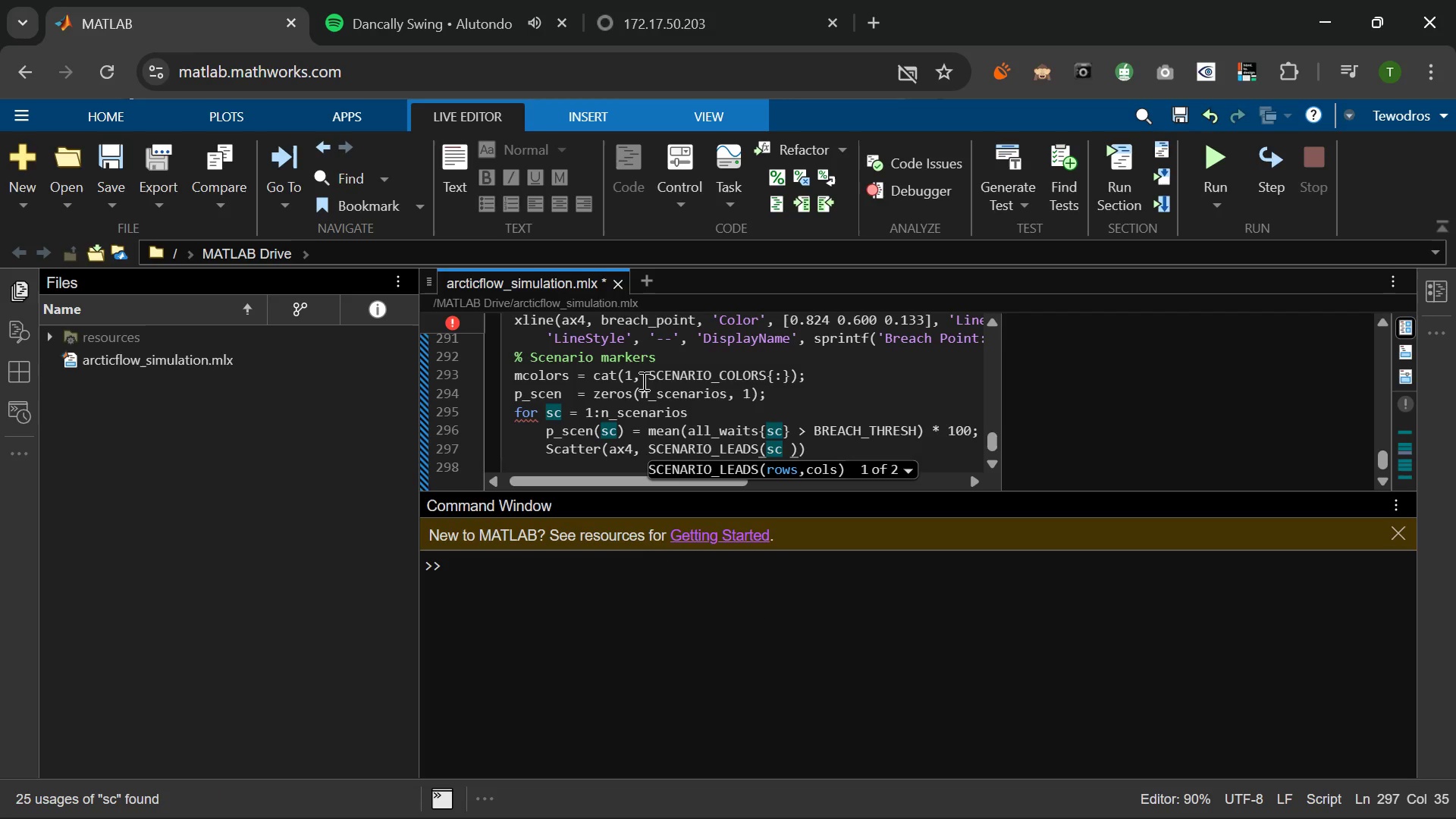 
key(Backspace)
 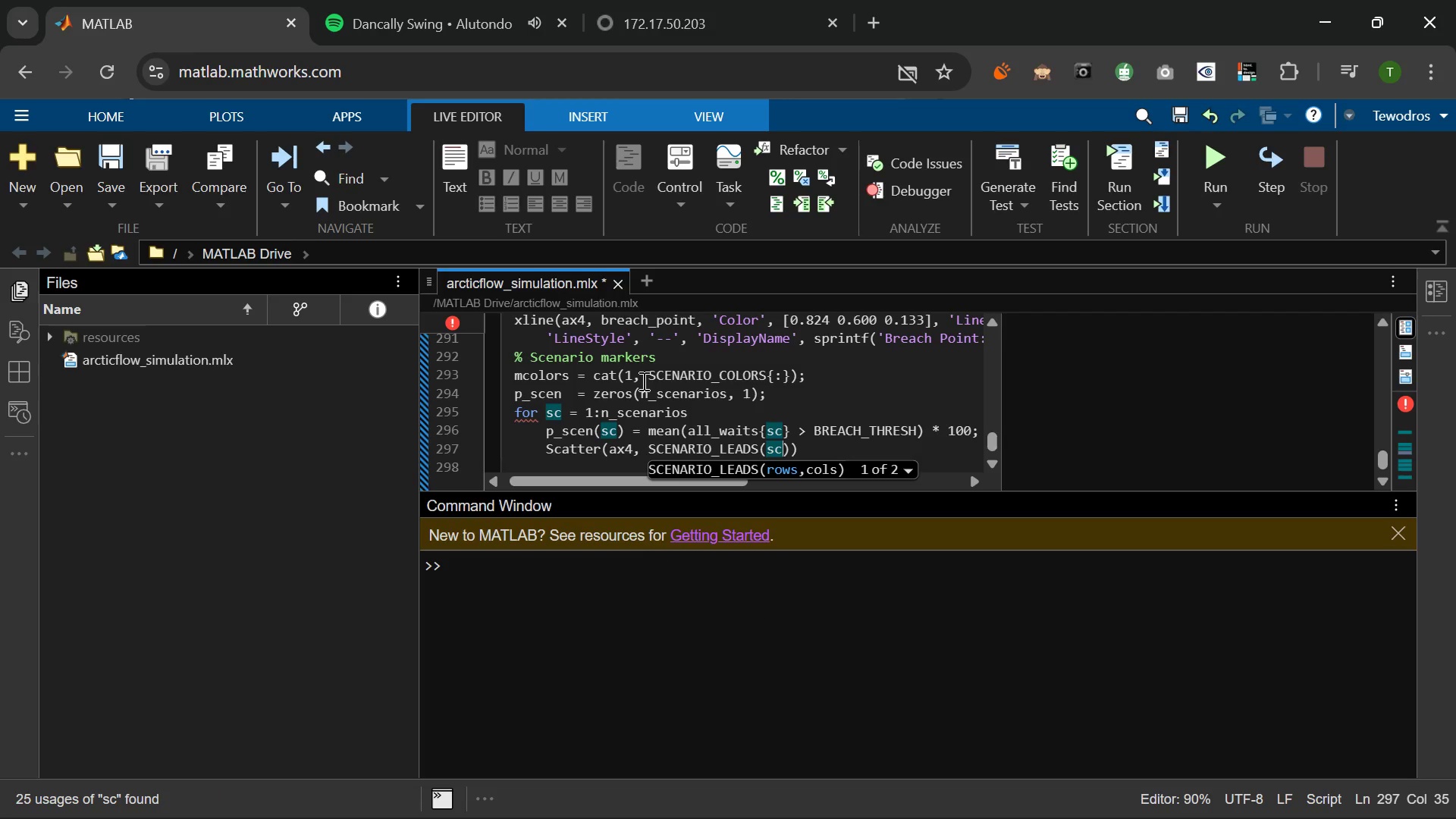 
key(ArrowRight)
 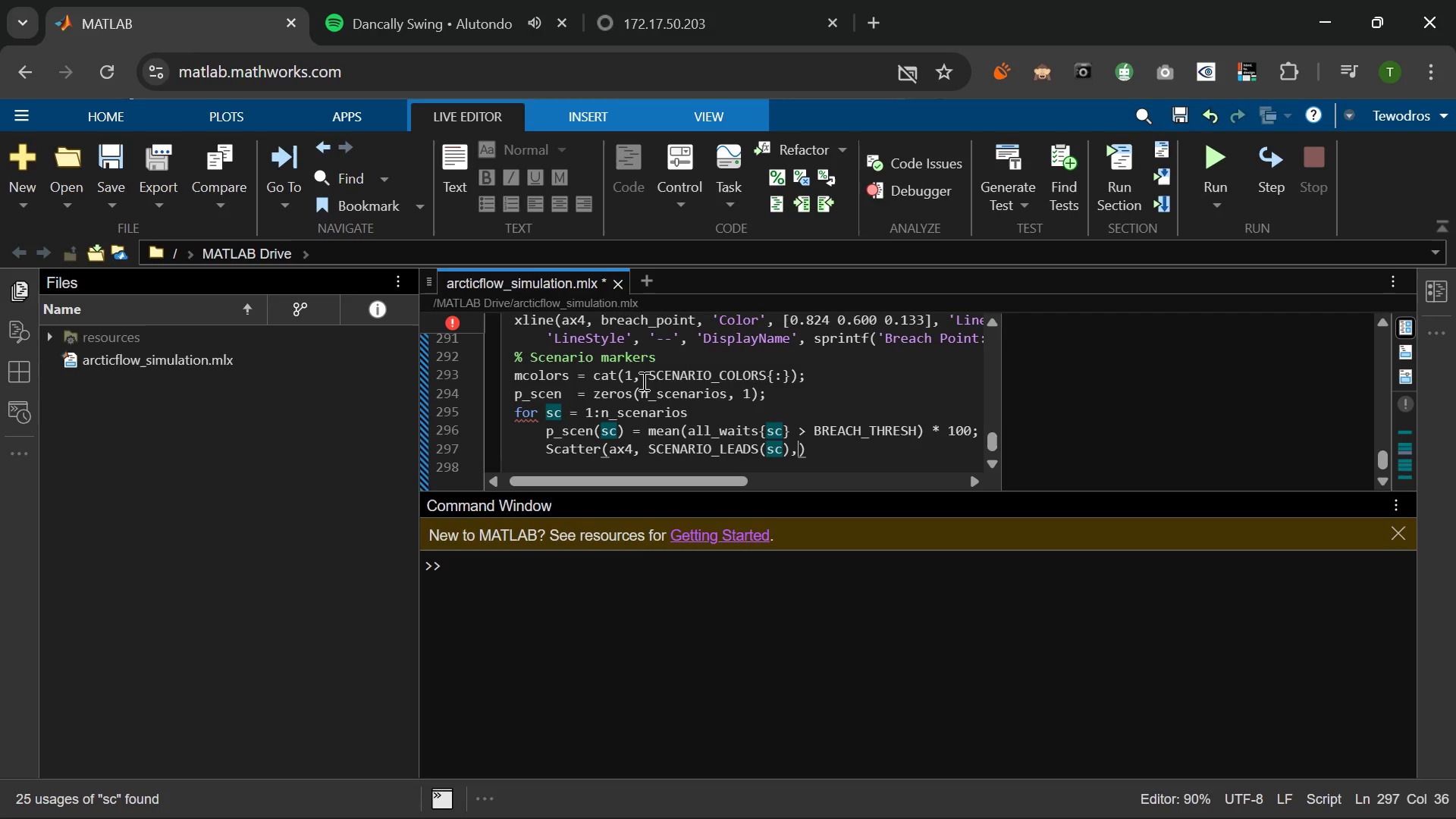 
type(, P_SCEN(SC)
 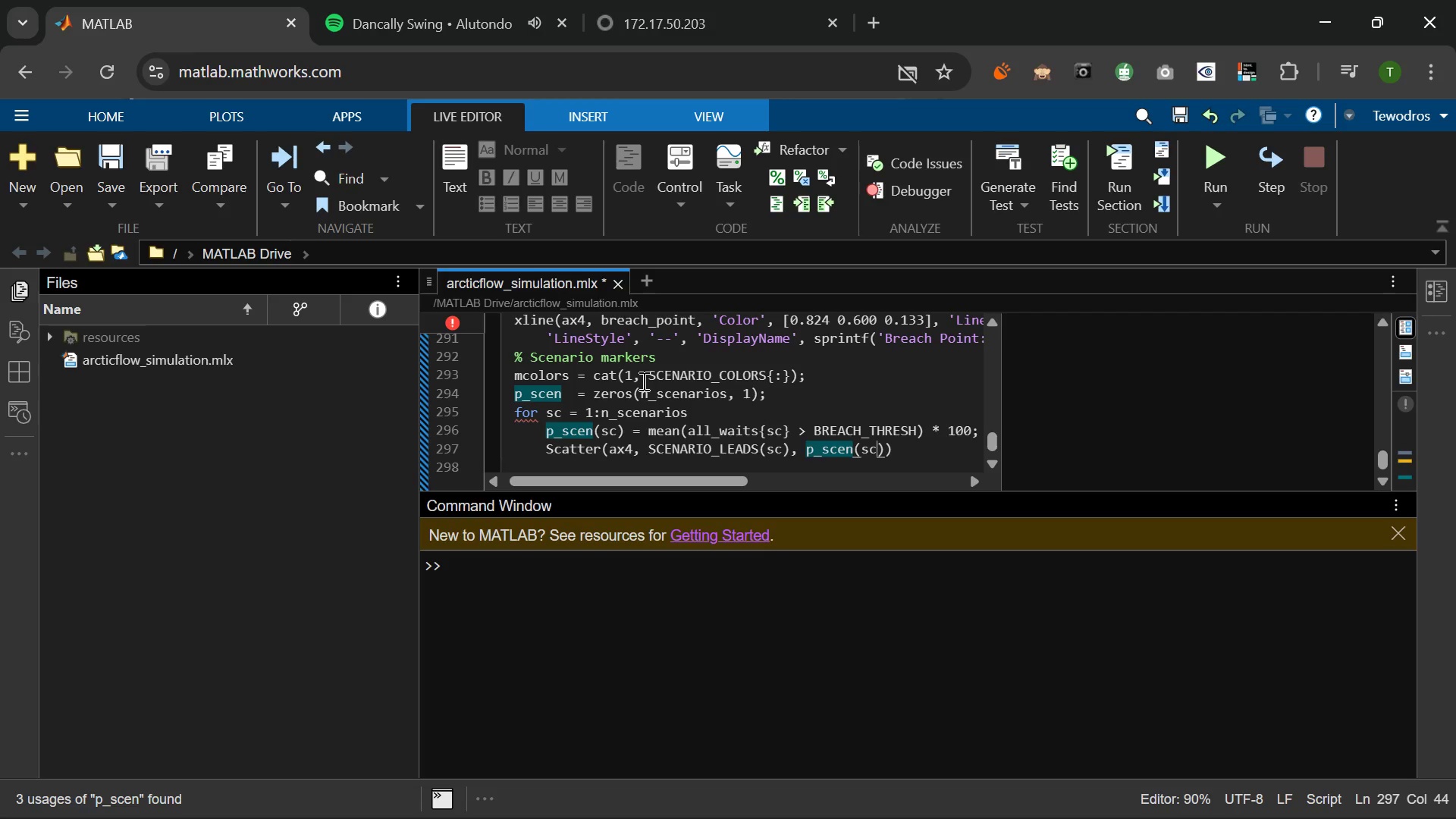 
key(ArrowRight)
 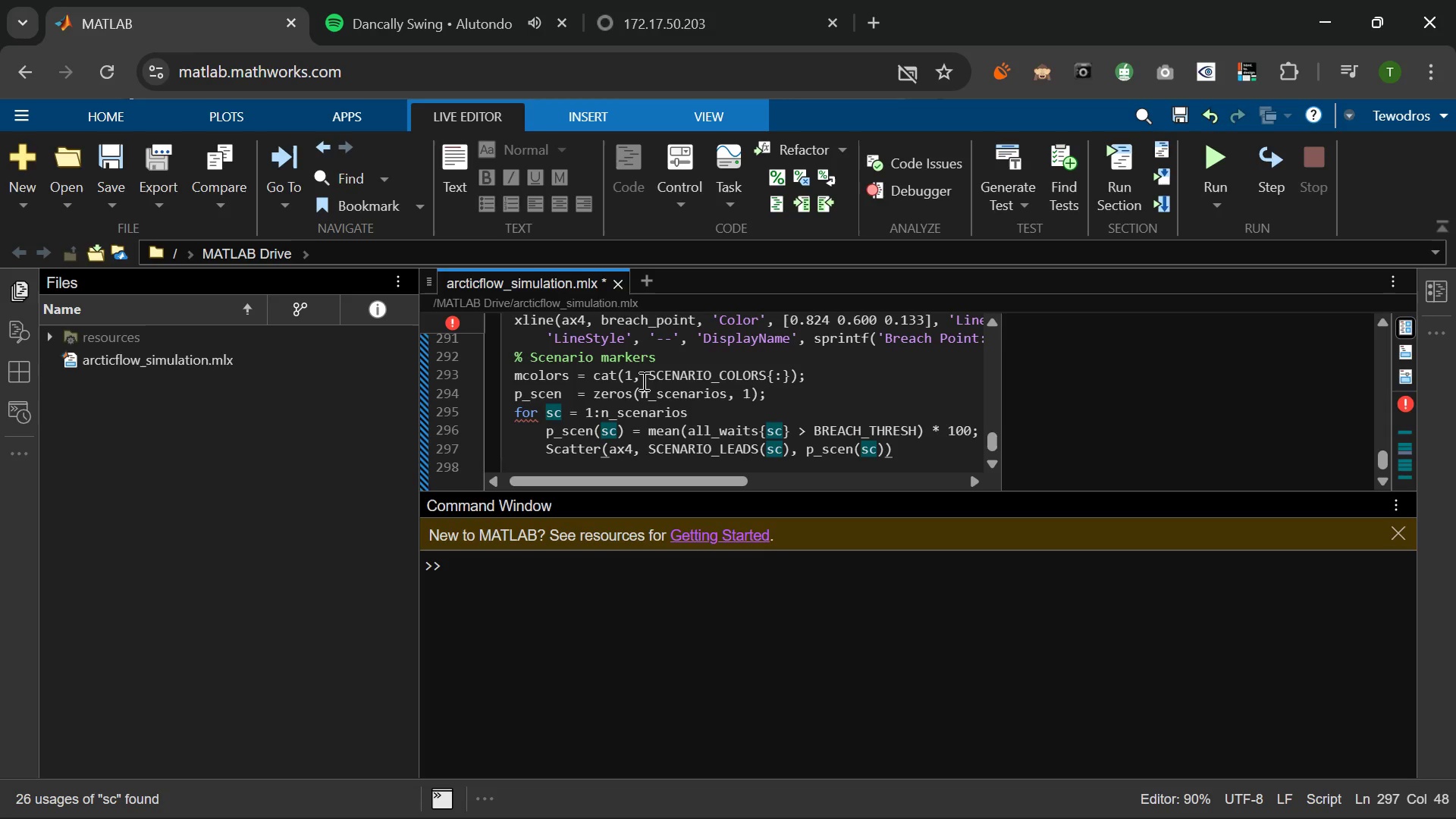 
type(, 80, ...)
 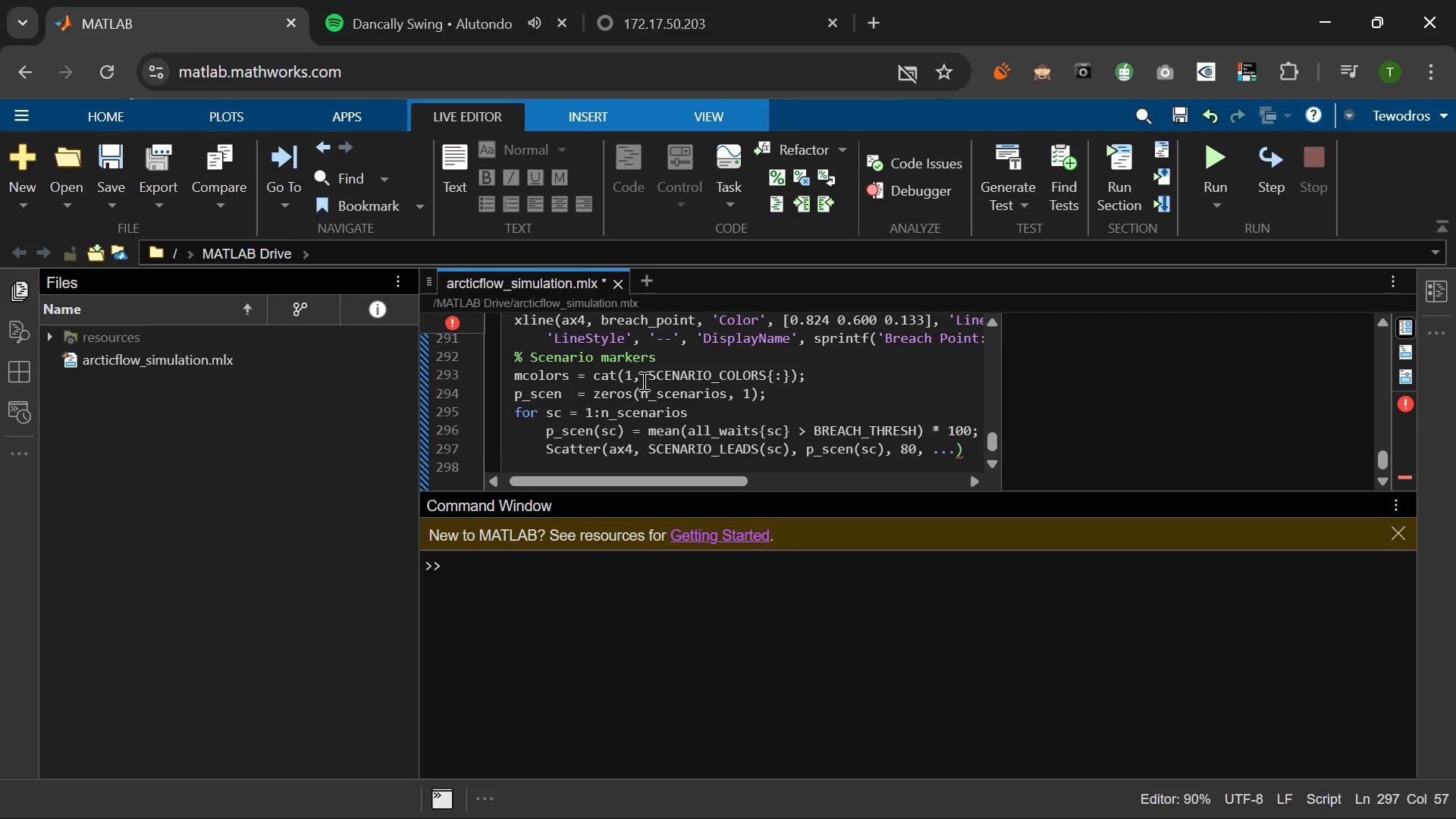 
key(Enter)
 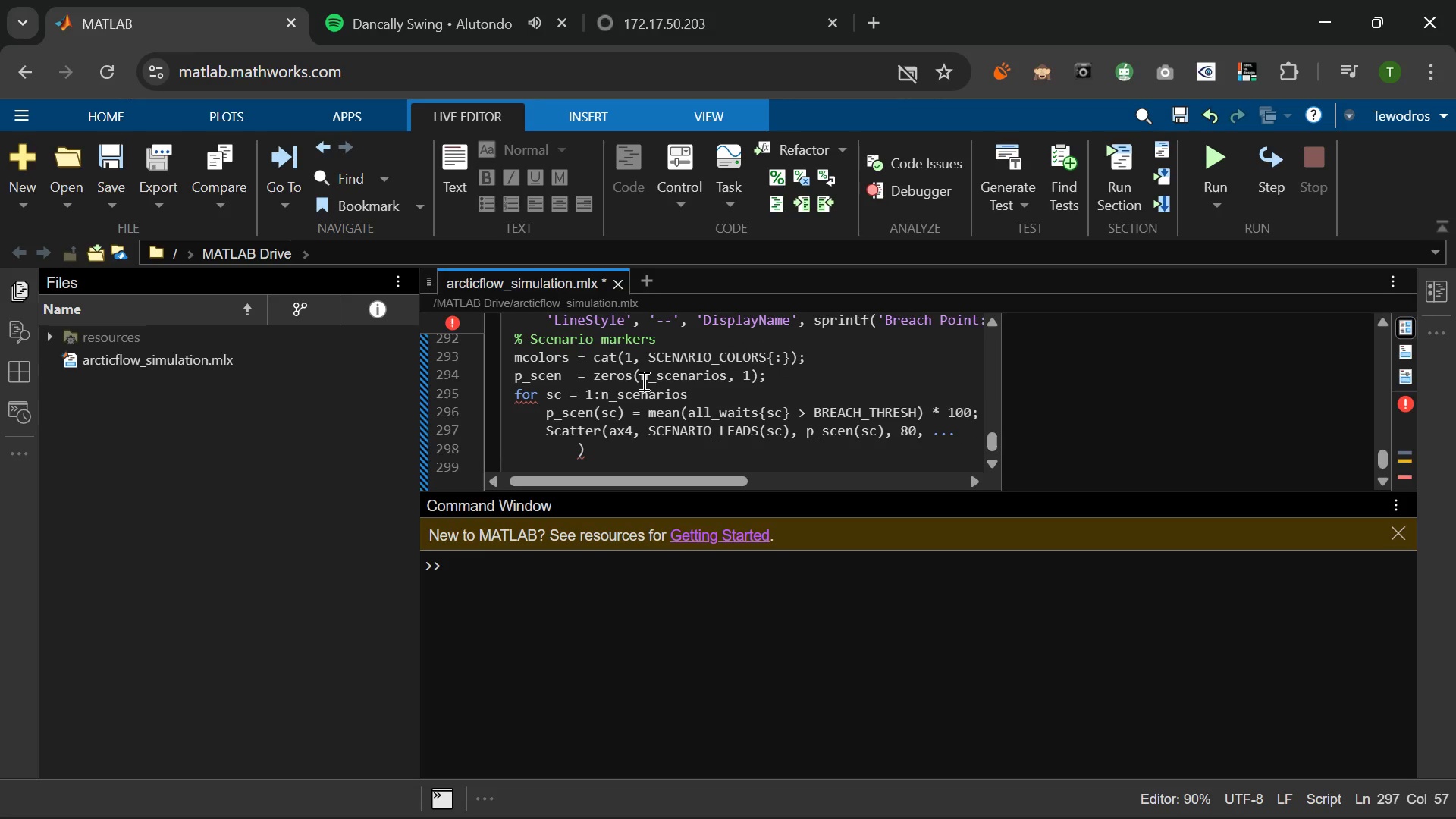 
type(MCOLORS(SC,:)
 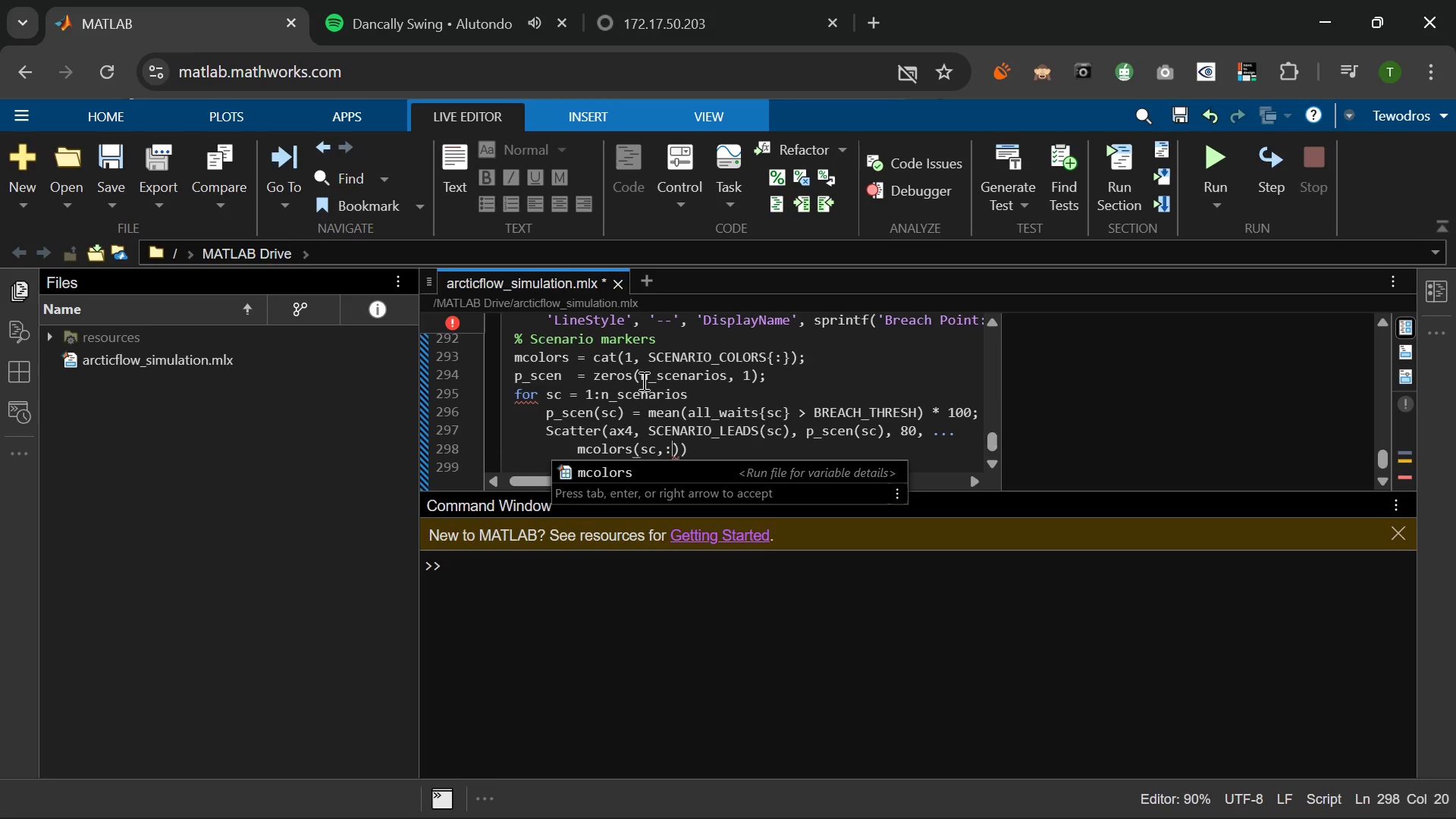 
key(ArrowRight)
 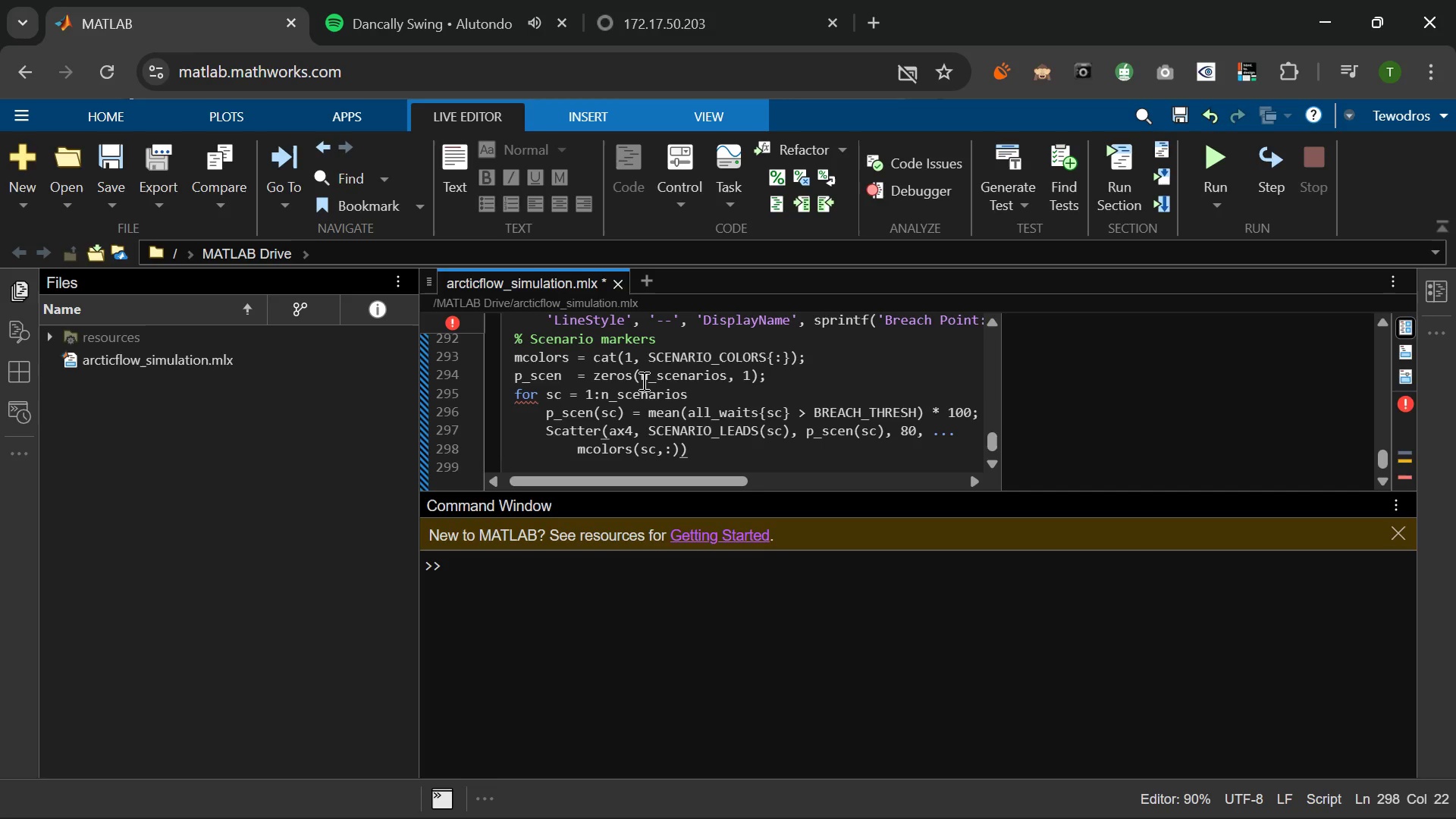 
type(, 'FILEL)
key(Backspace)
key(Backspace)
type(LED)
 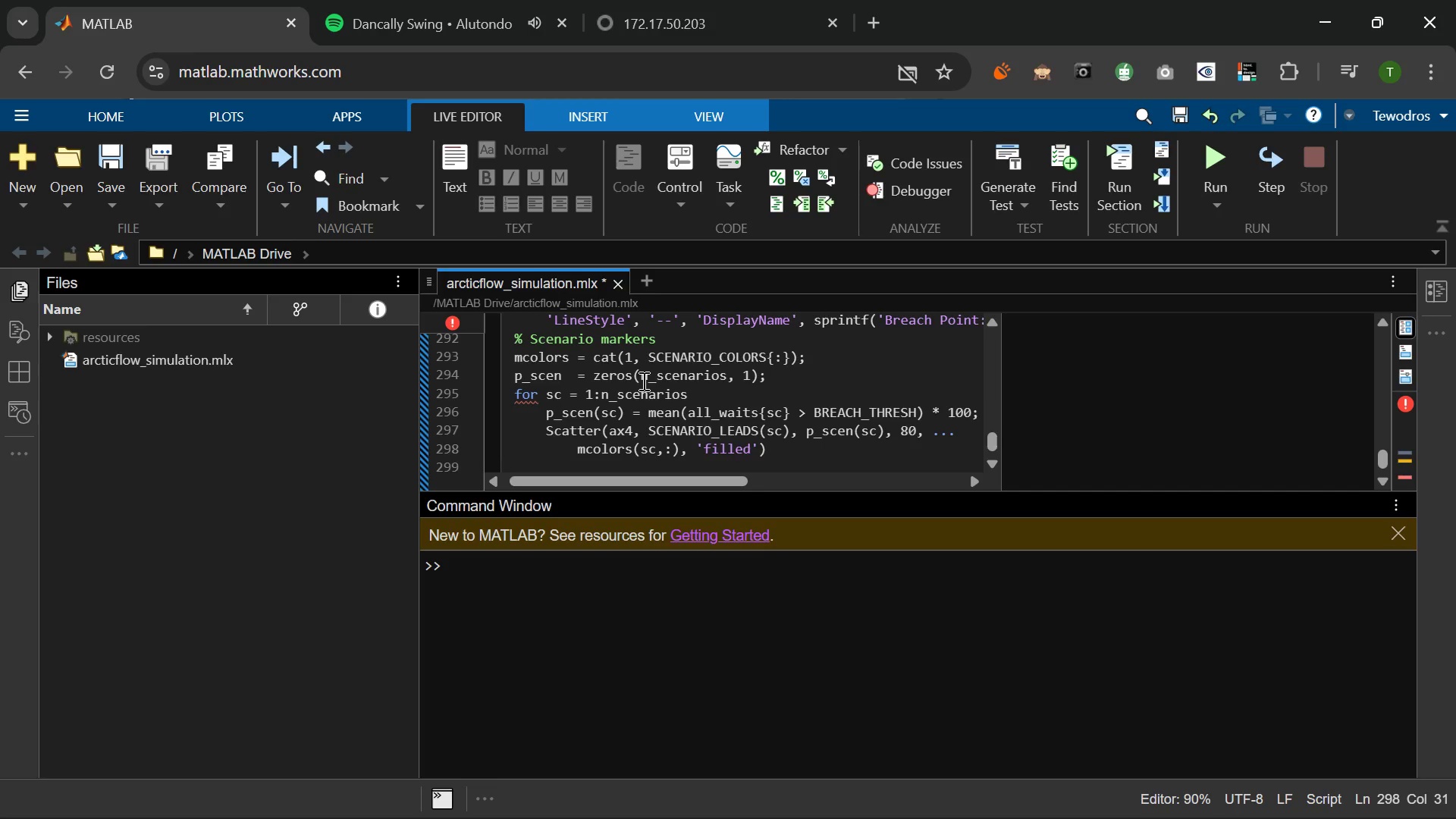 
key(ArrowRight)
 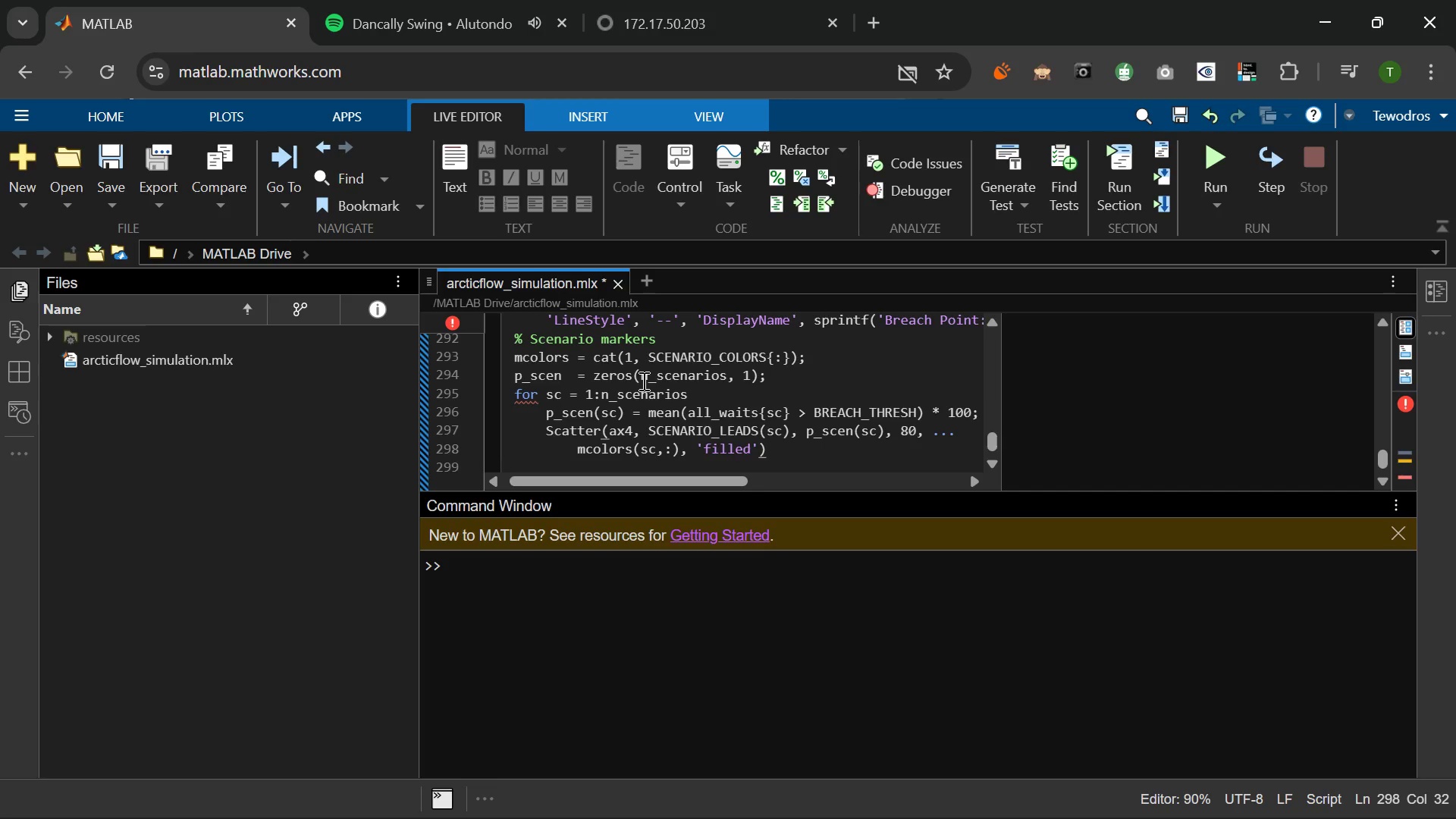 
type(, 'DisplayName)
 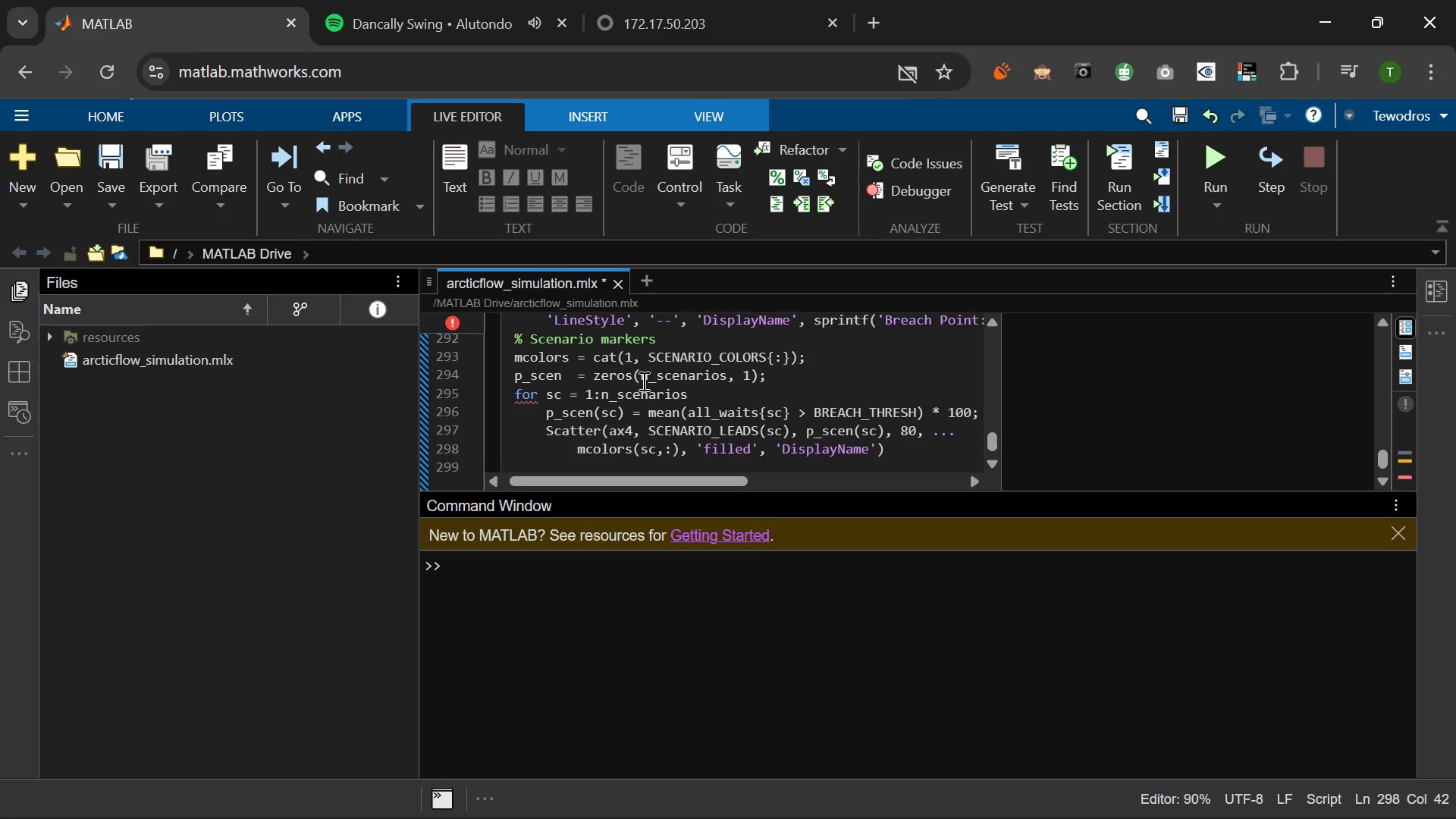 
key(ArrowRight)
 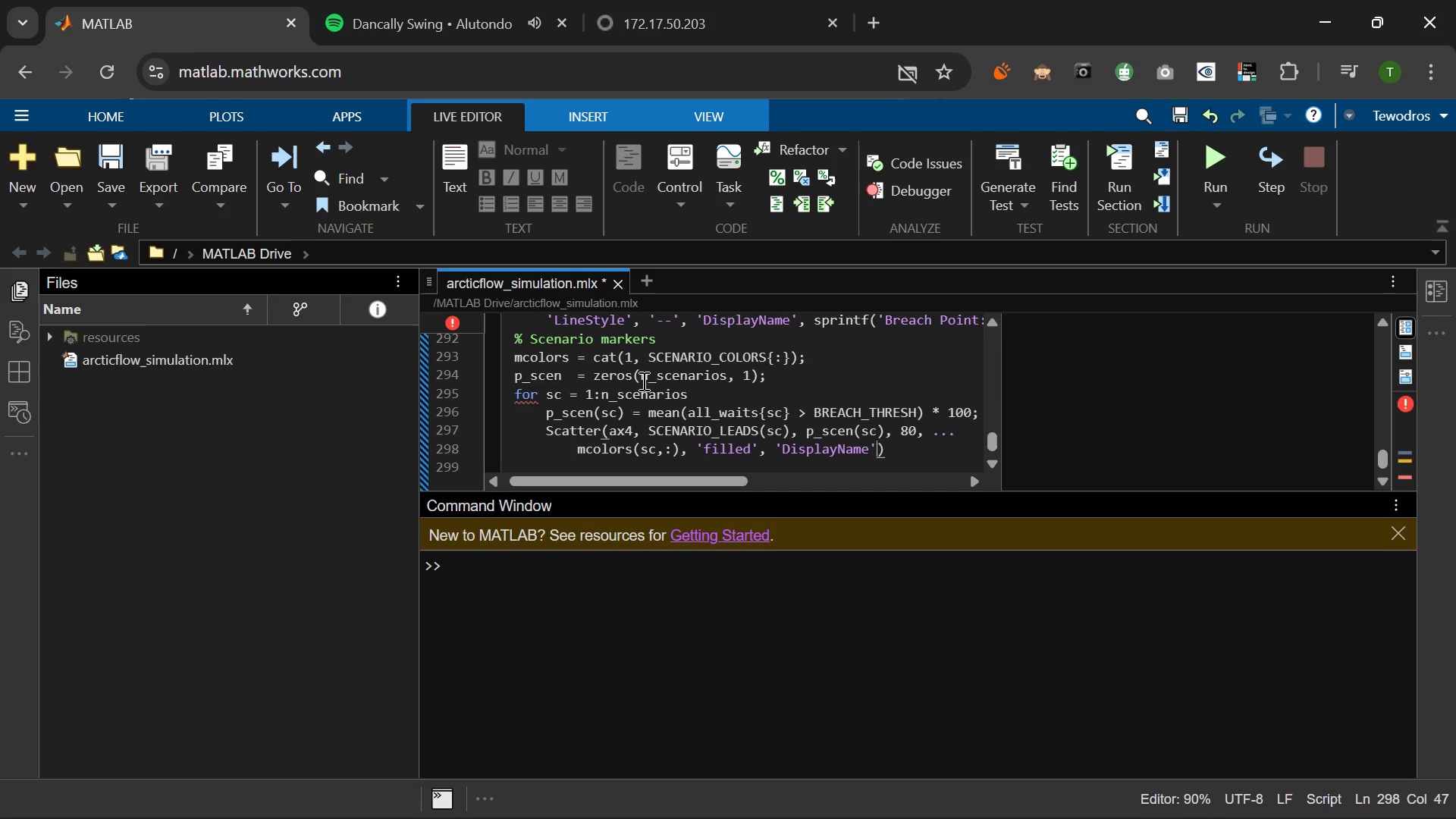 
key(Comma)
 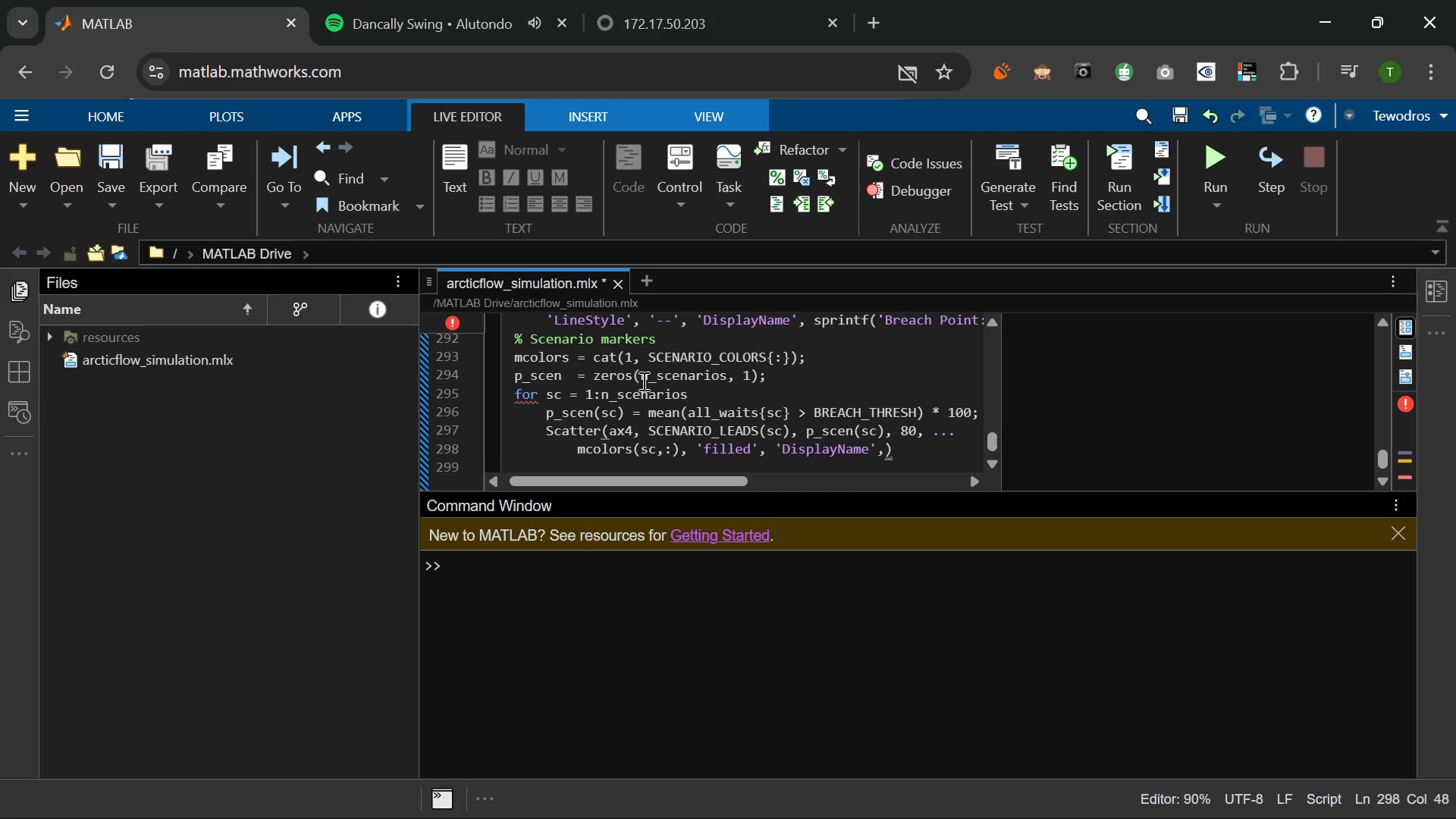 
key(Space)
 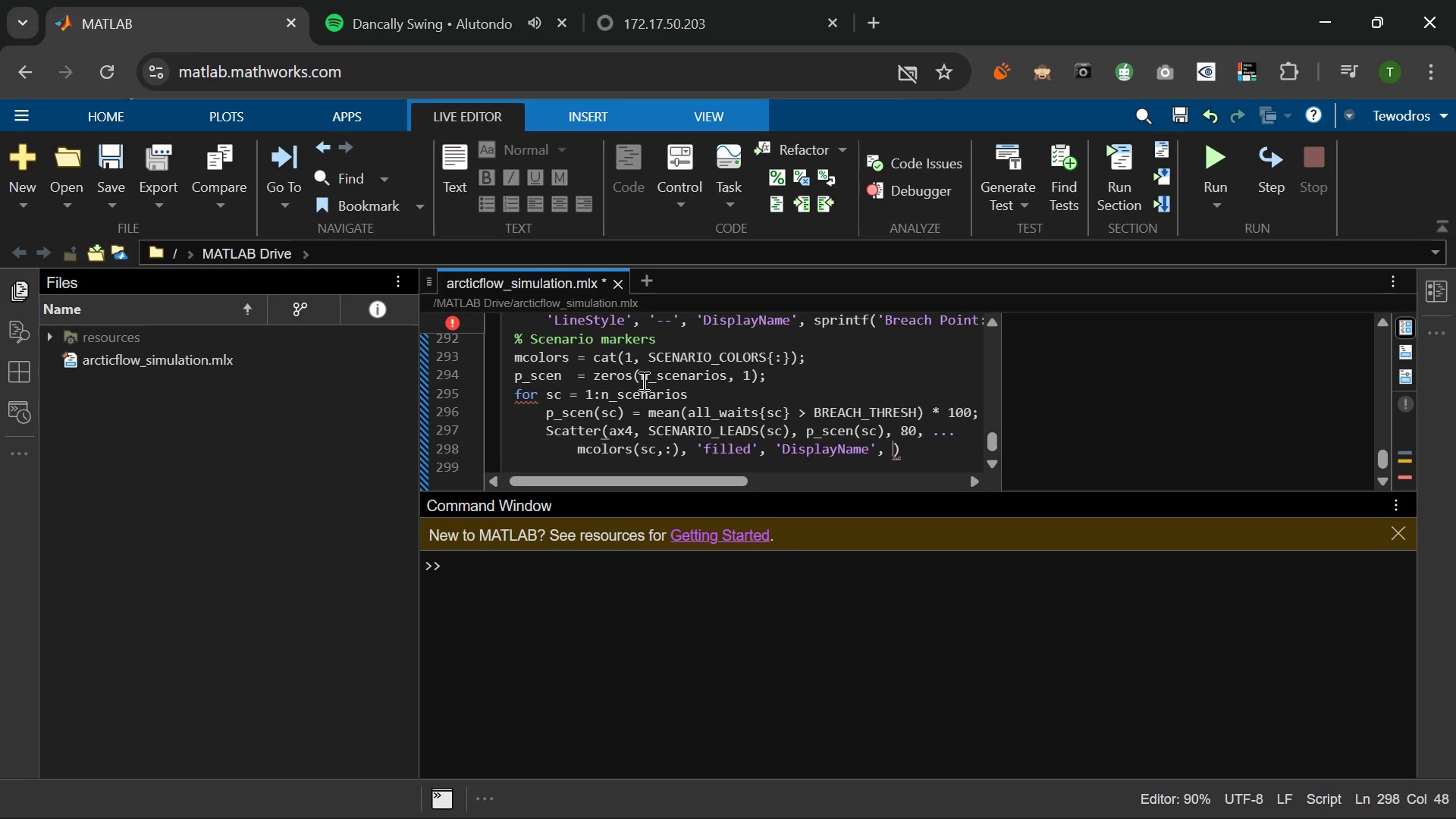 
key(Period)
 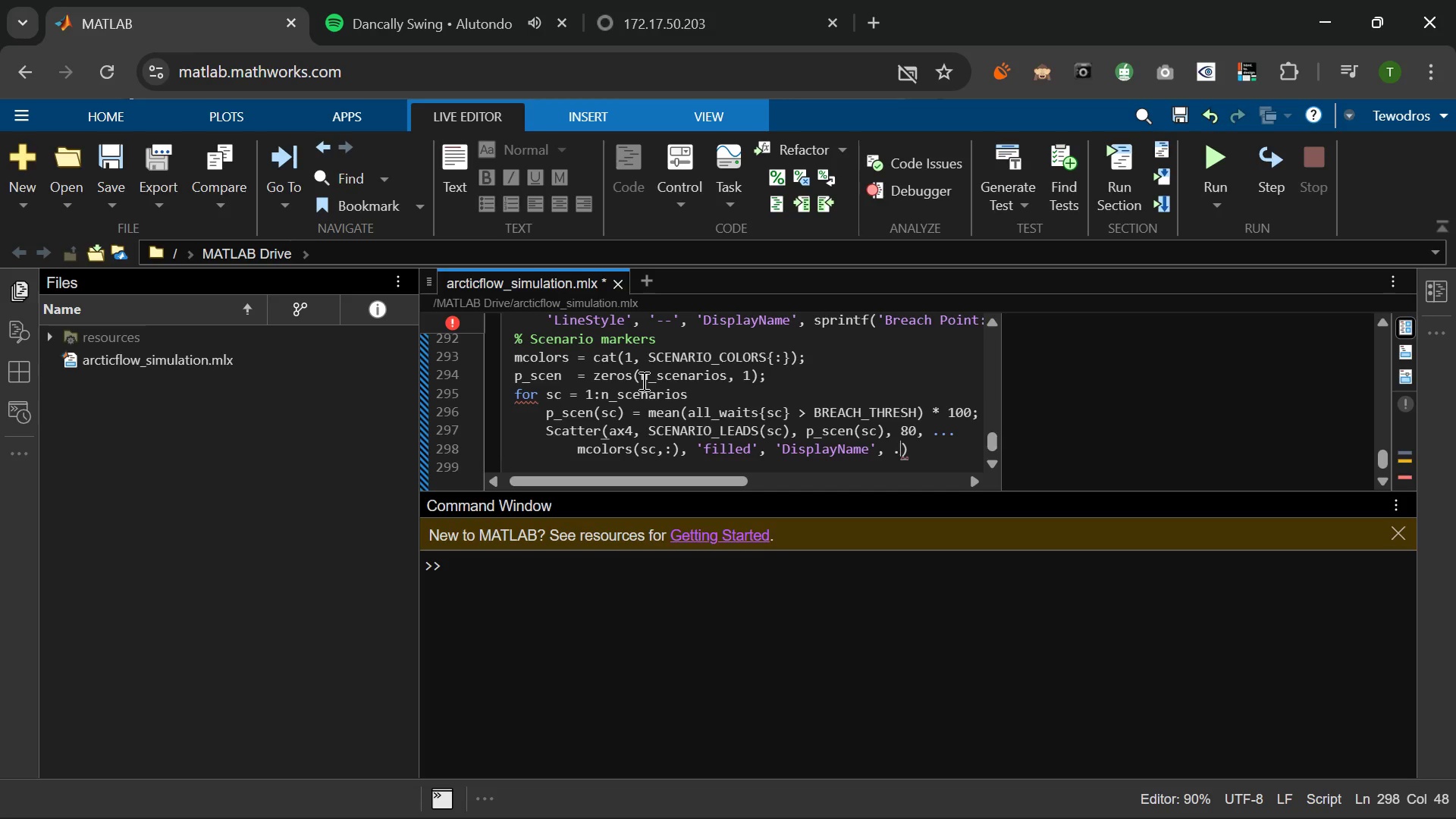 
key(Period)
 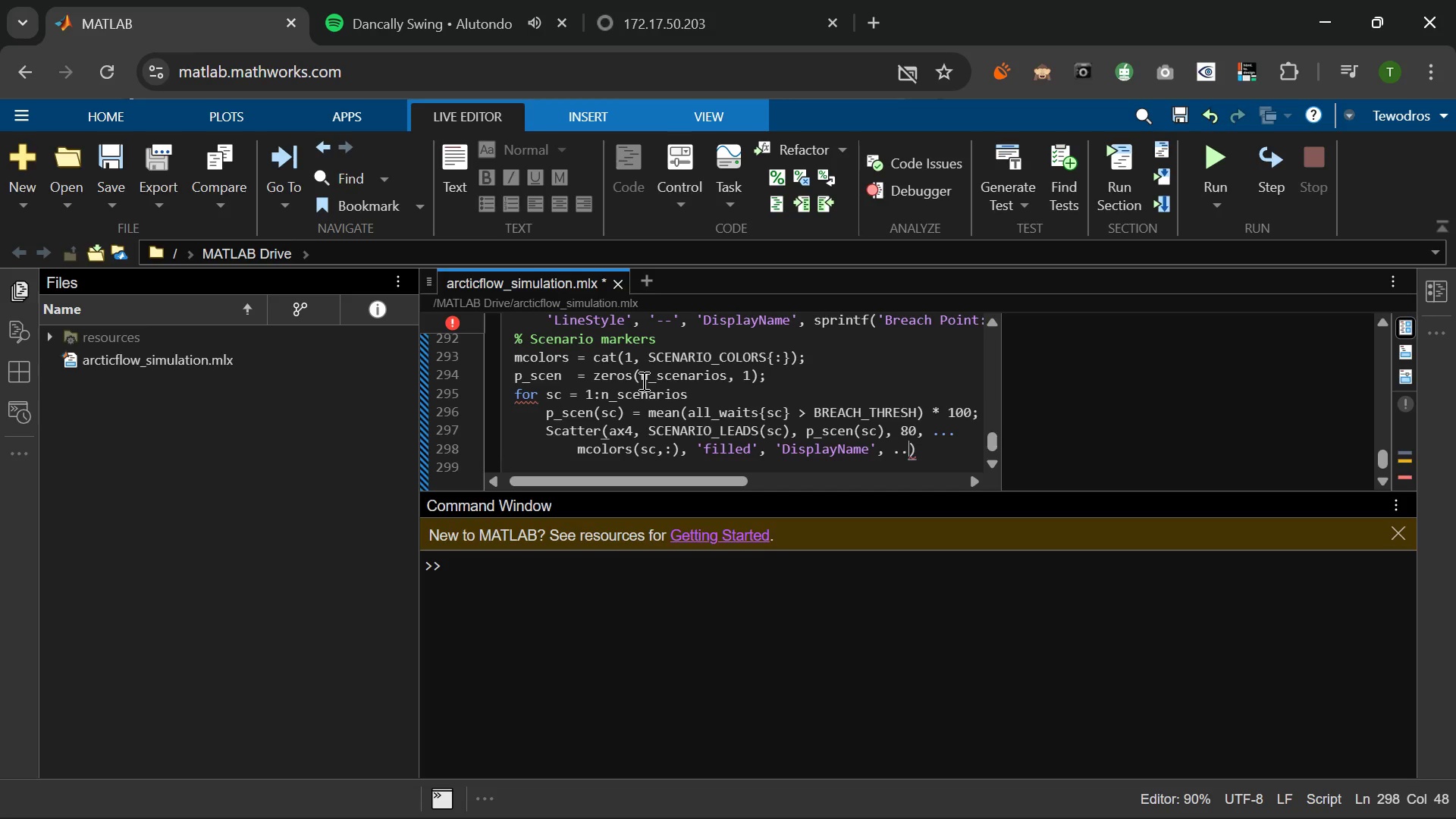 
key(Period)
 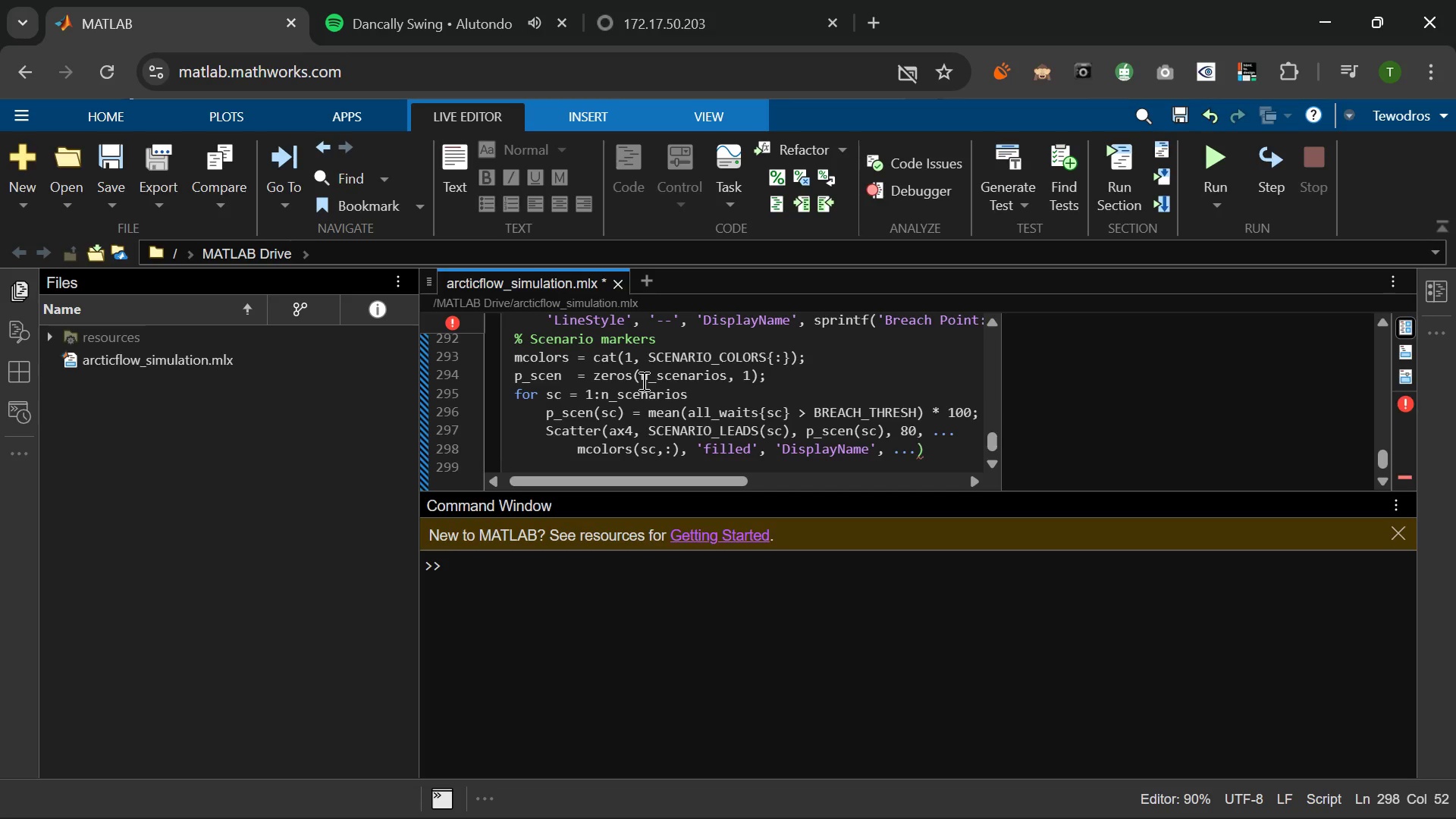 
key(Enter)
 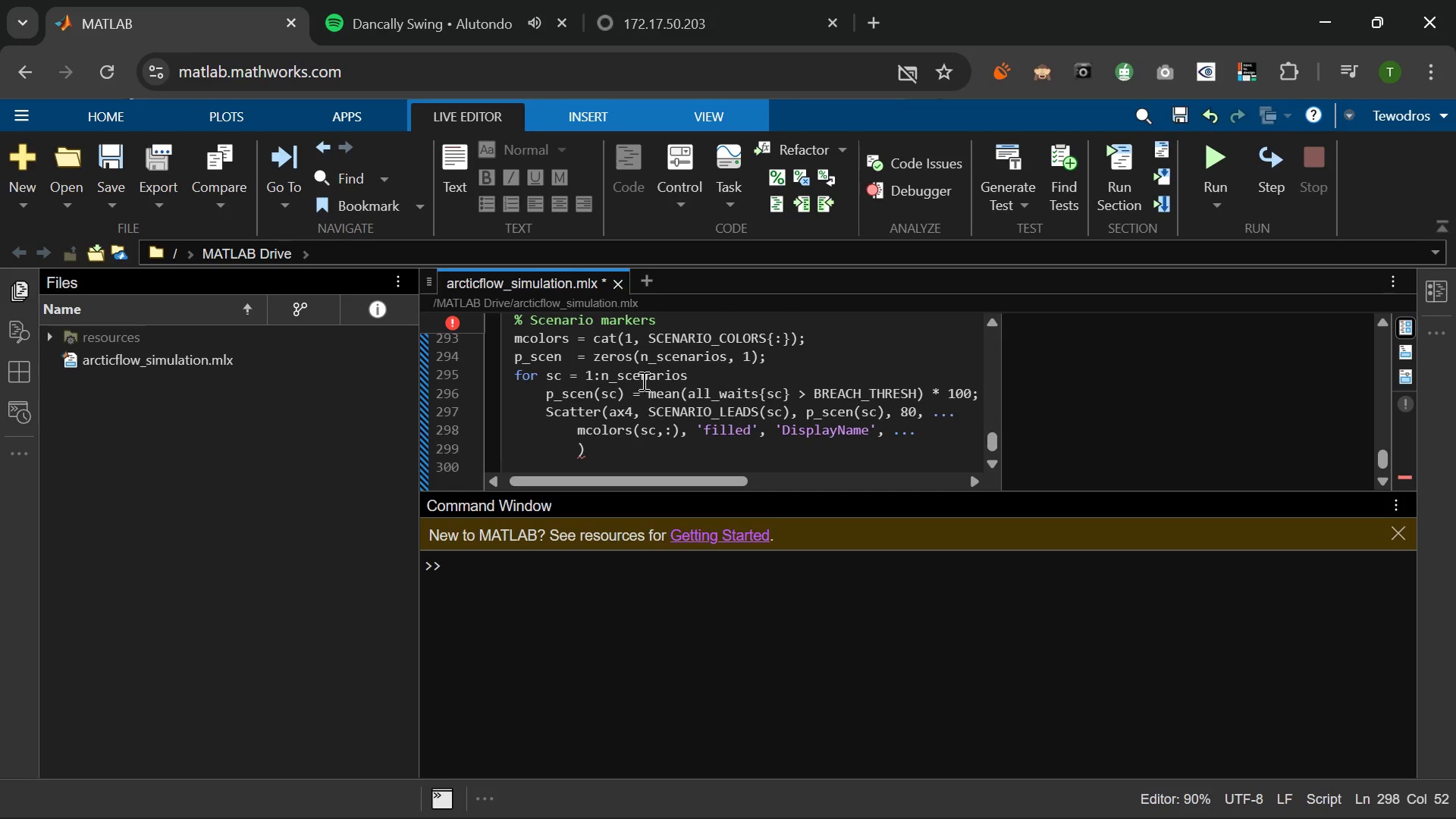 
type(sprintf('%d/day )
 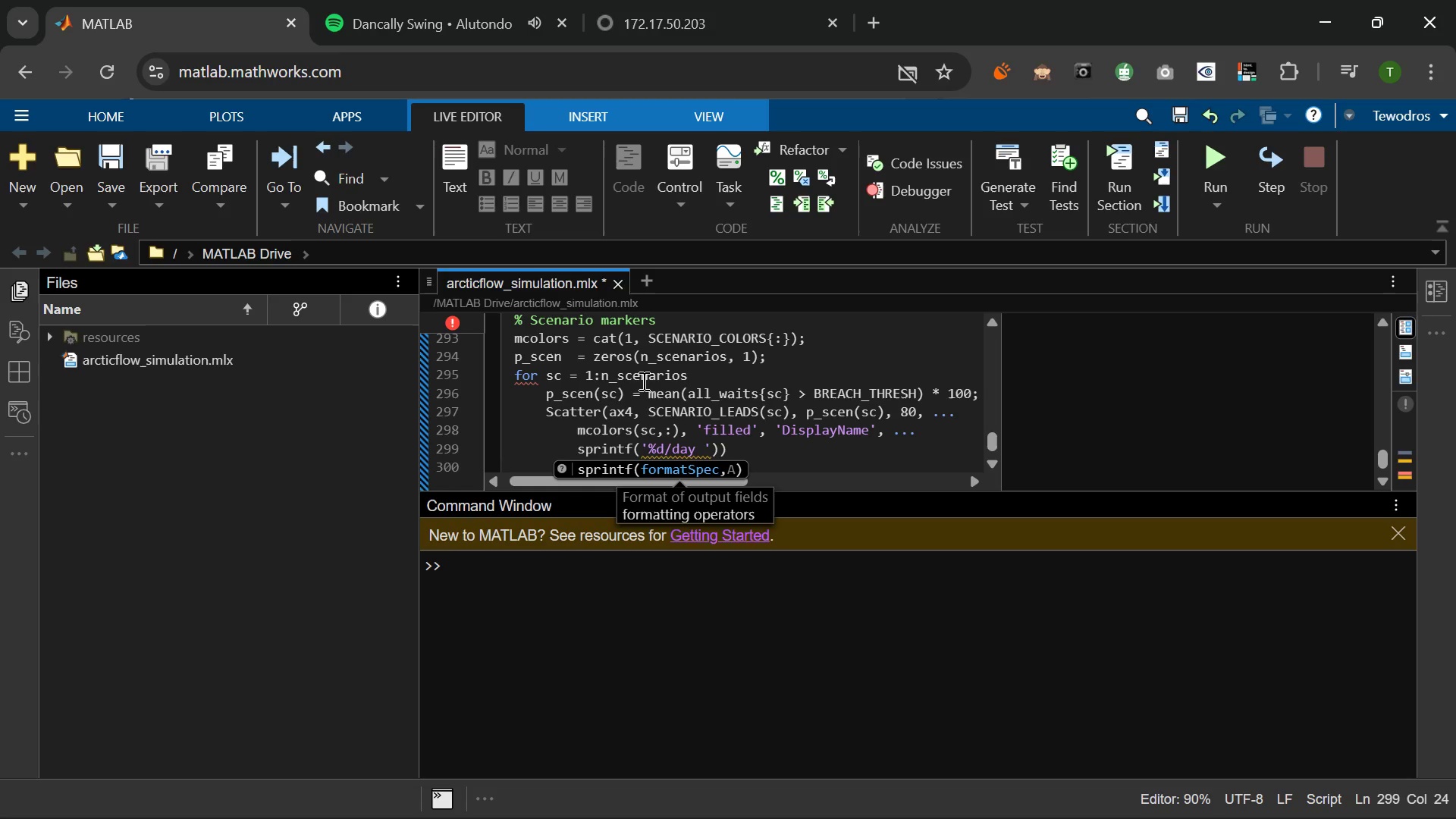 
type(_)
key(Backspace)
type(-> %.1f%%)
 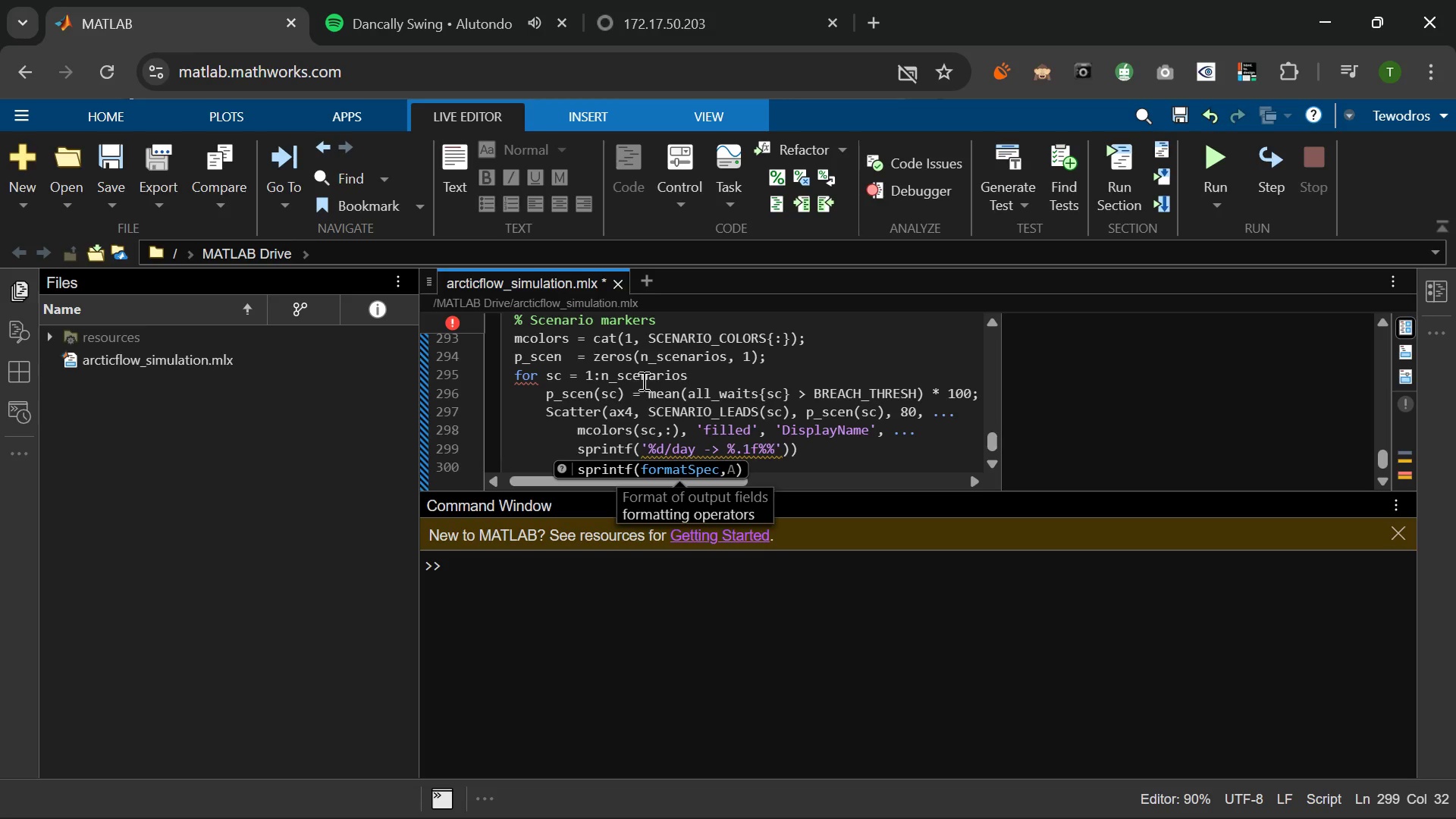 
key(ArrowRight)
 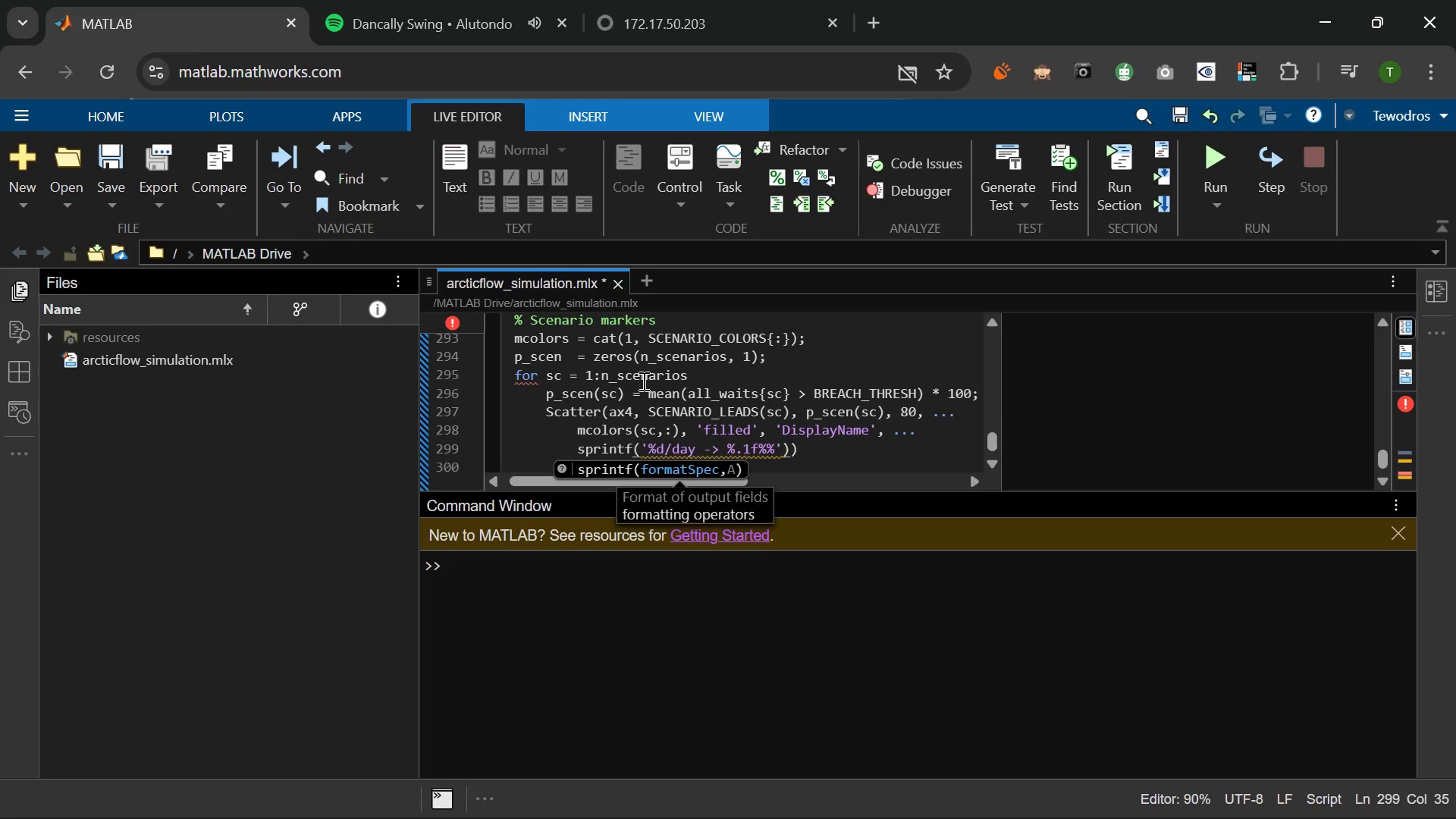 
type(, scenario_leads(SC)
 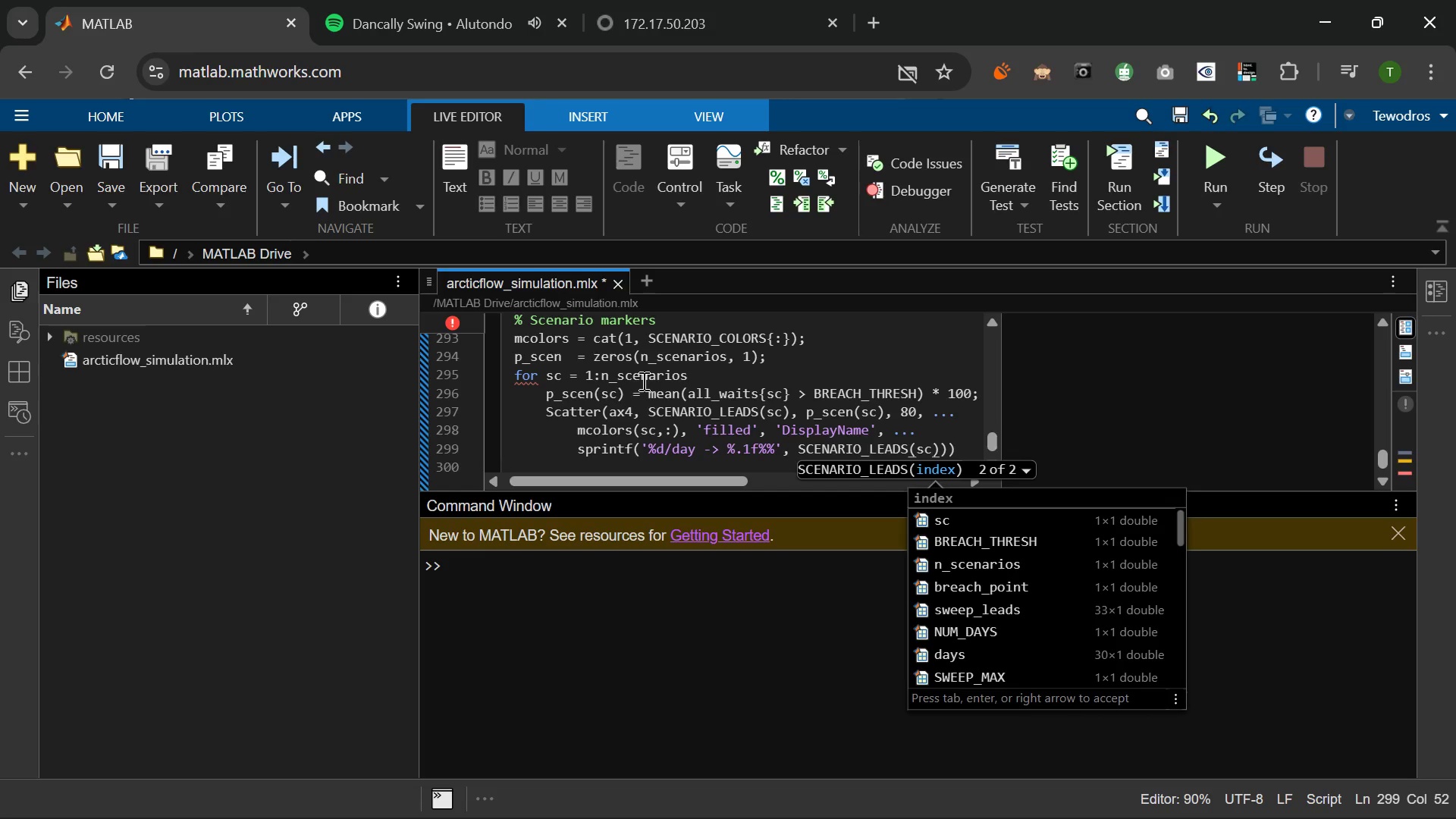 
key(ArrowRight)
 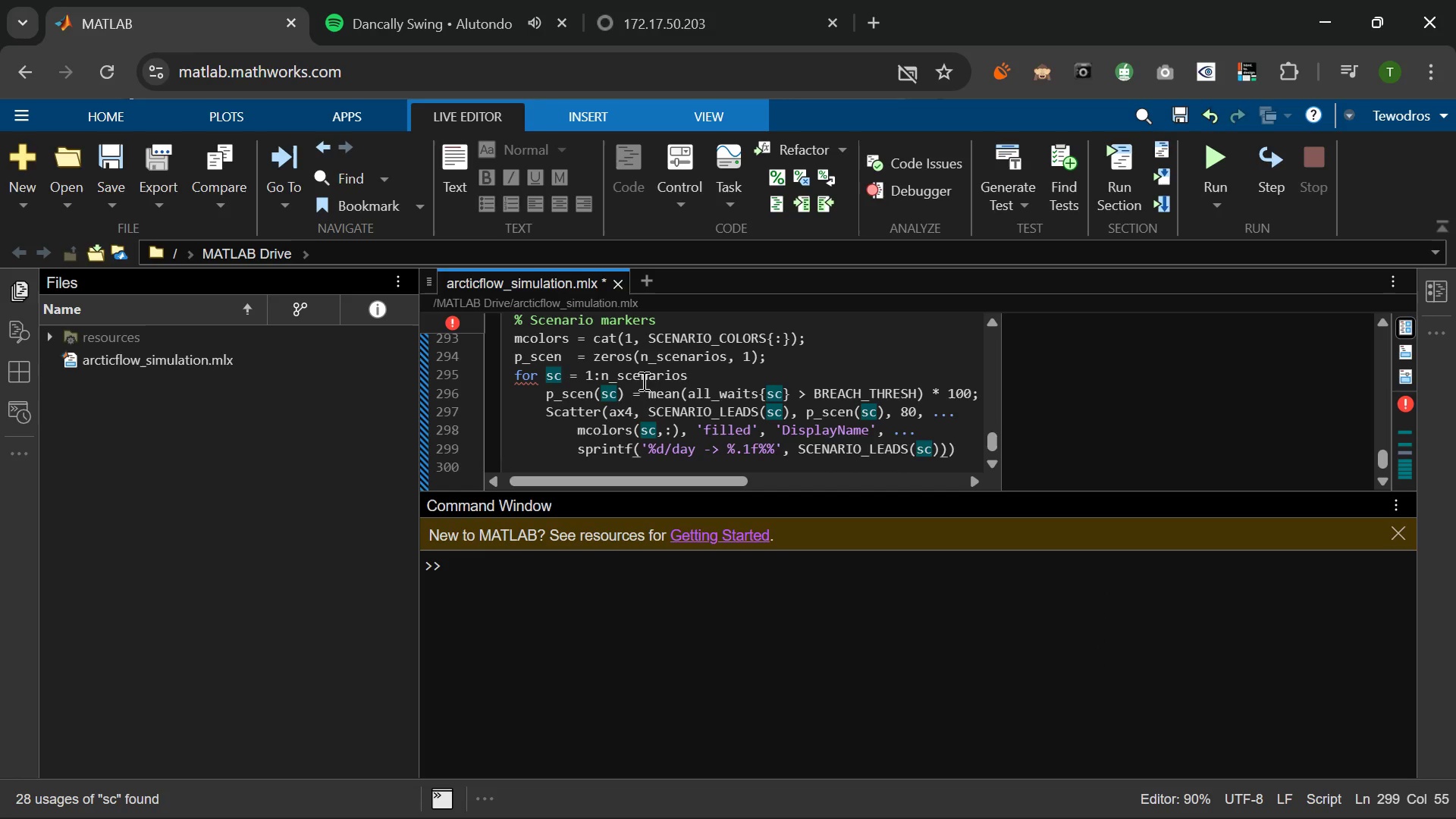 
type(, p_scen)
key(Backspace)
key(Backspace)
type(e)
key(Backspace)
key(Backspace)
key(Backspace)
key(Backspace)
key(Backspace)
type(p_)
key(Tab)
type((sc)
 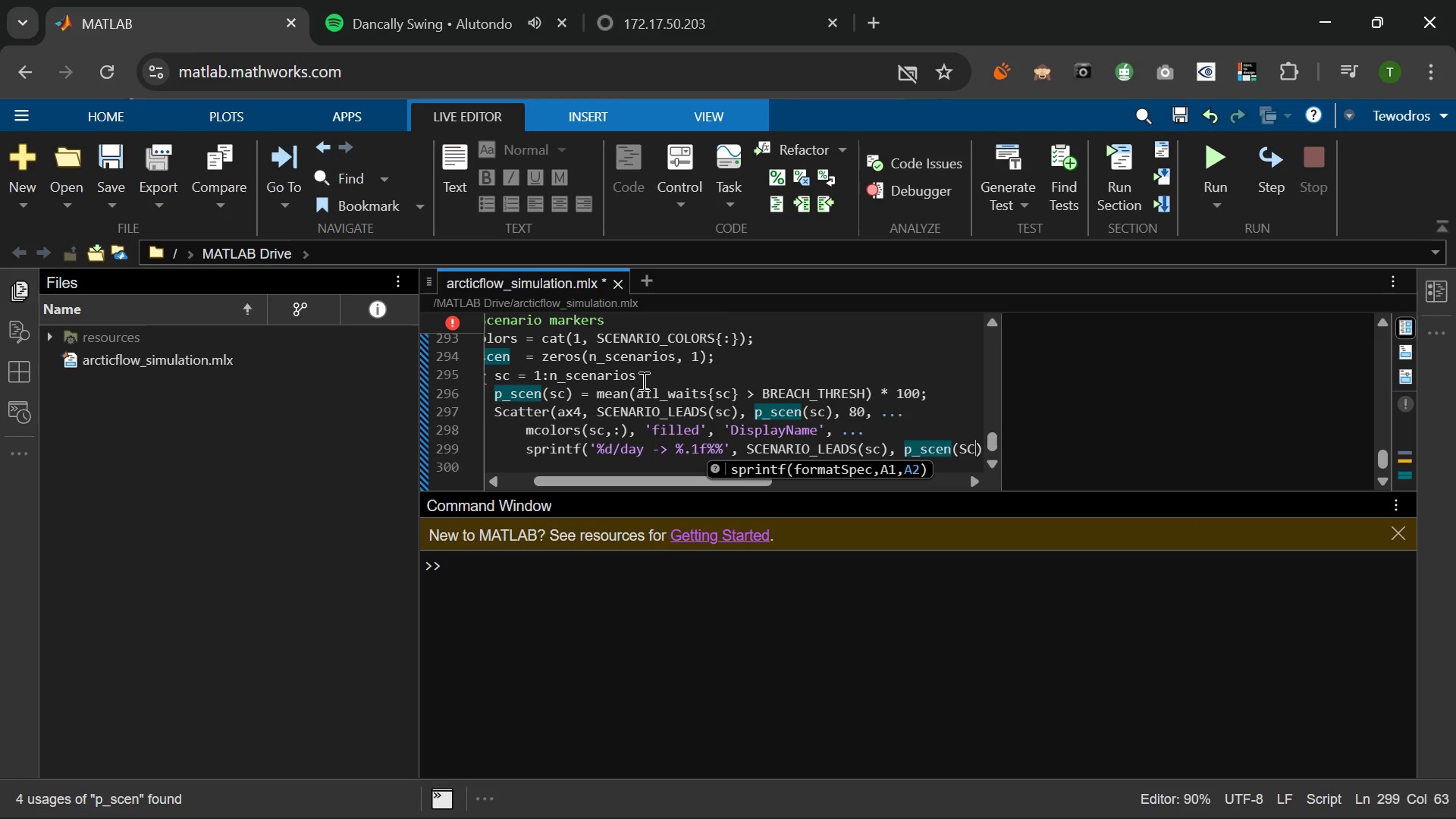 
key(ArrowRight)
 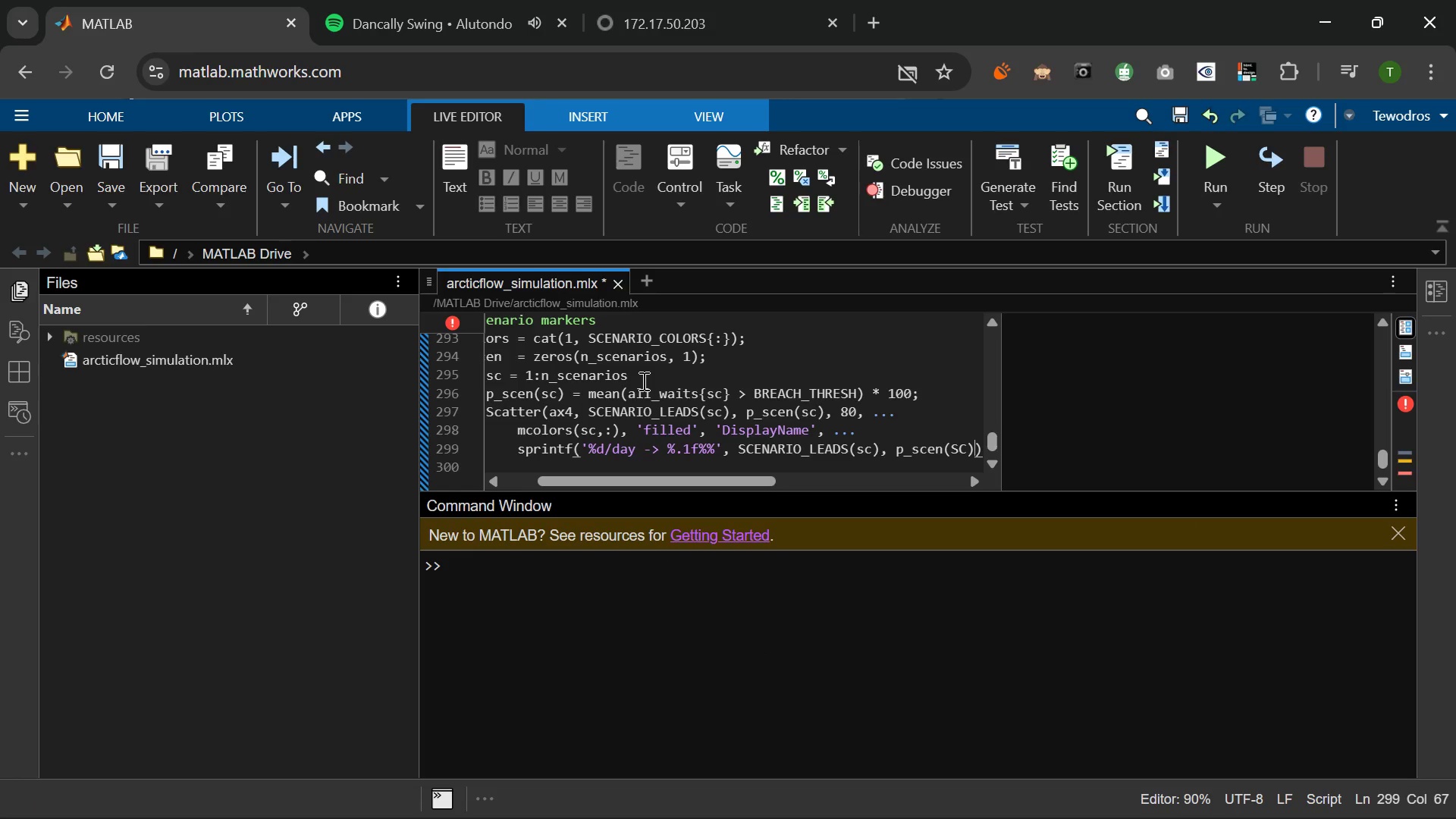 
key(ArrowRight)
 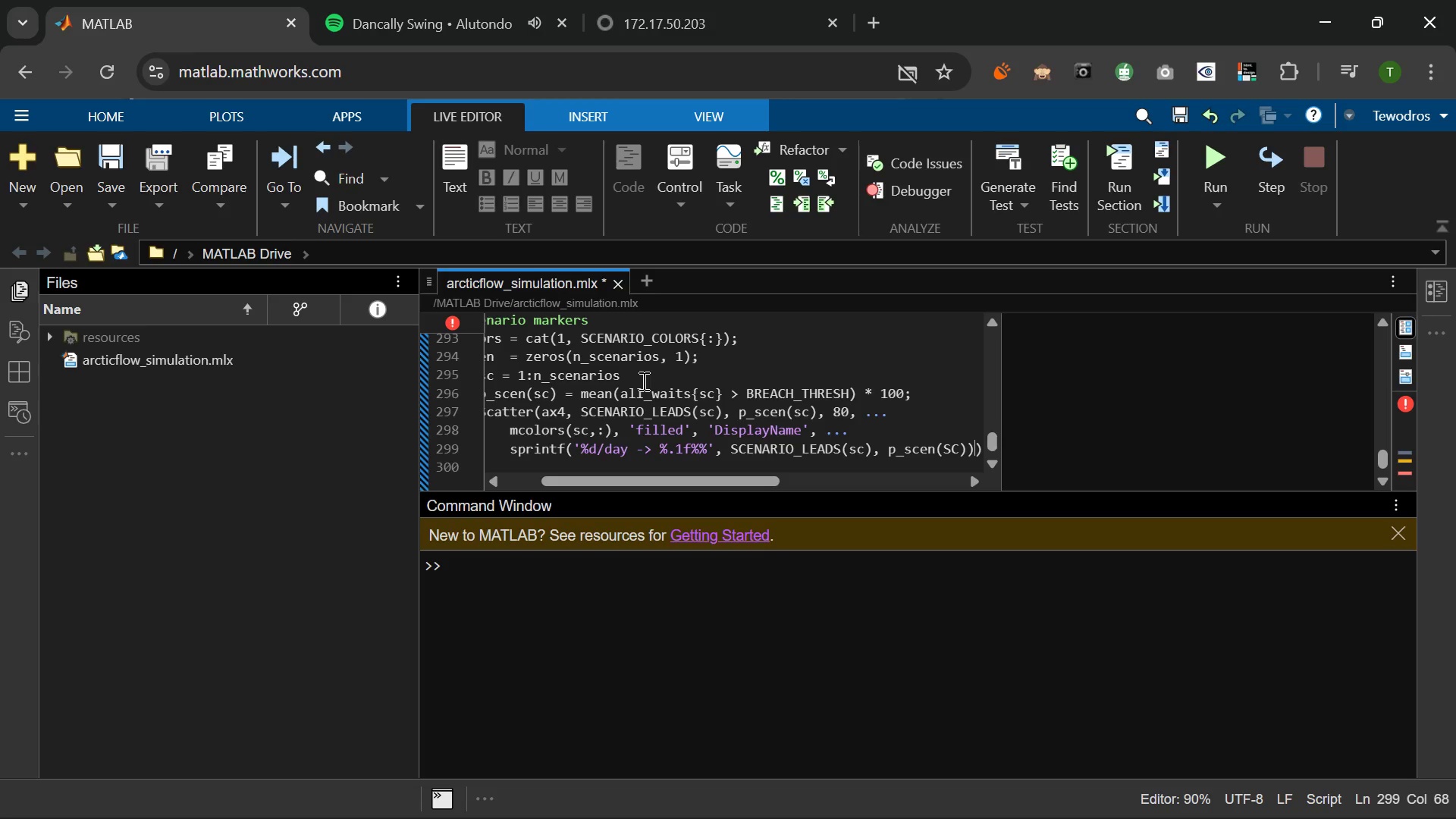 
key(ArrowLeft)
 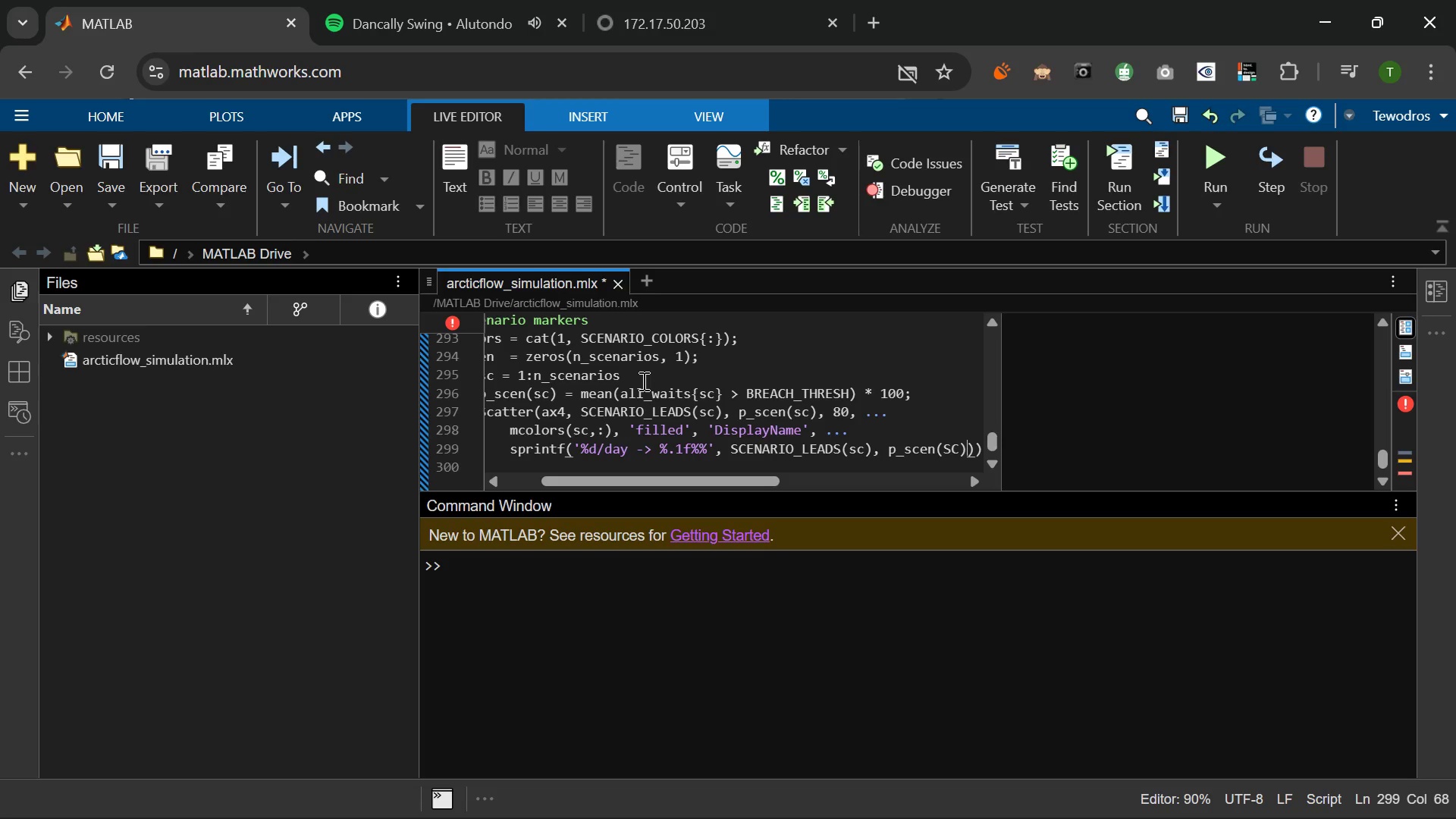 
key(ArrowLeft)
 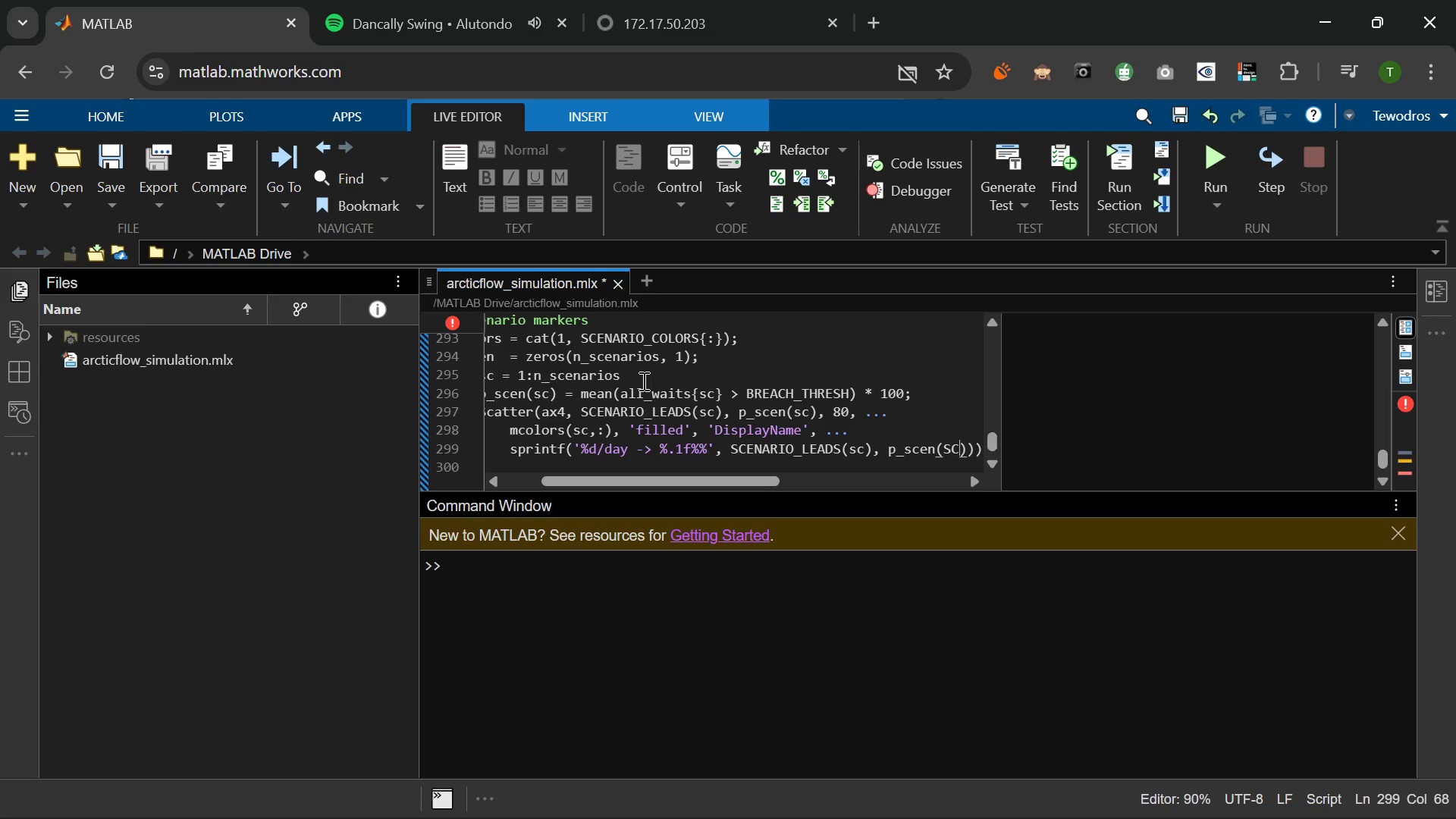 
key(ArrowLeft)
 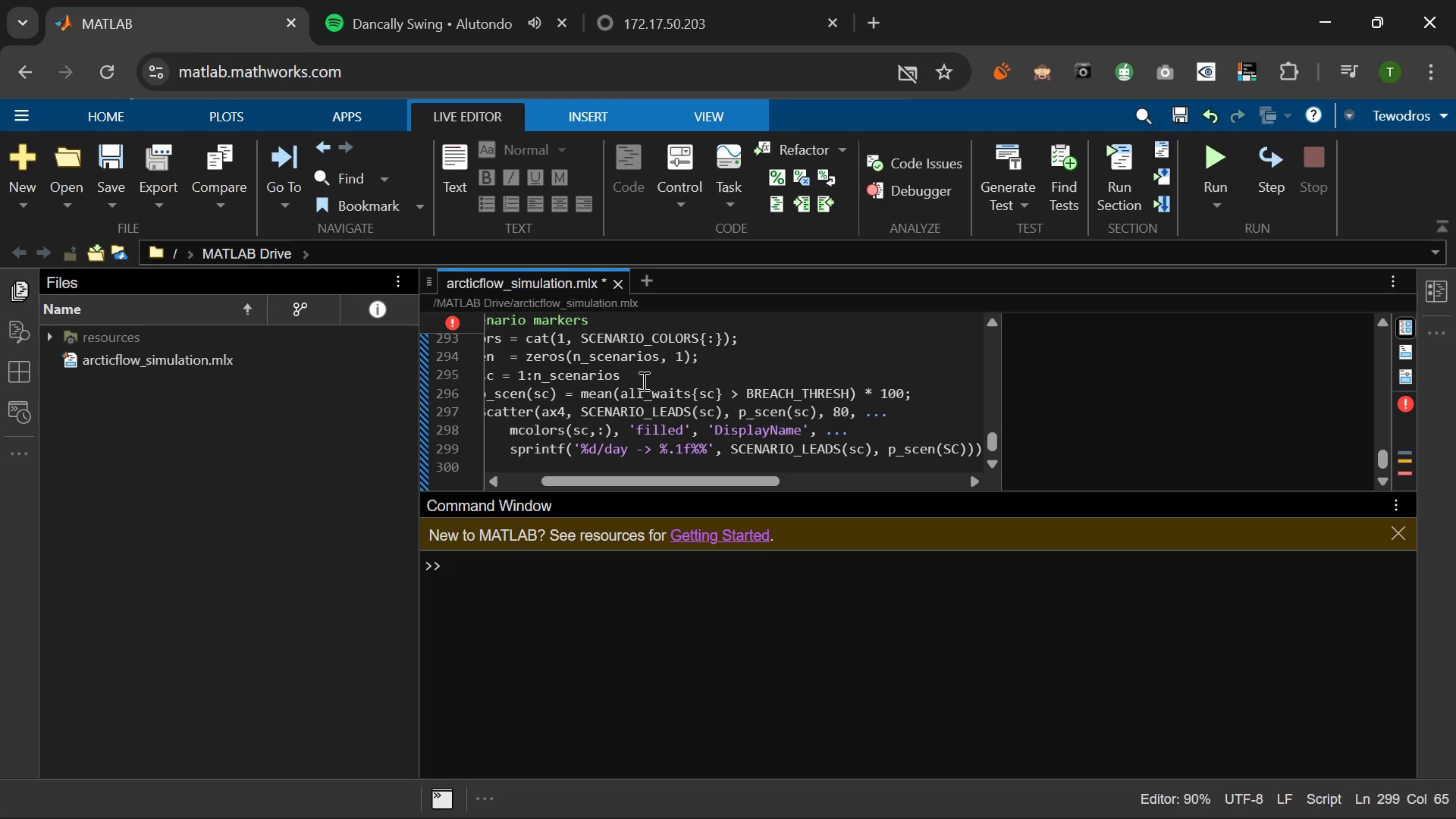 
key(ArrowRight)
 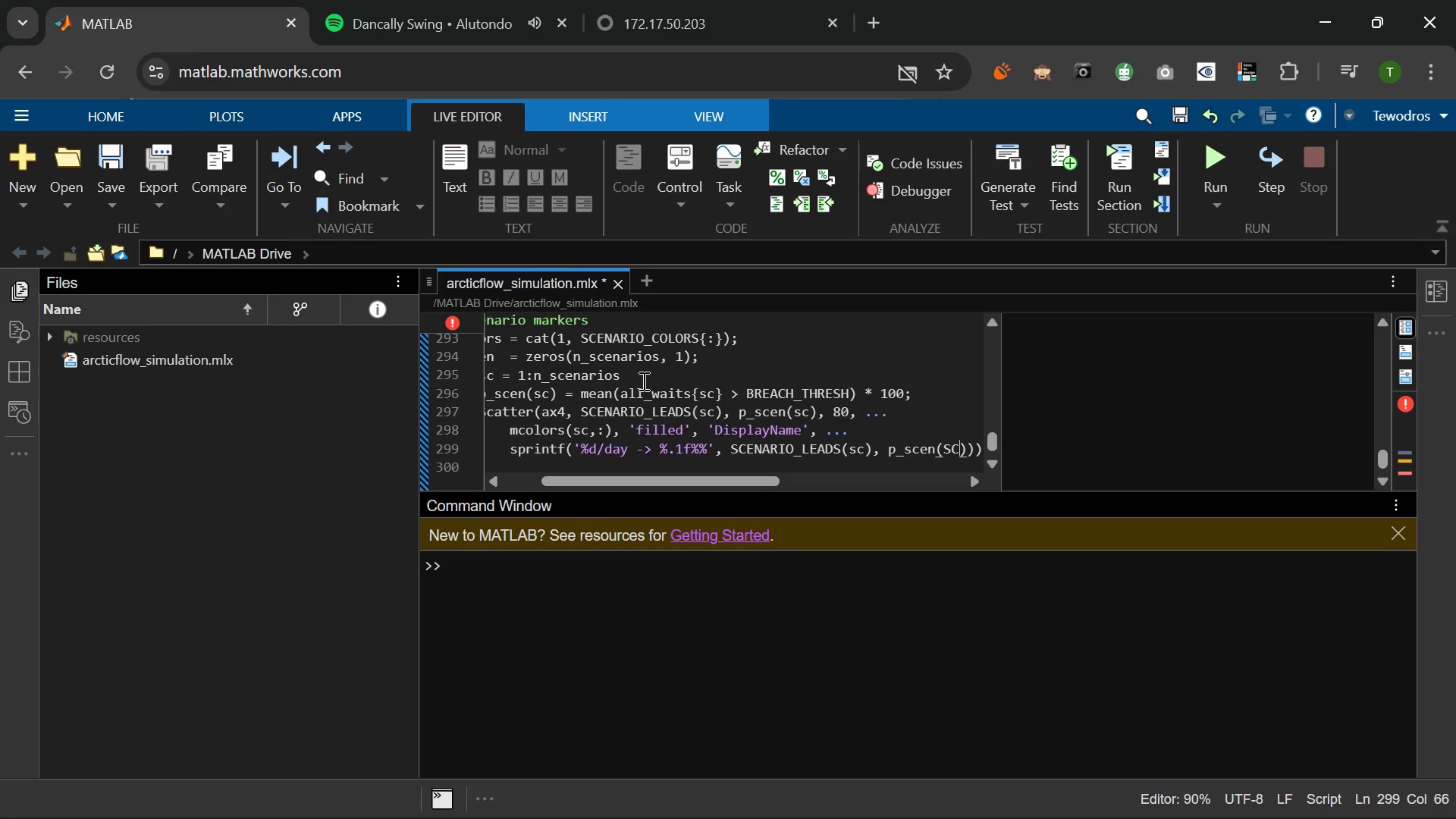 
key(Backspace)
key(Backspace)
type(SC)
 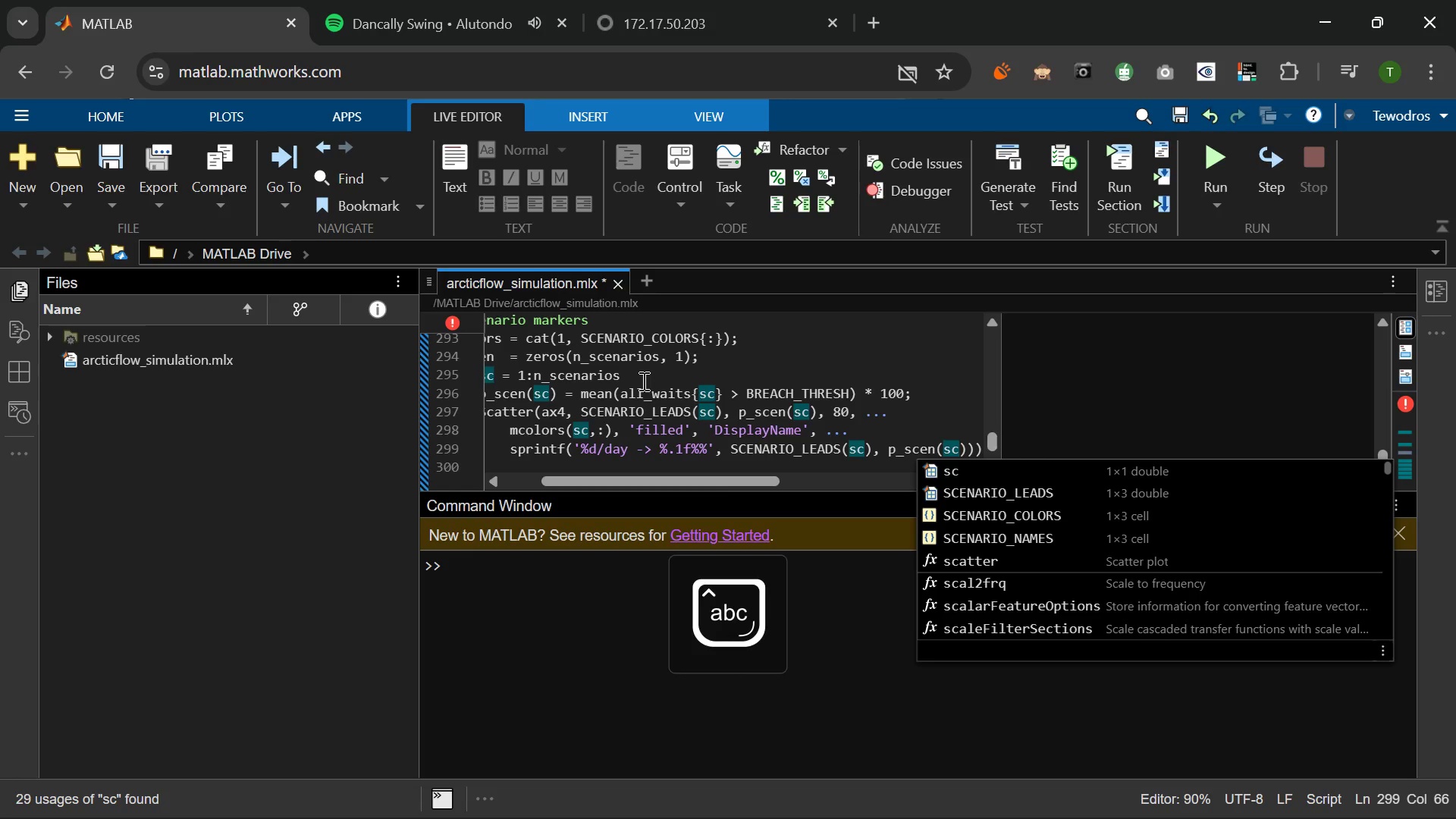 
key(ArrowRight)
 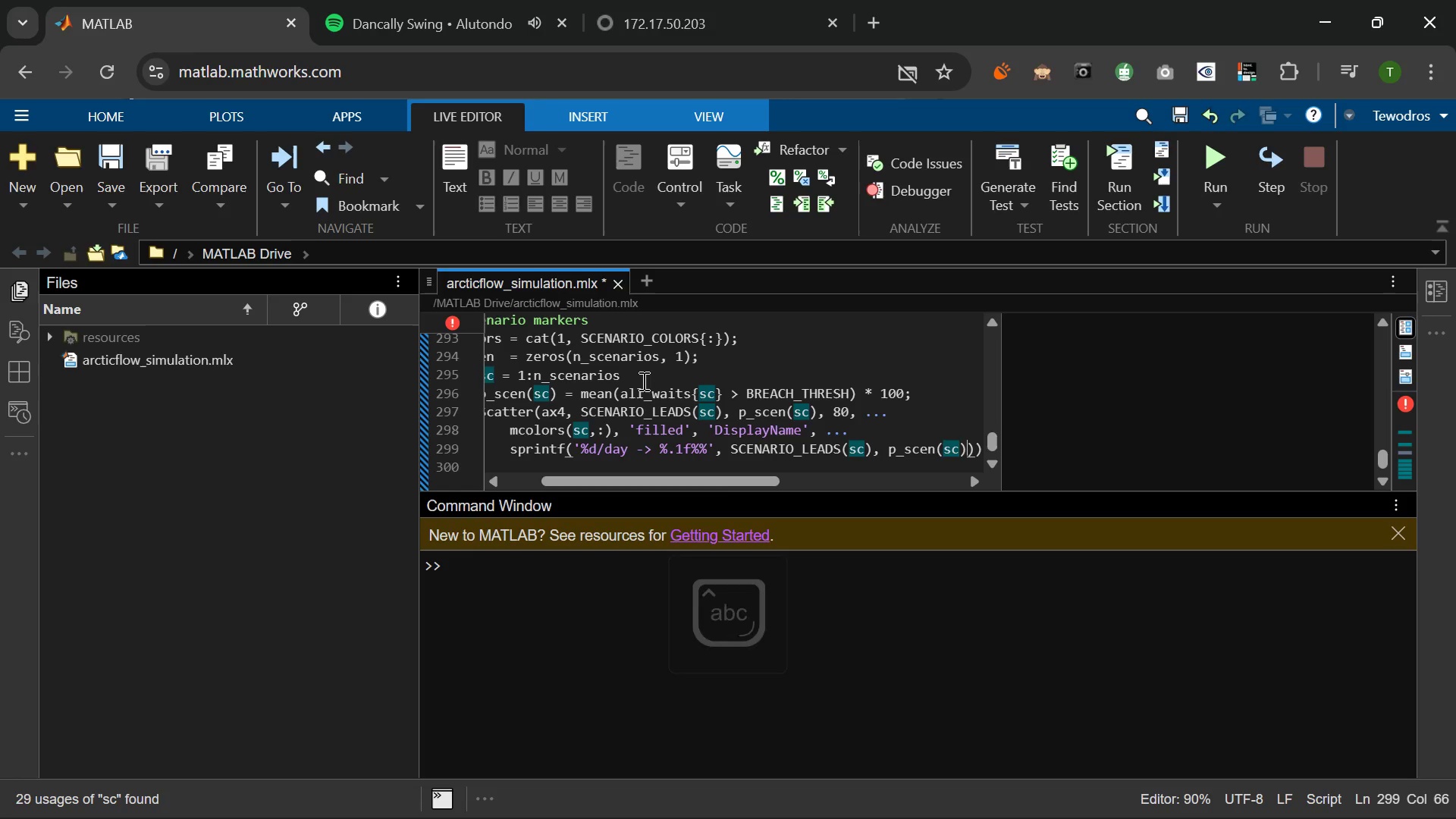 
key(ArrowRight)
 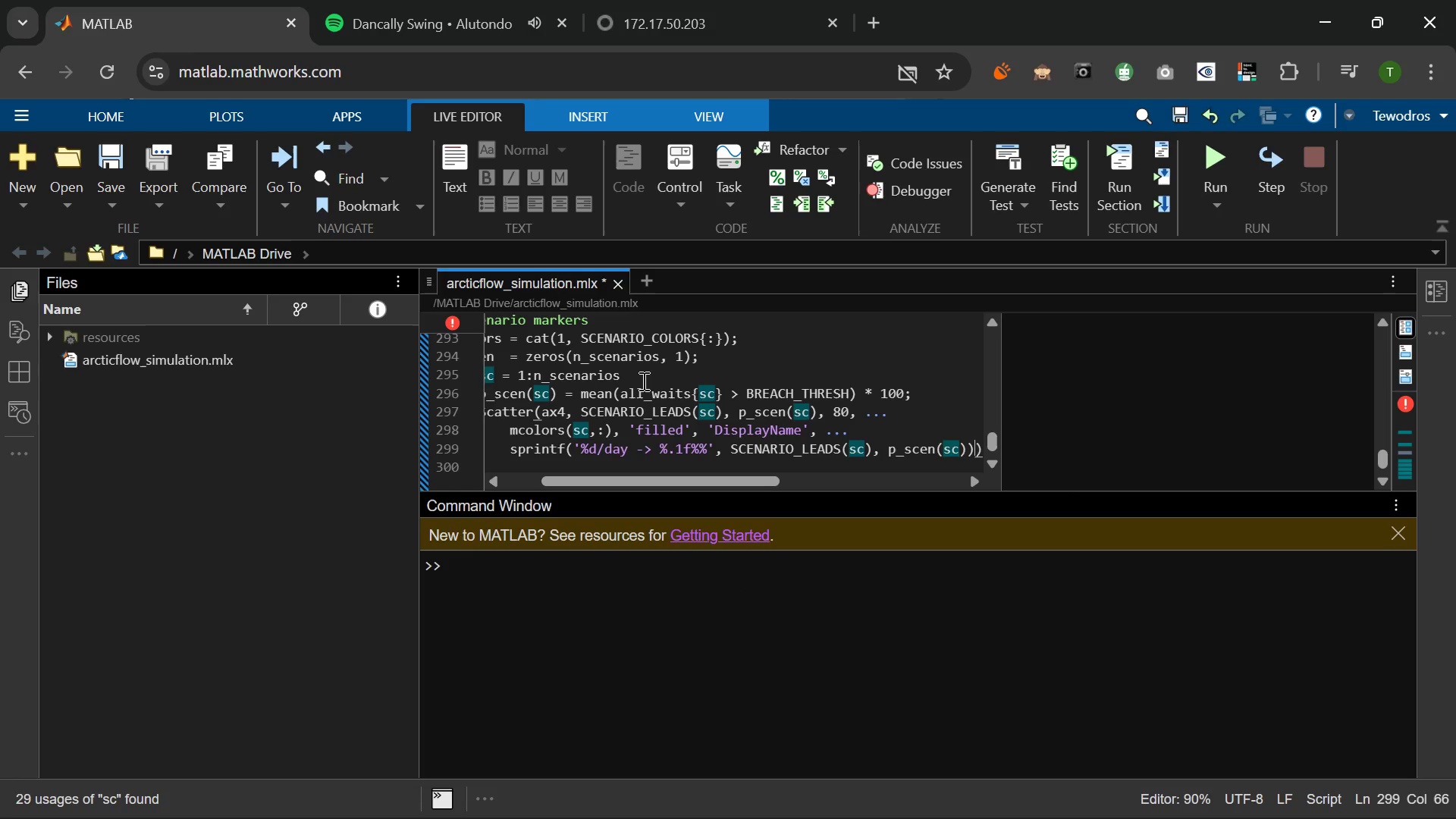 
key(ArrowRight)
 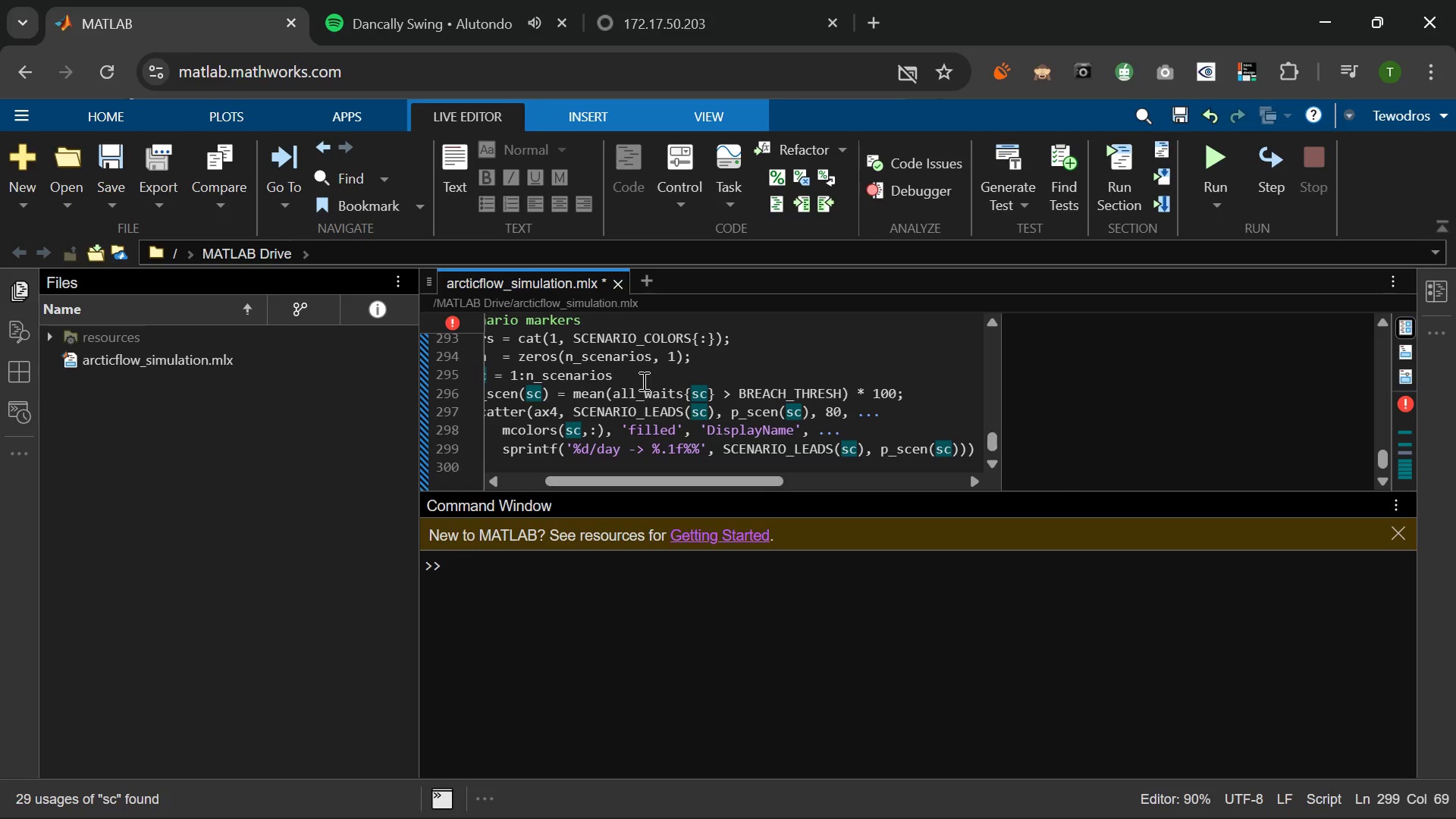 
key(Semicolon)
 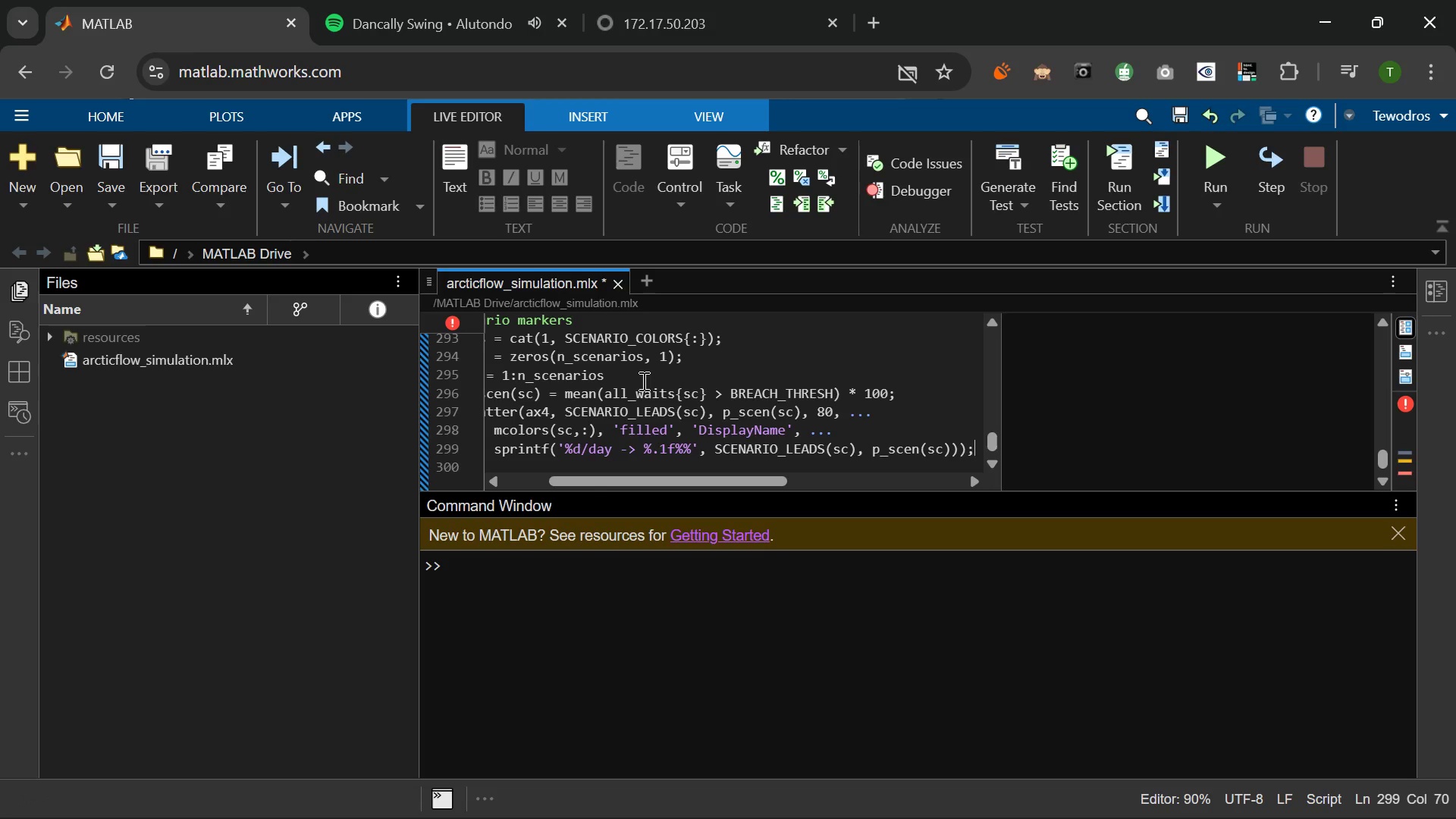 
key(Enter)
 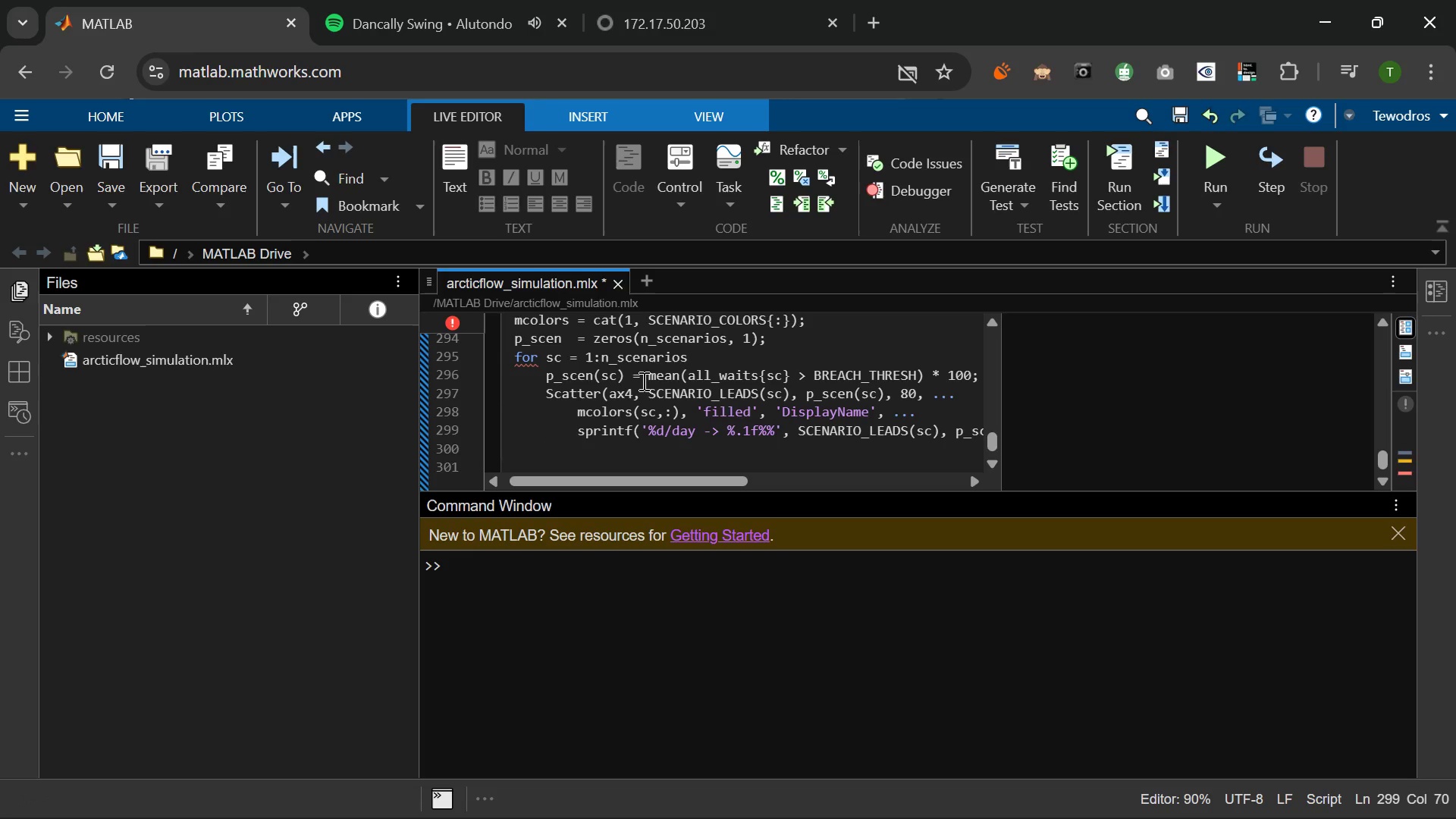 
type(END)
 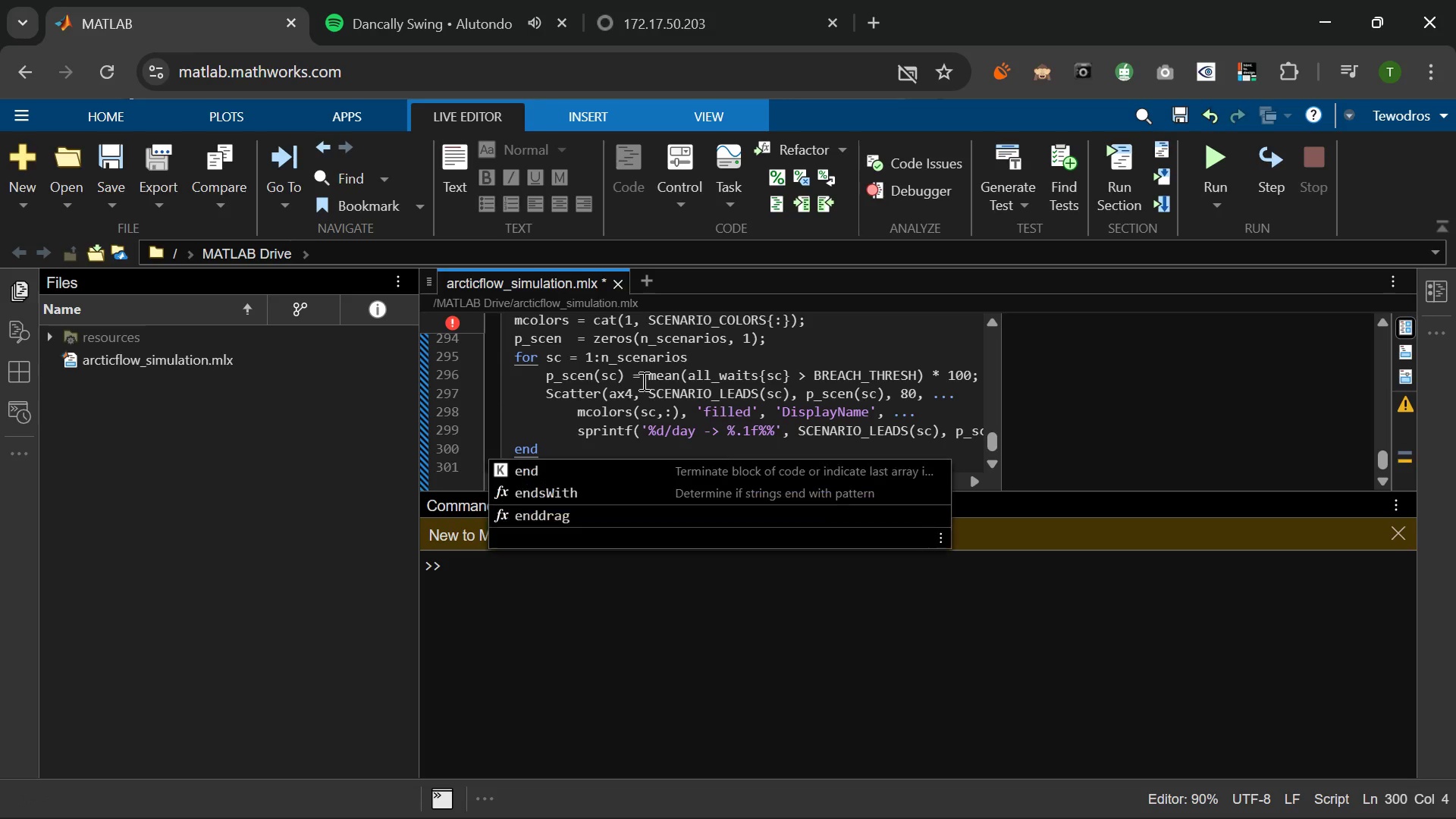 
key(Enter)
 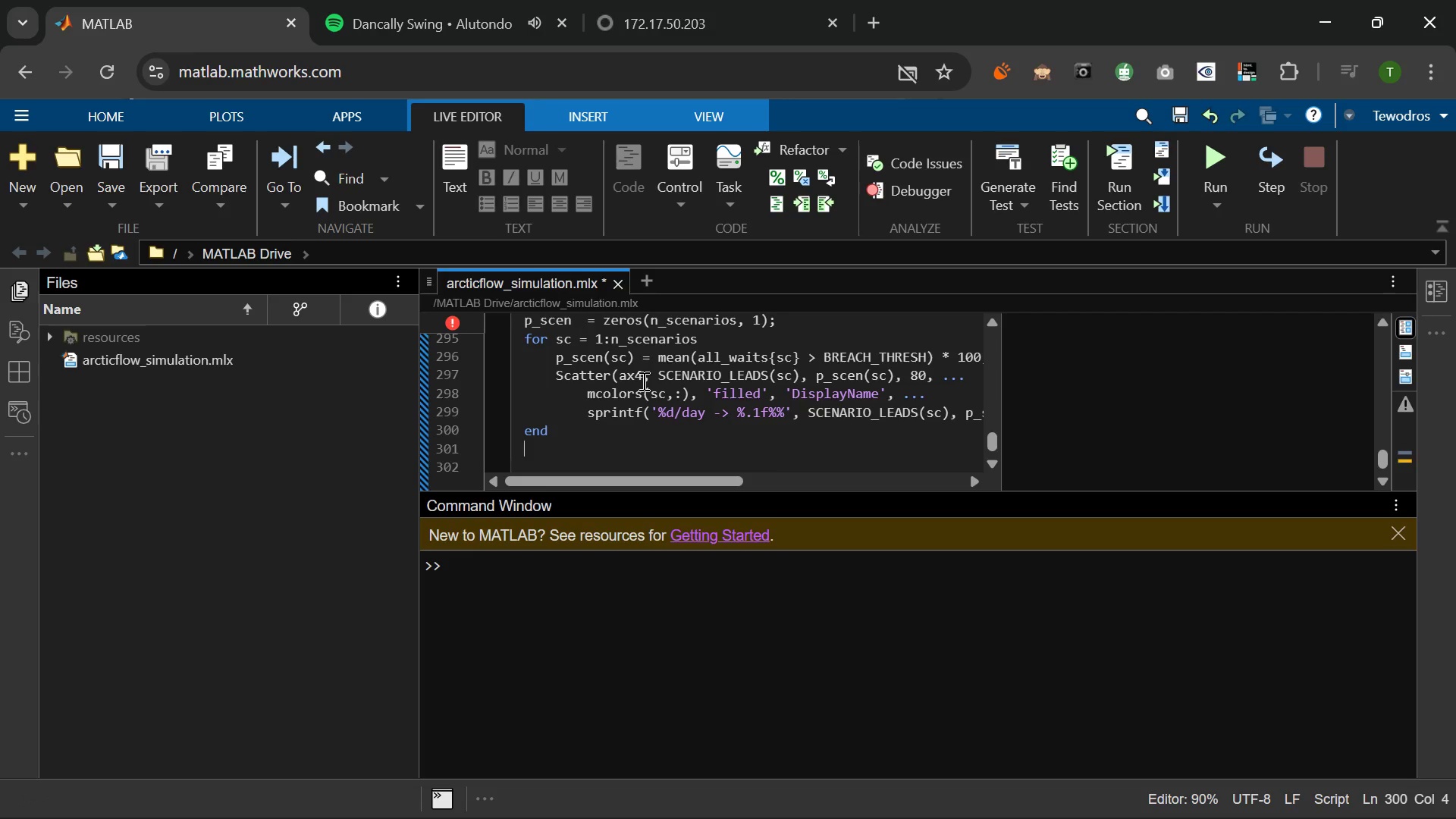 
type(HOLD(AX4, 'OFF)
 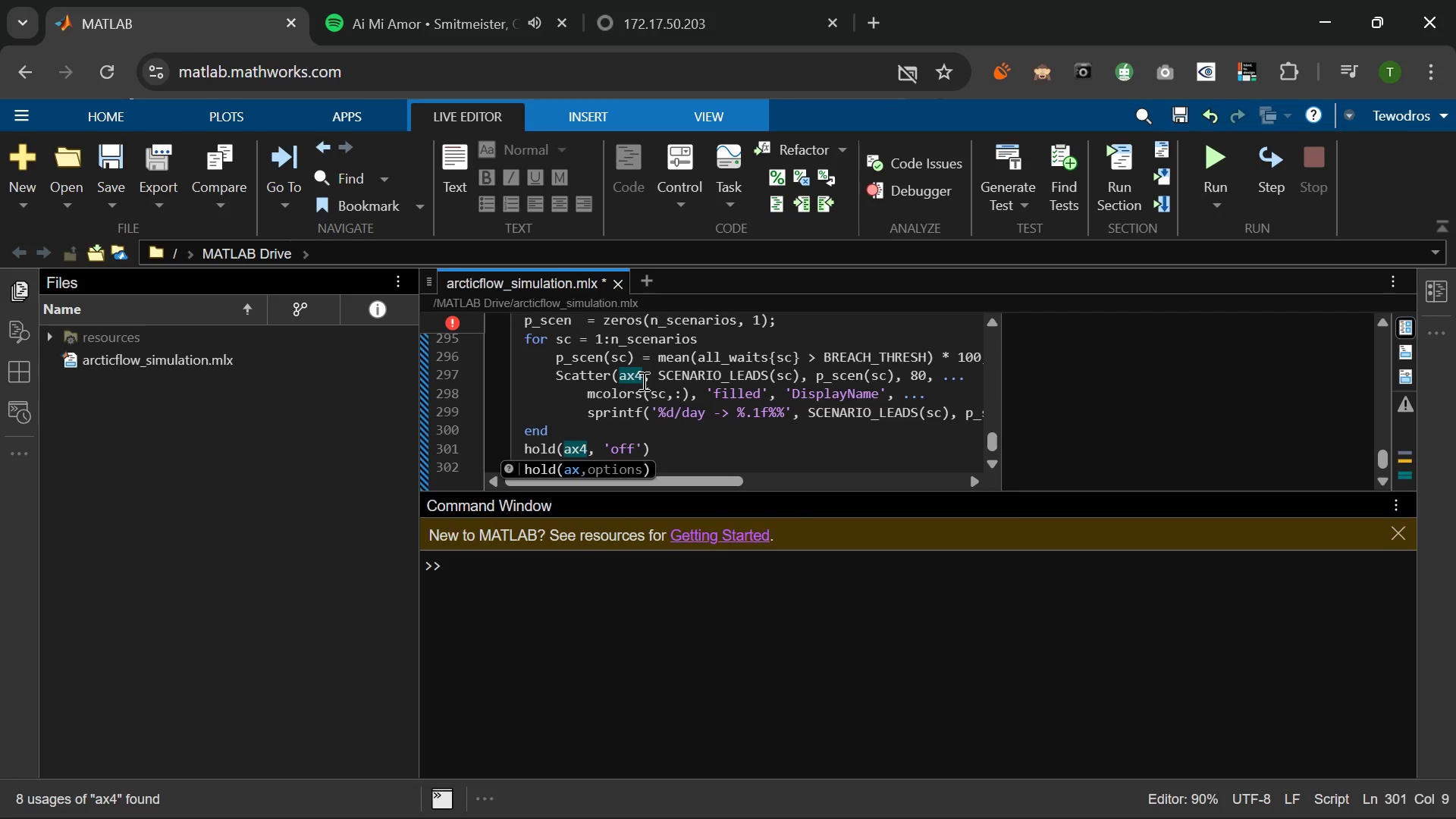 
key(ArrowRight)
 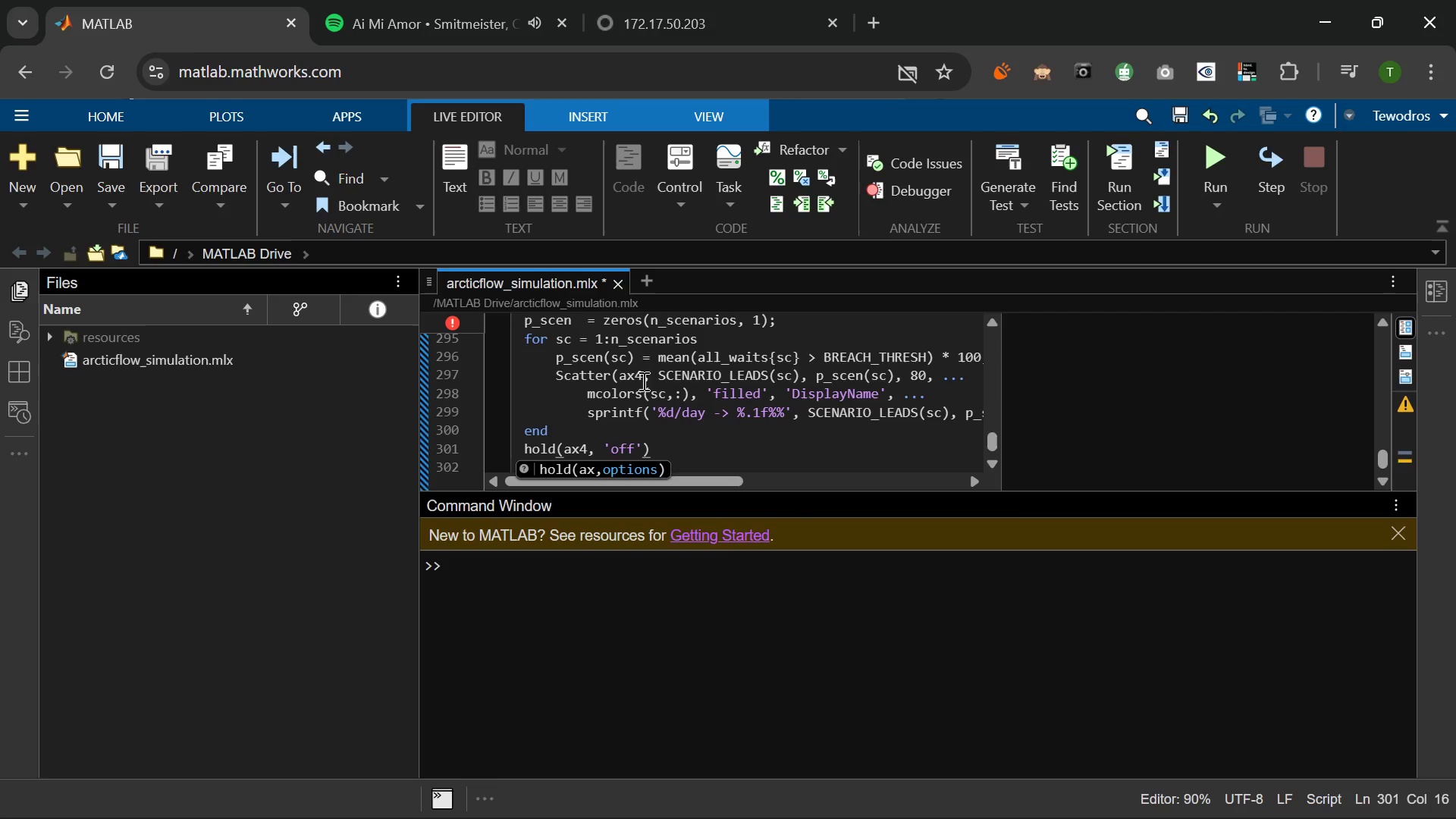 
key(ArrowRight)
 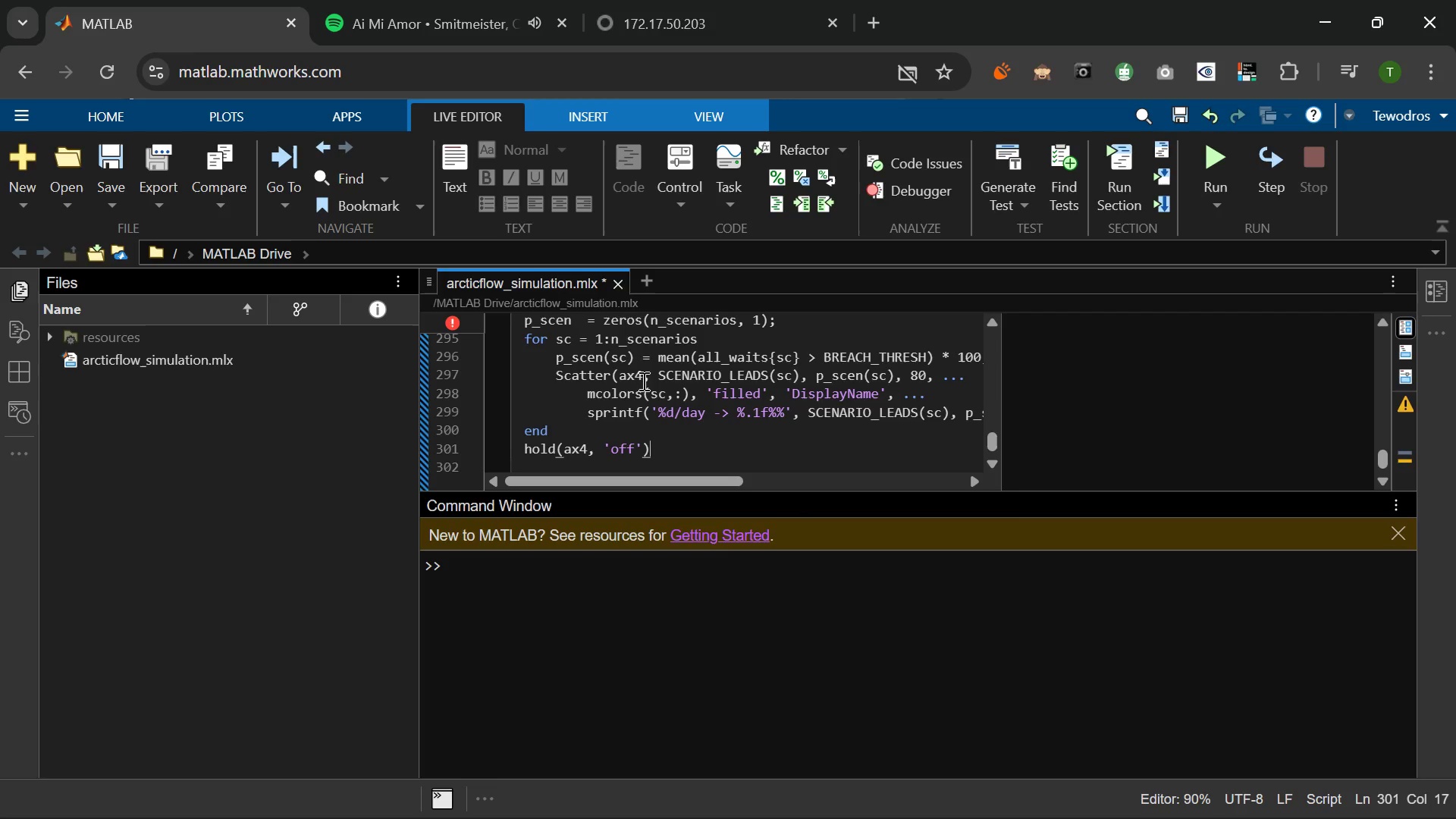 
key(Semicolon)
 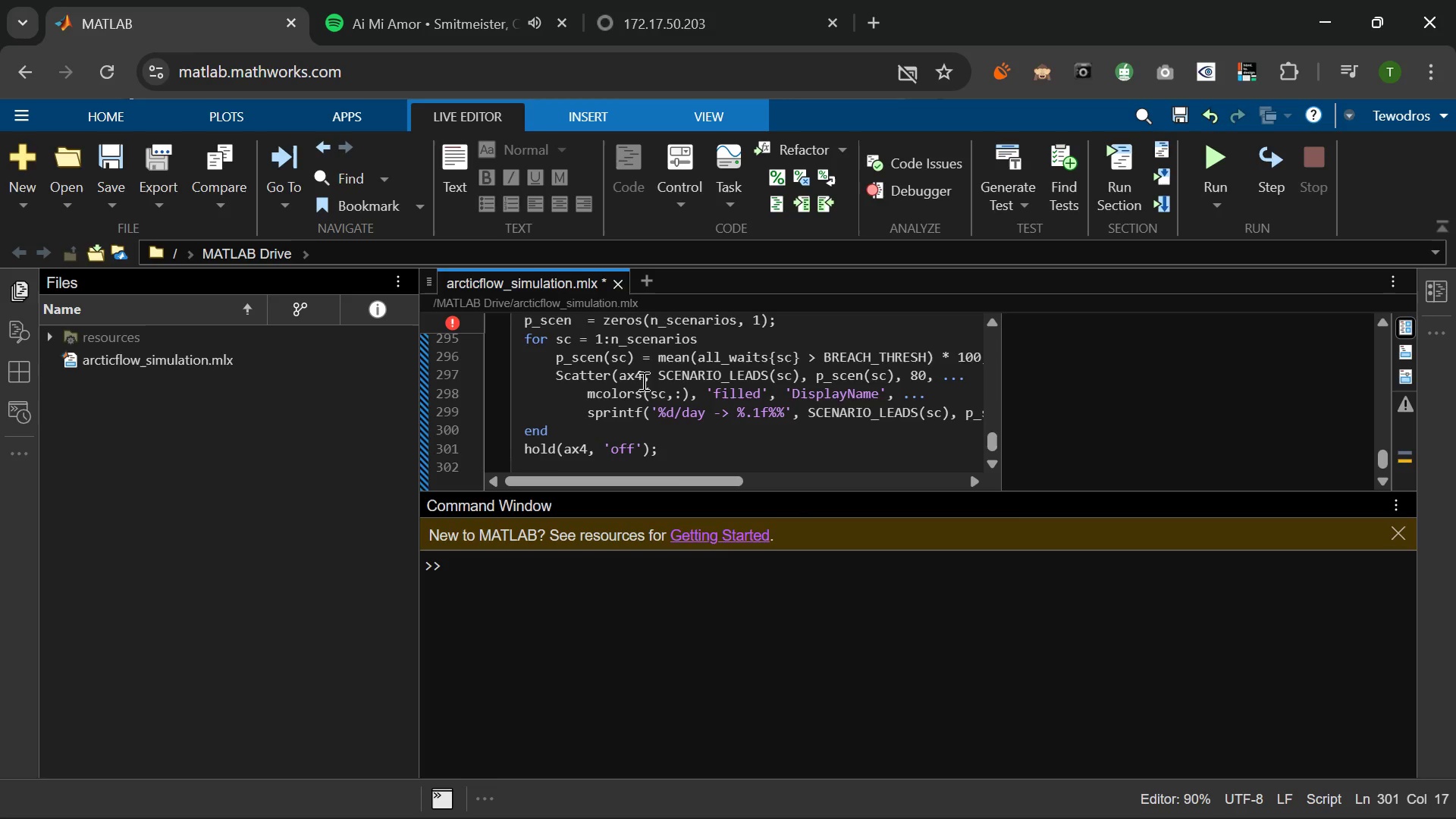 
key(Enter)
 